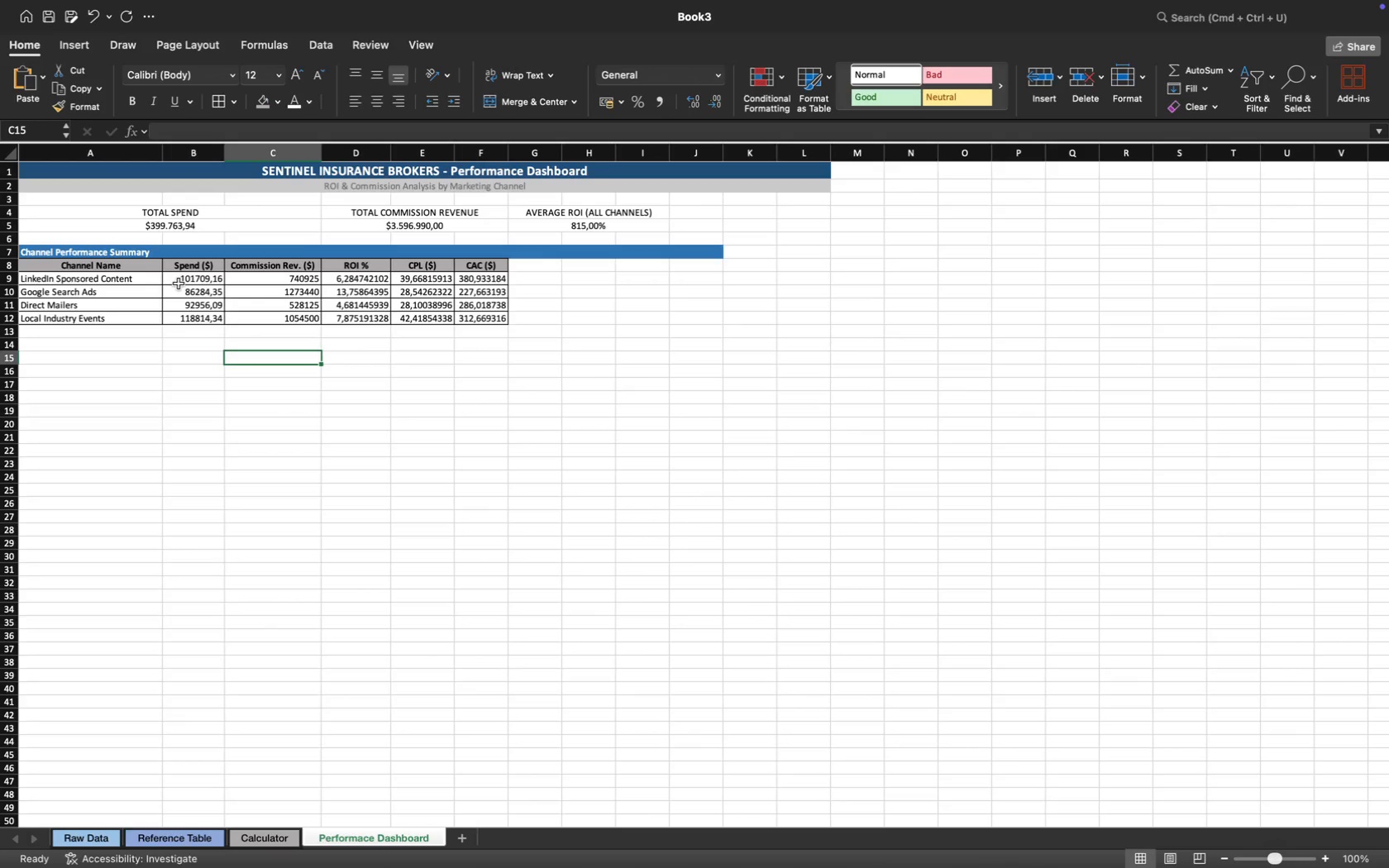 
wait(6.25)
 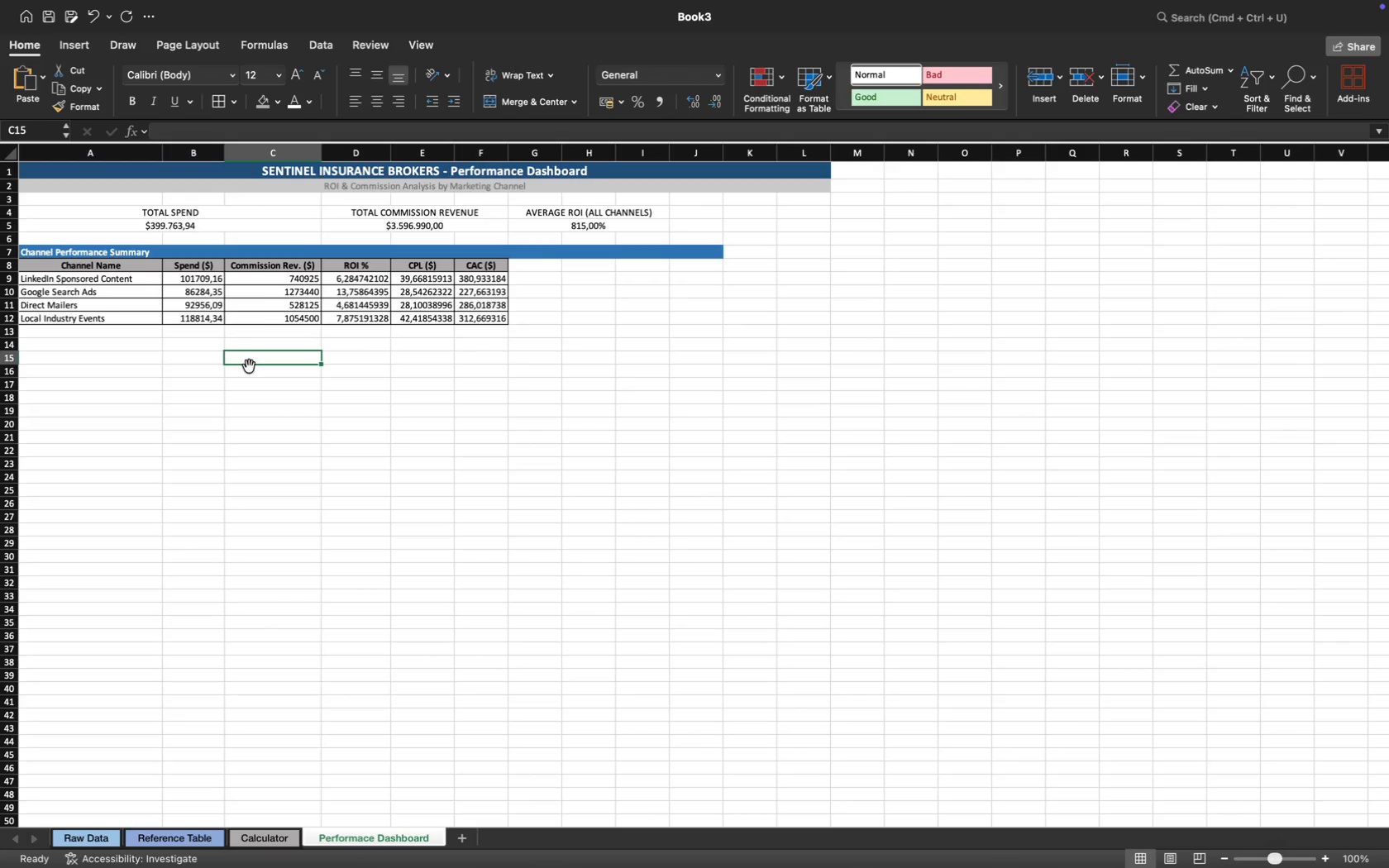 
left_click_drag(start_coordinate=[181, 280], to_coordinate=[303, 322])
 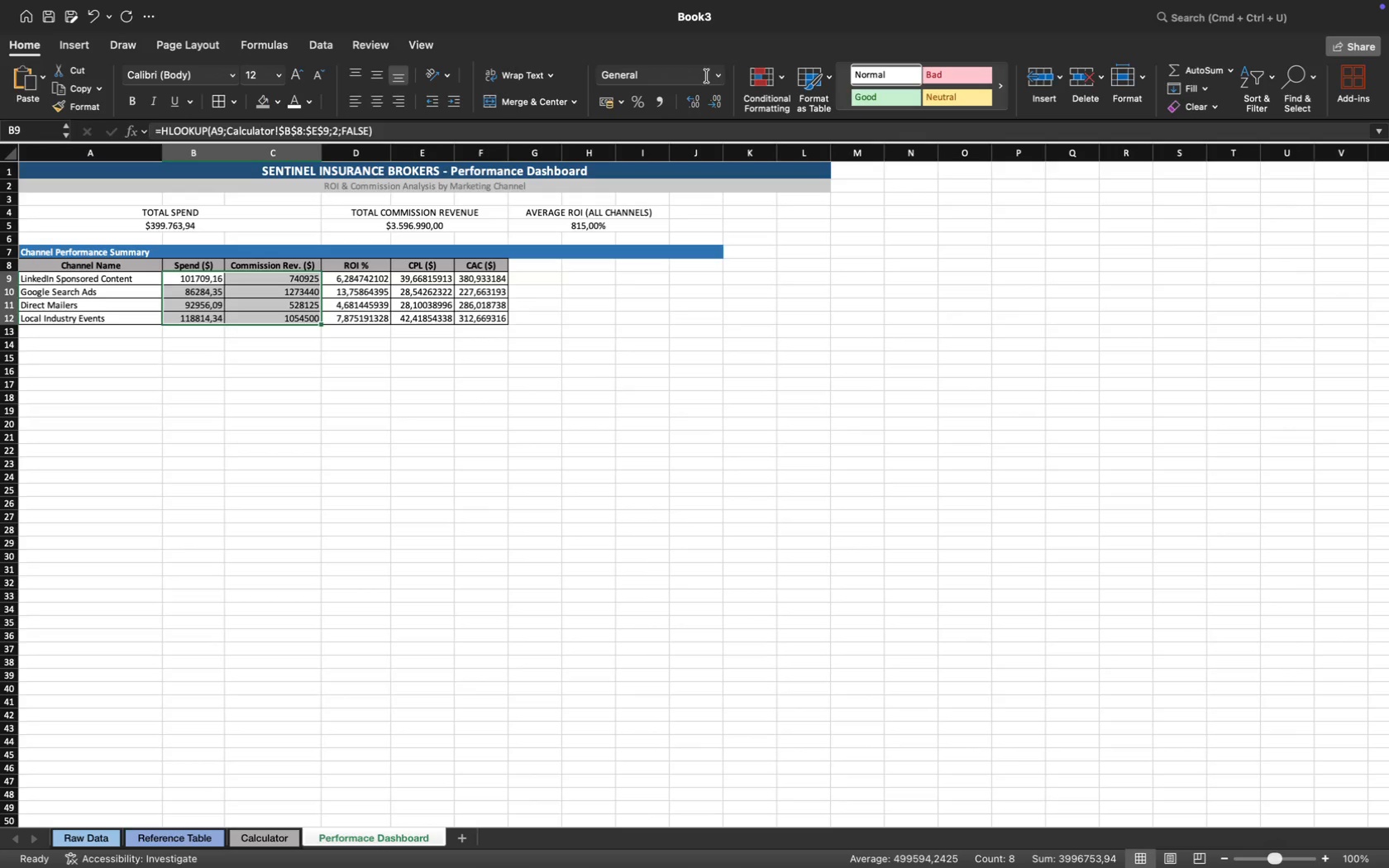 
left_click([720, 78])
 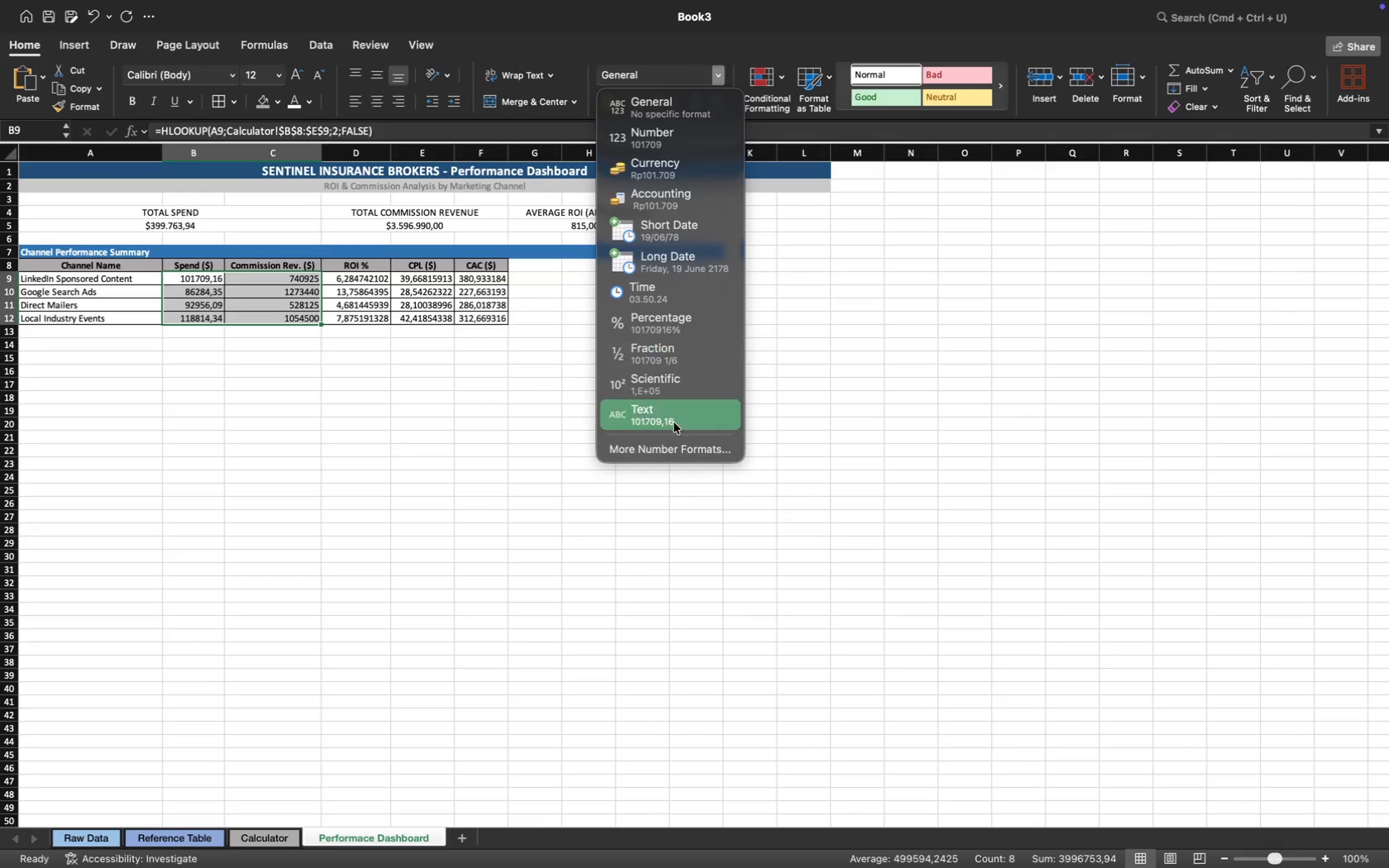 
left_click([671, 451])
 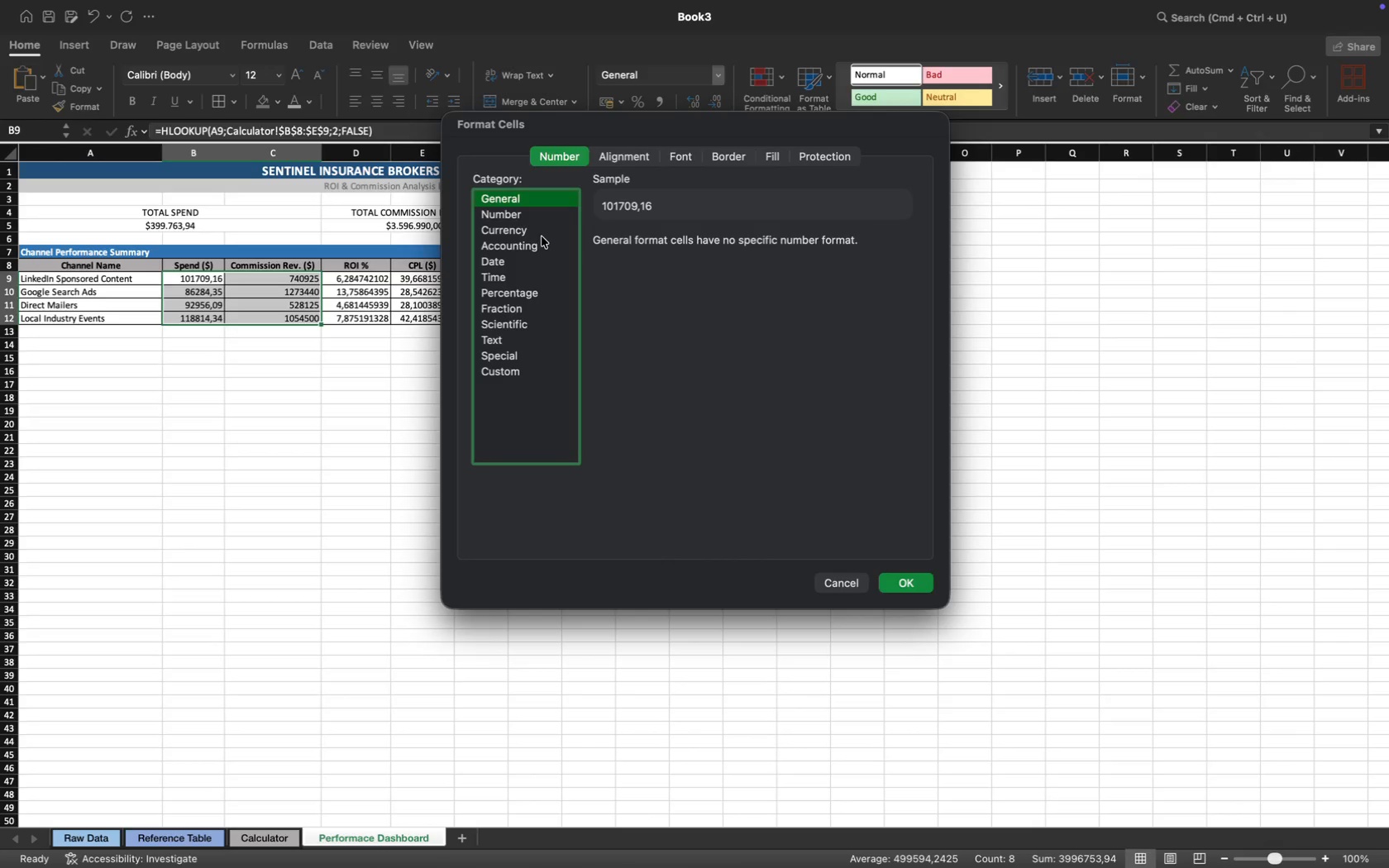 
wait(8.09)
 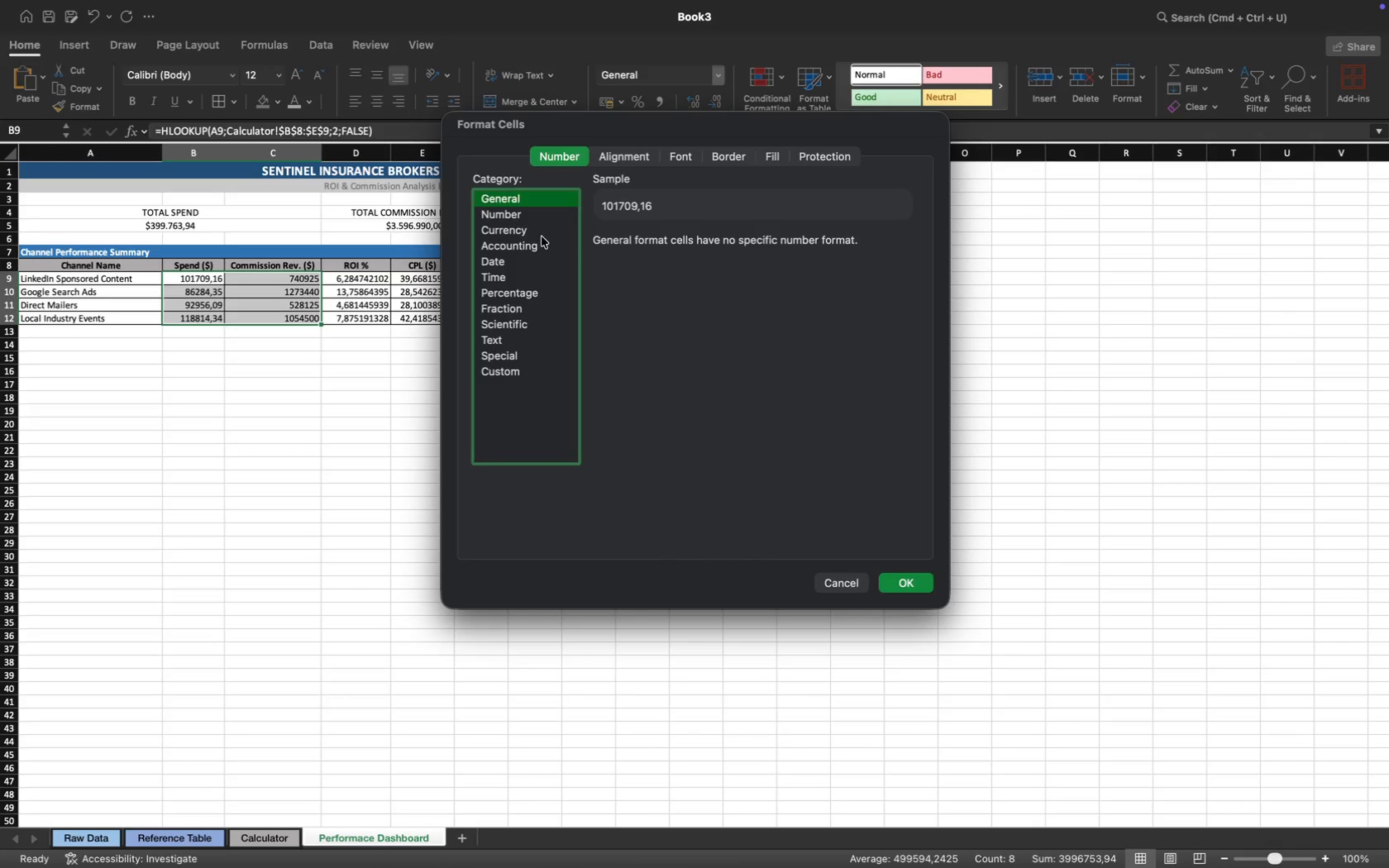 
left_click([692, 238])
 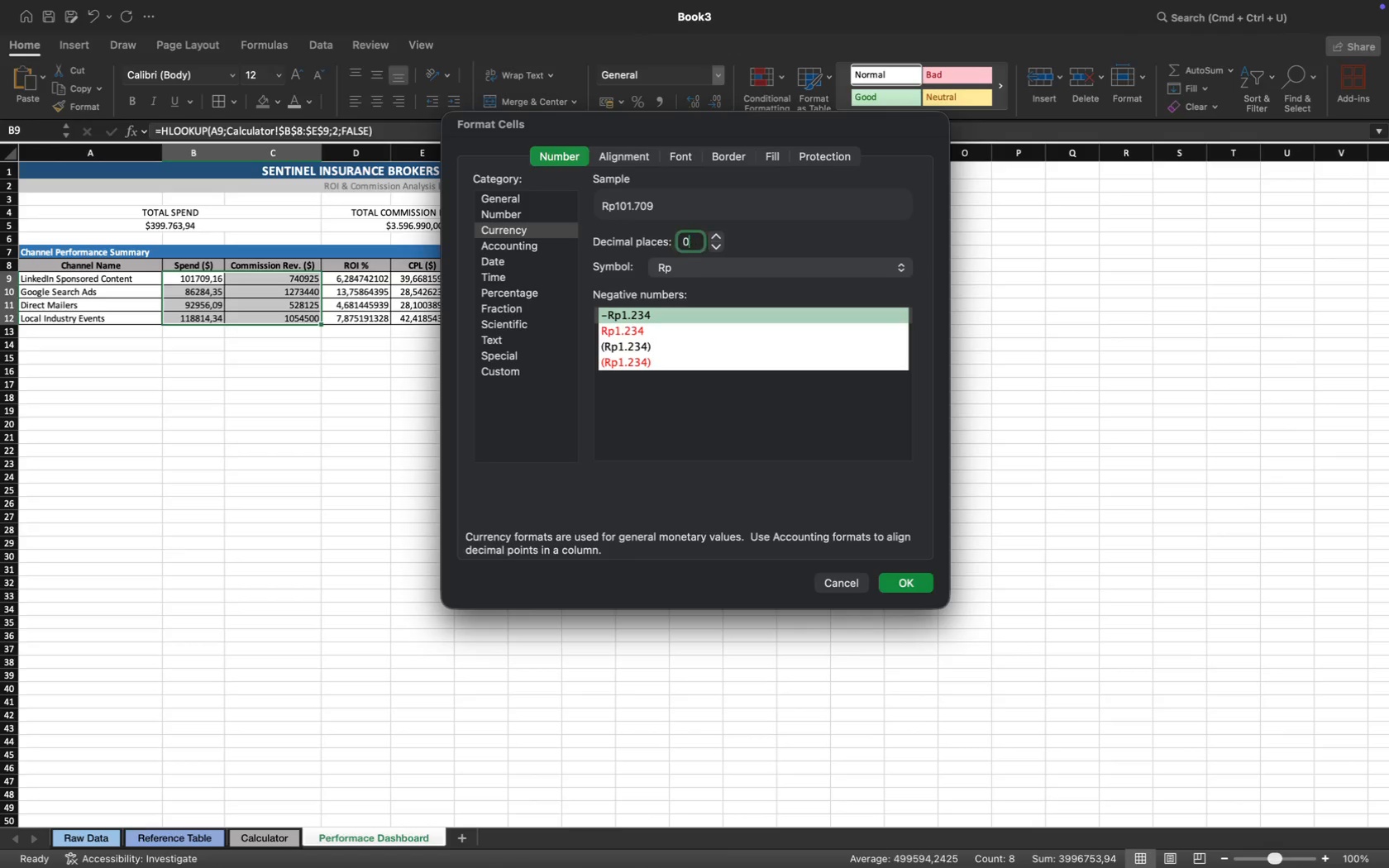 
key(Backspace)
 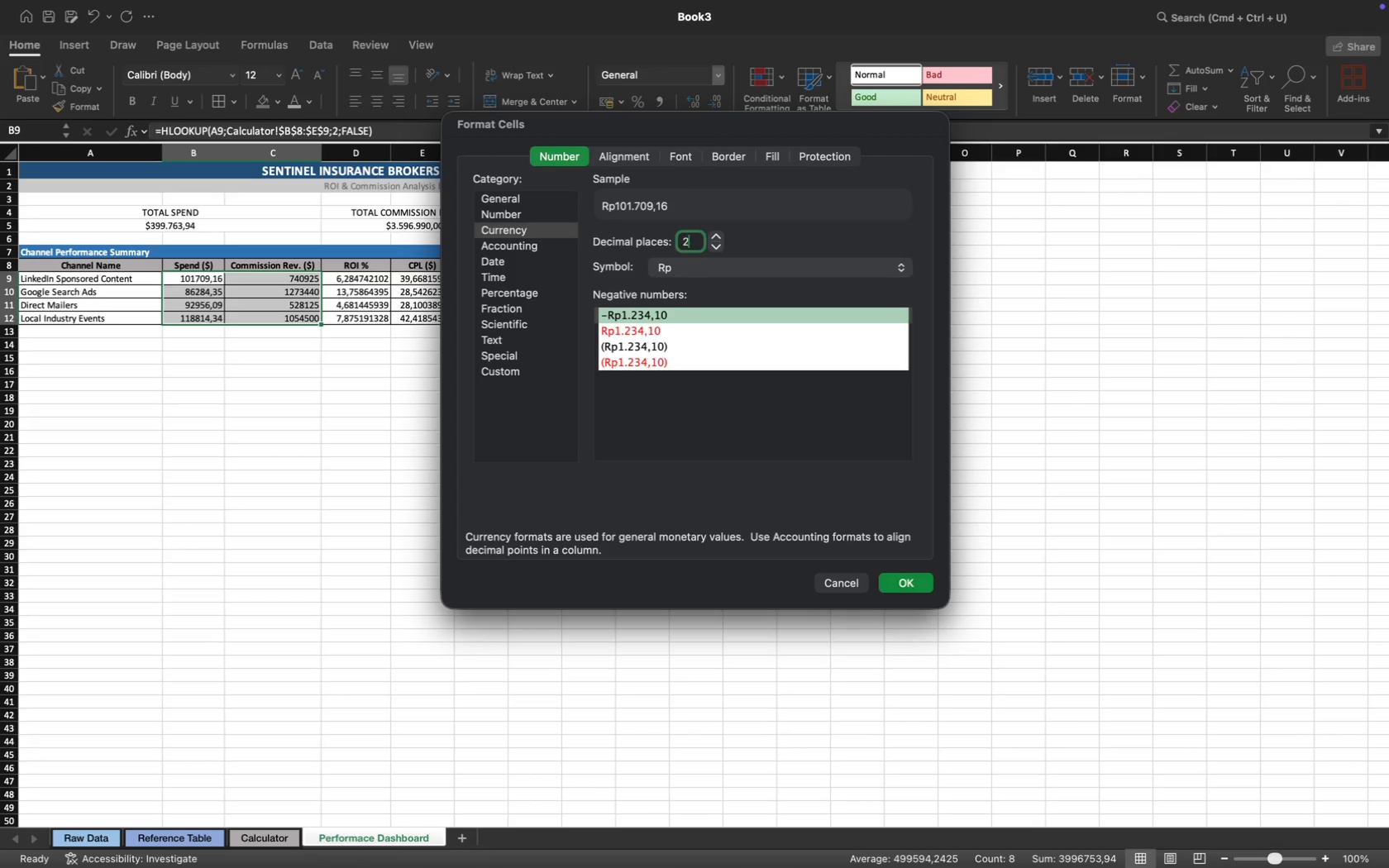 
key(2)
 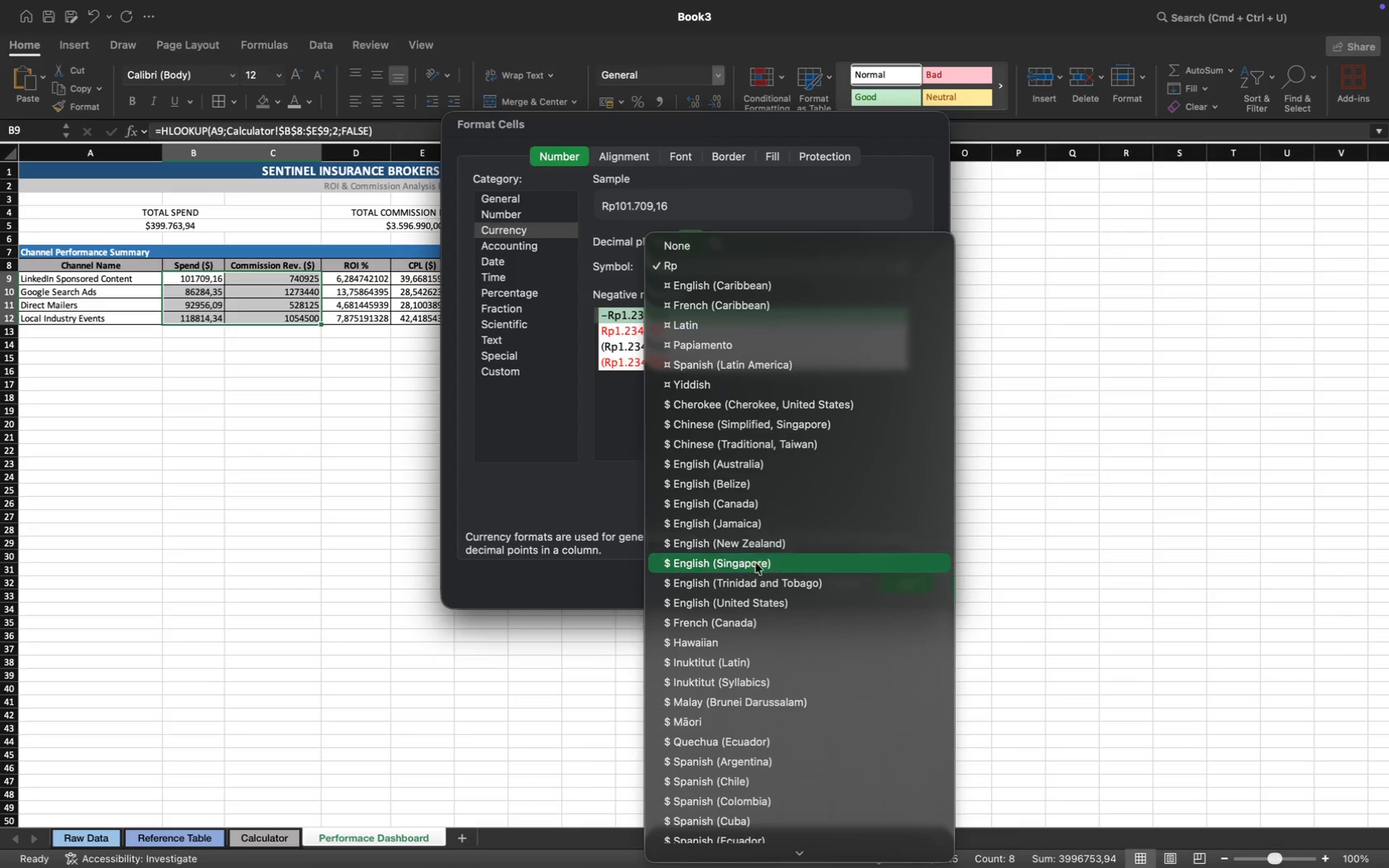 
left_click([757, 606])
 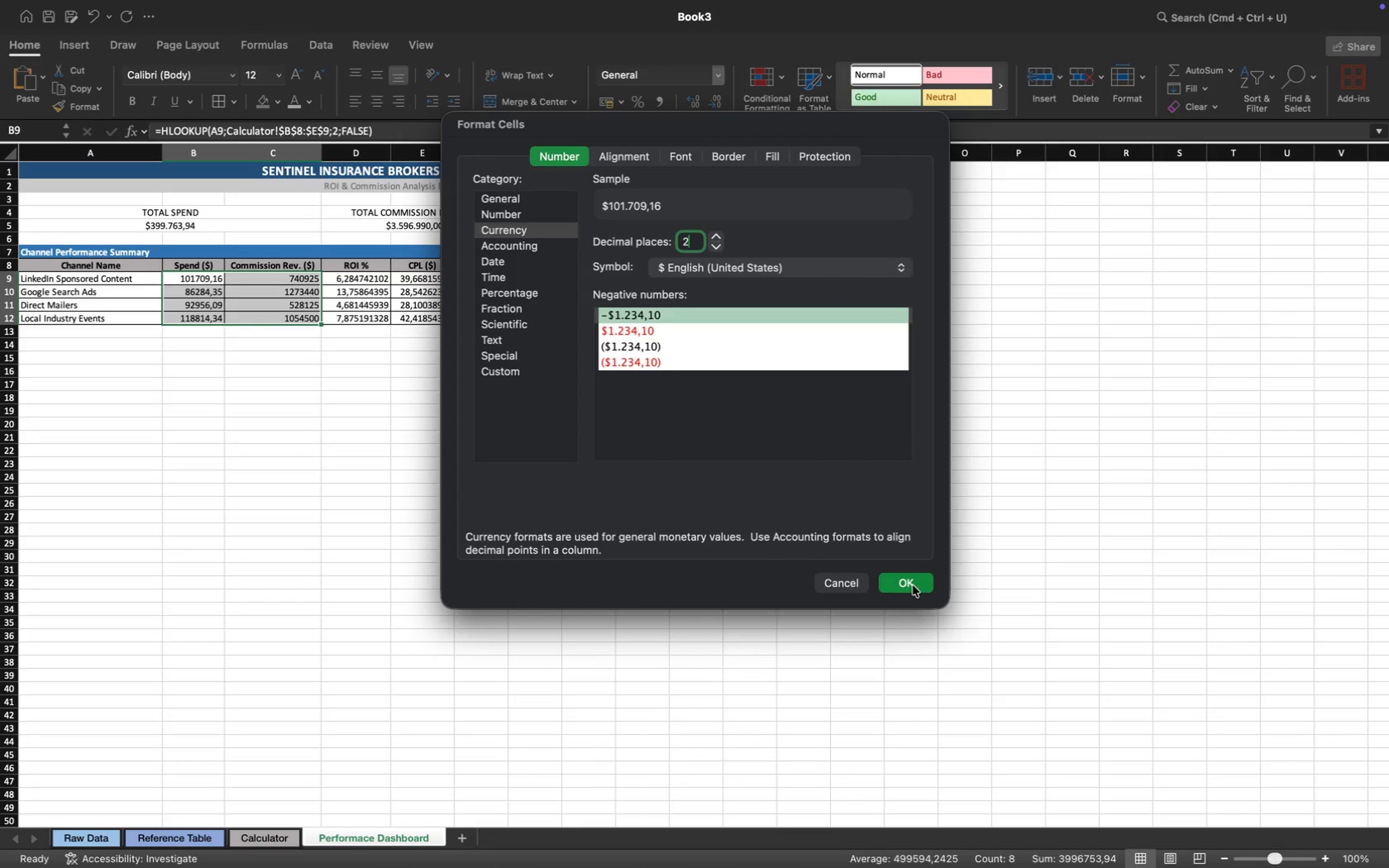 
left_click([914, 580])
 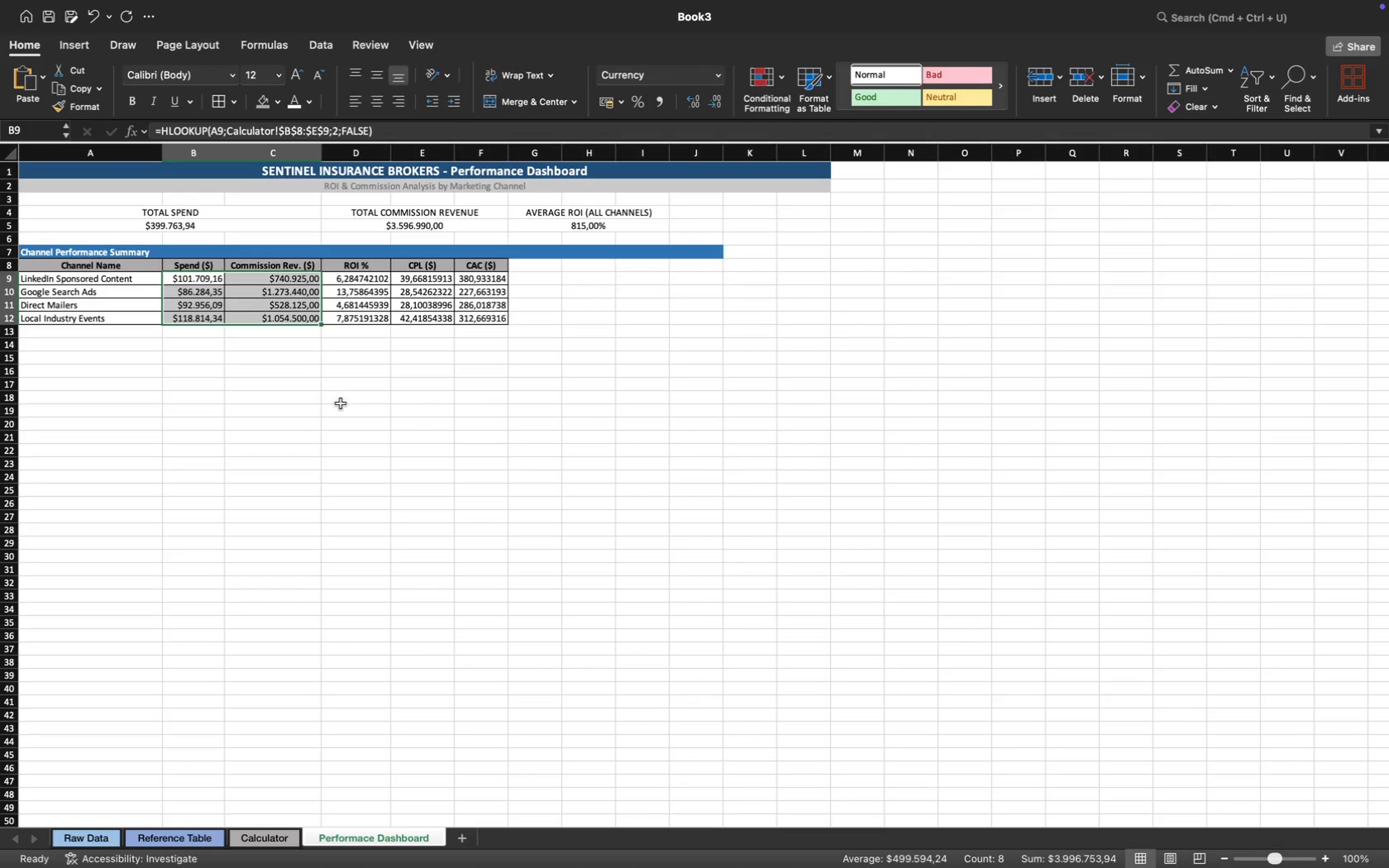 
left_click([341, 403])
 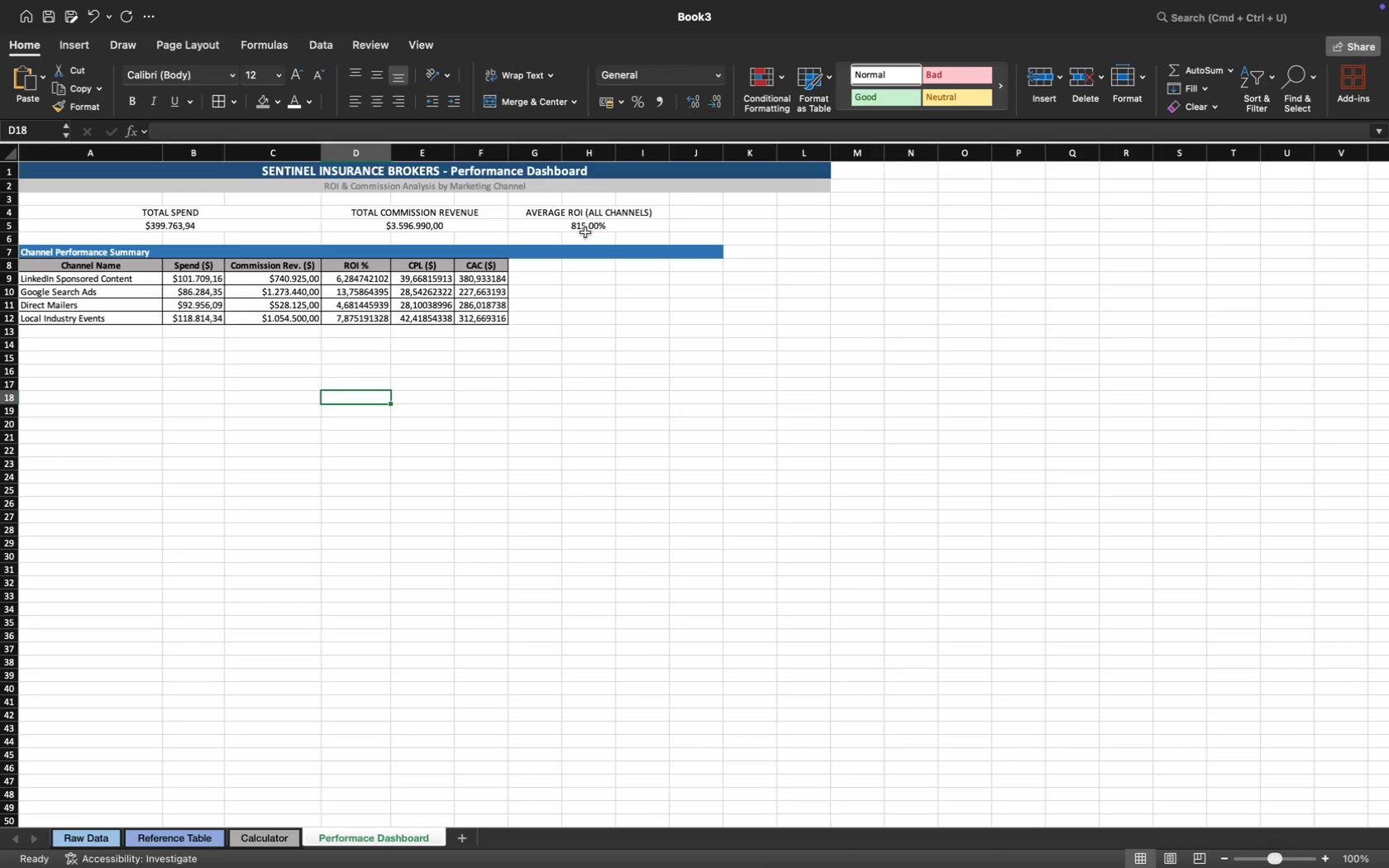 
left_click([599, 226])
 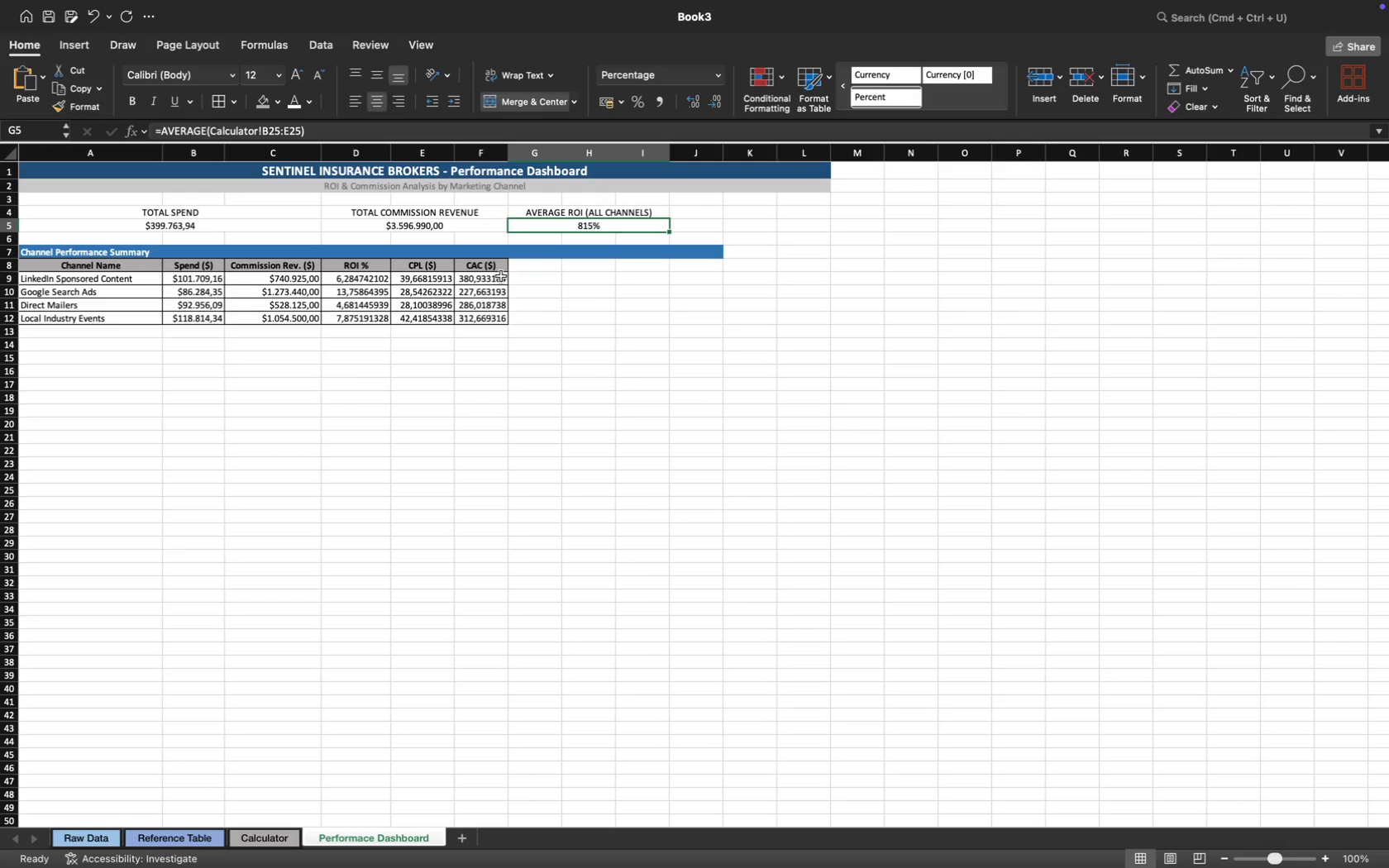 
wait(5.83)
 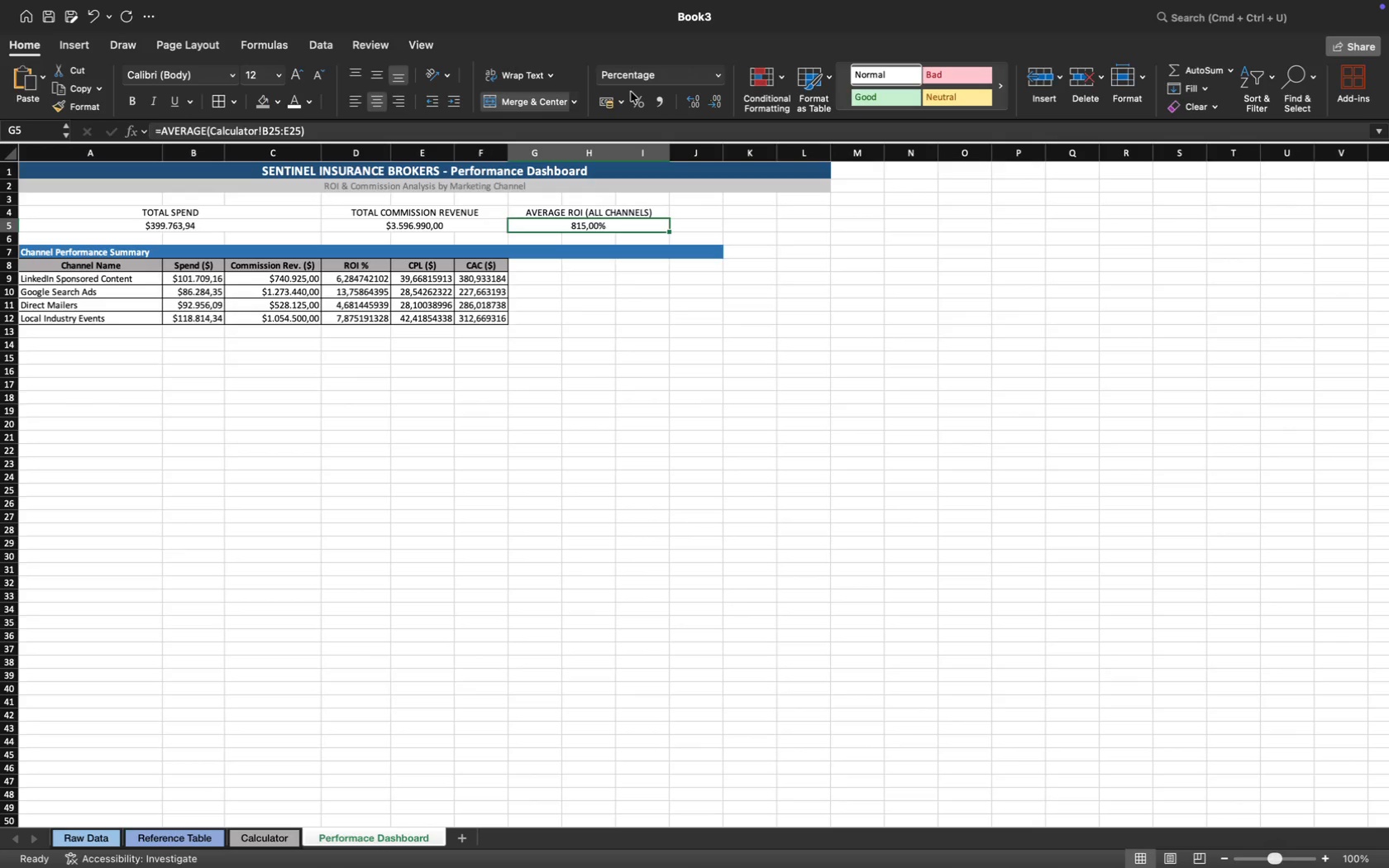 
left_click_drag(start_coordinate=[344, 278], to_coordinate=[350, 320])
 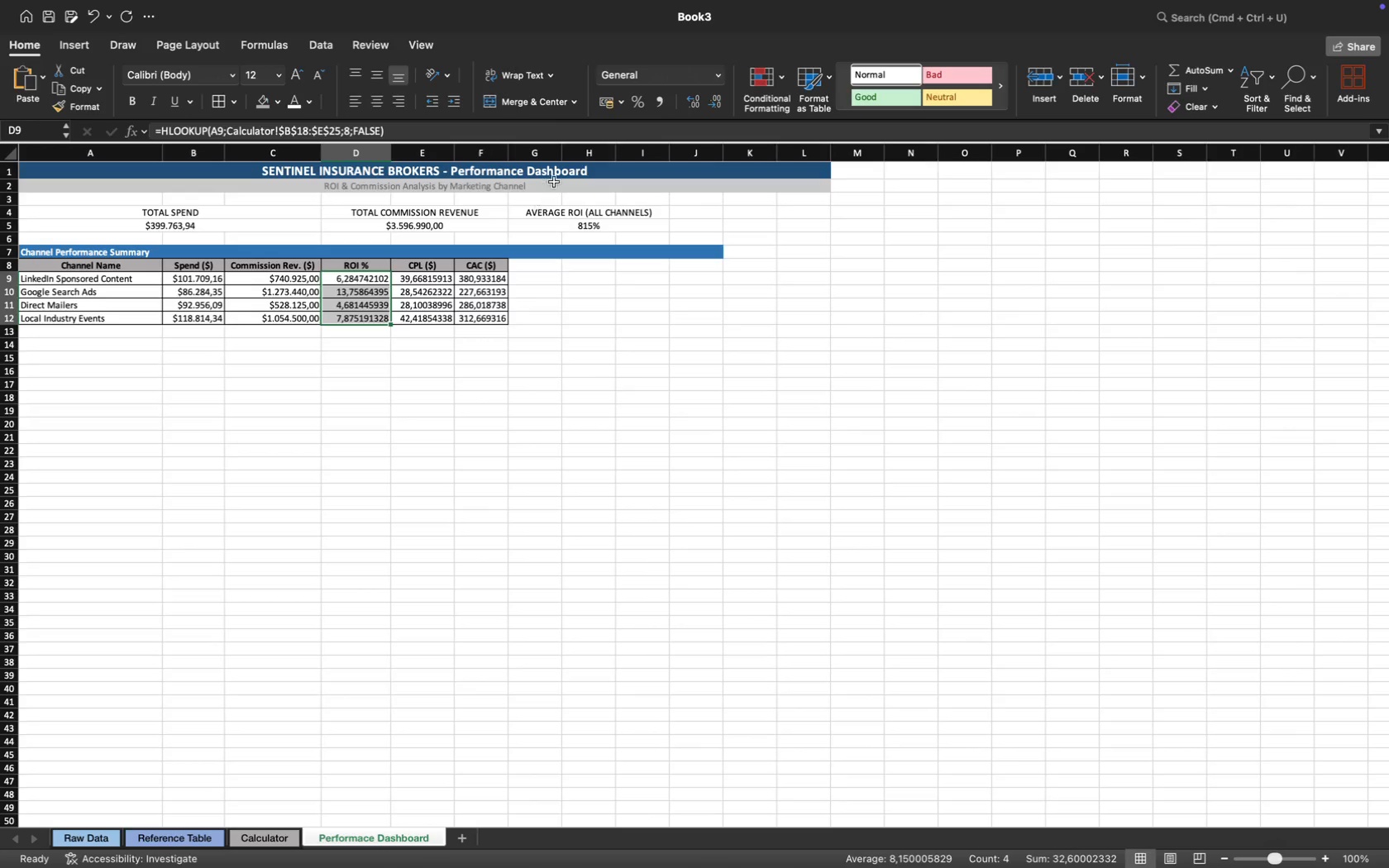 
left_click([718, 71])
 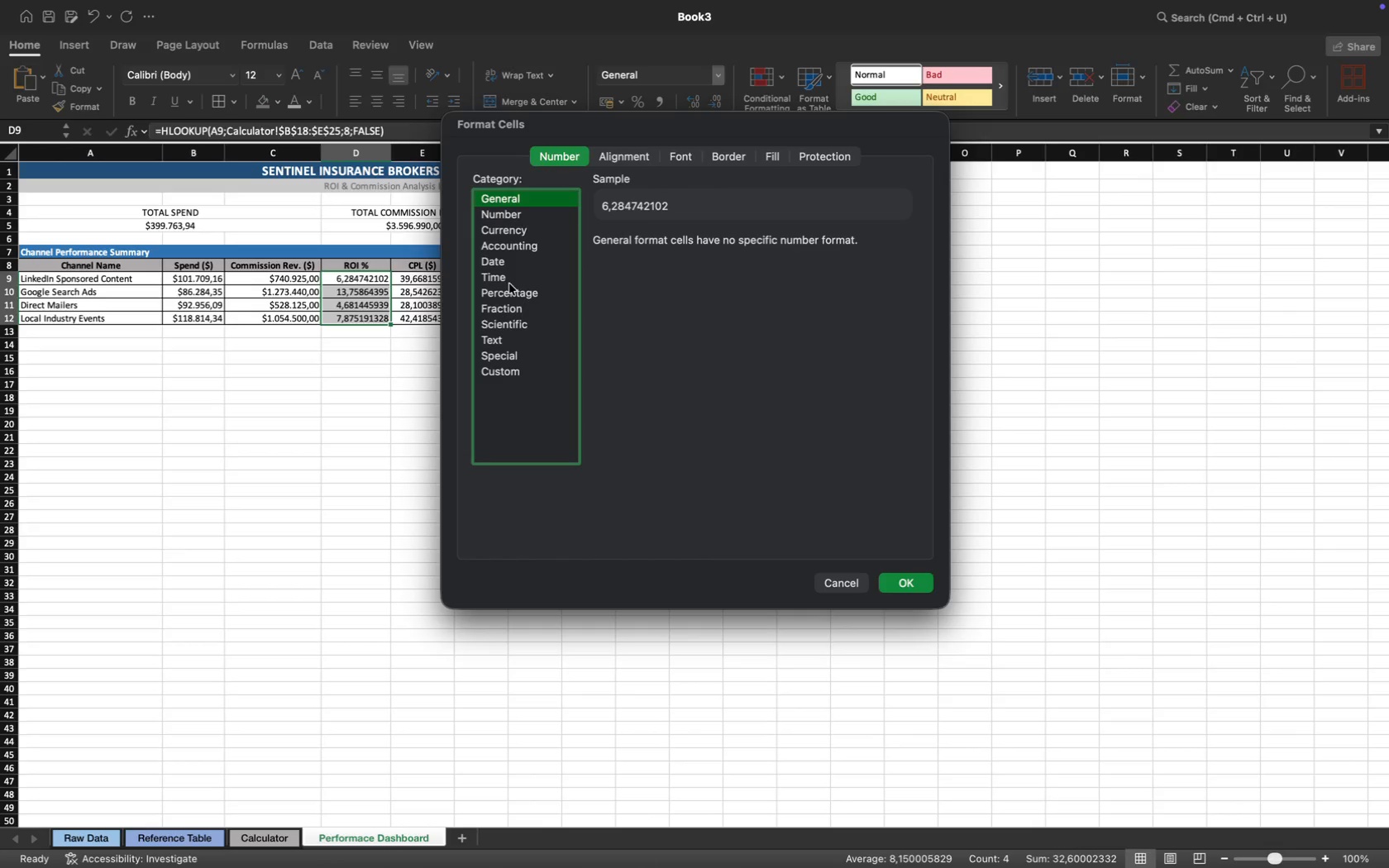 
wait(6.02)
 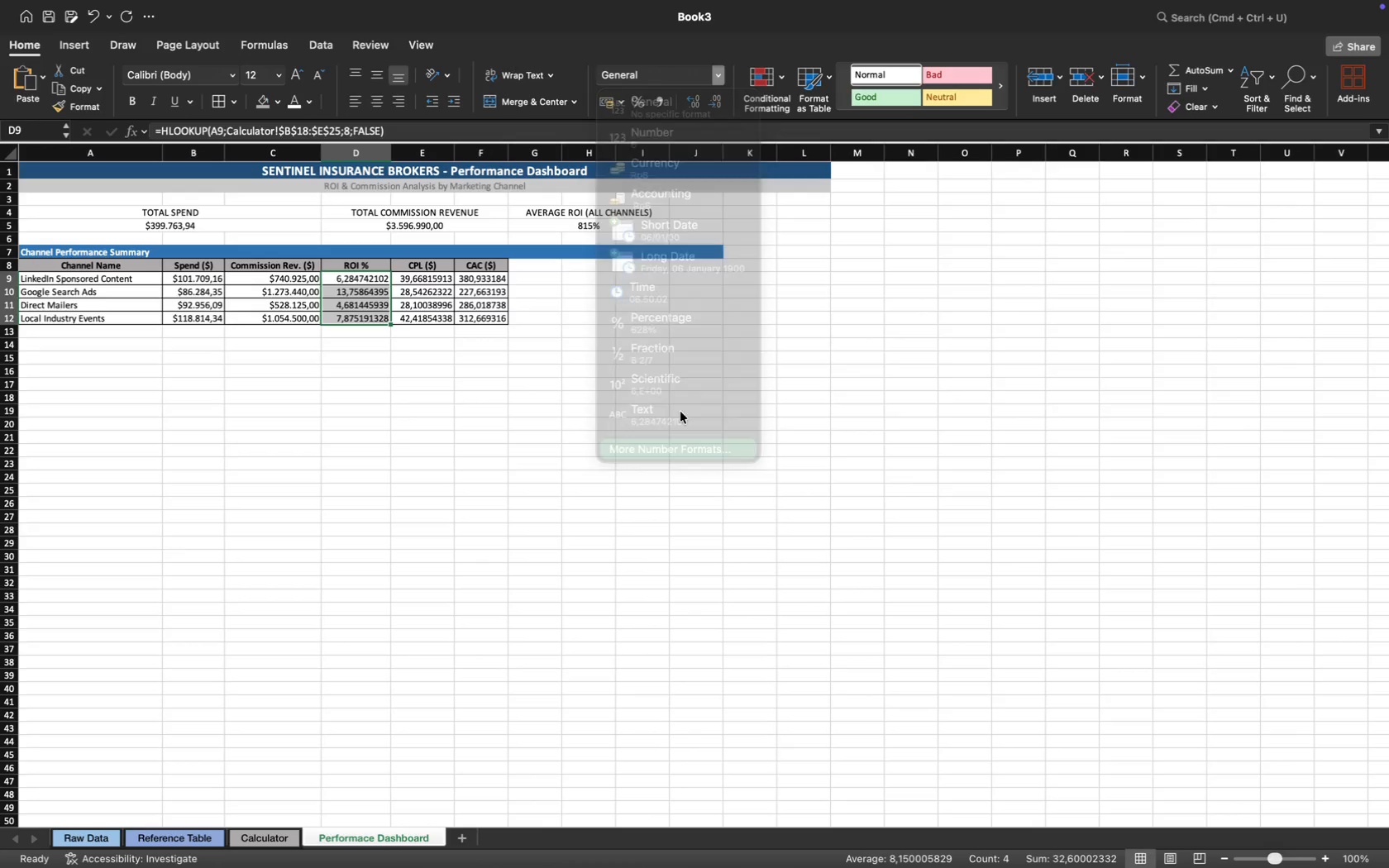 
left_click([691, 239])
 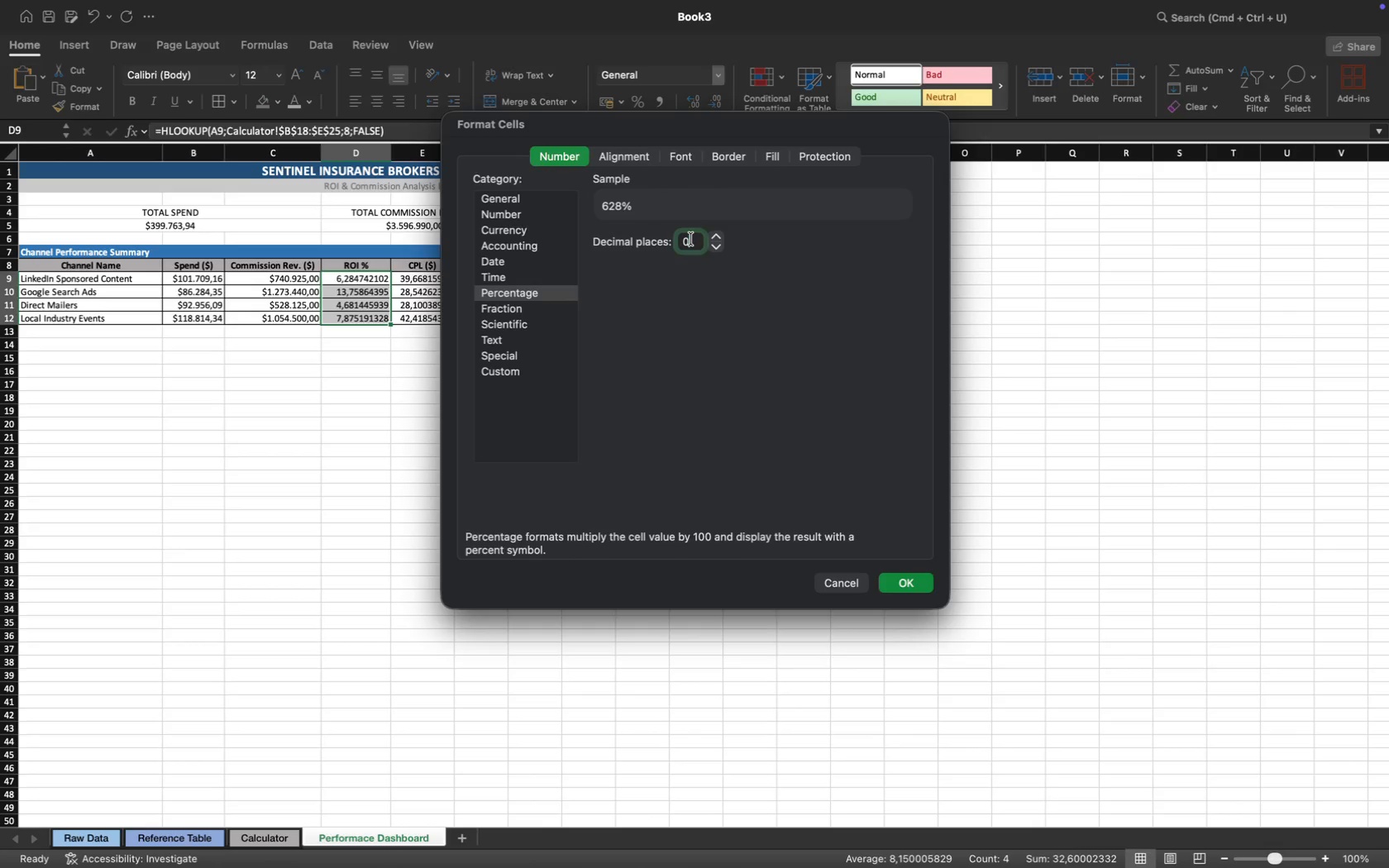 
key(Backslash)
 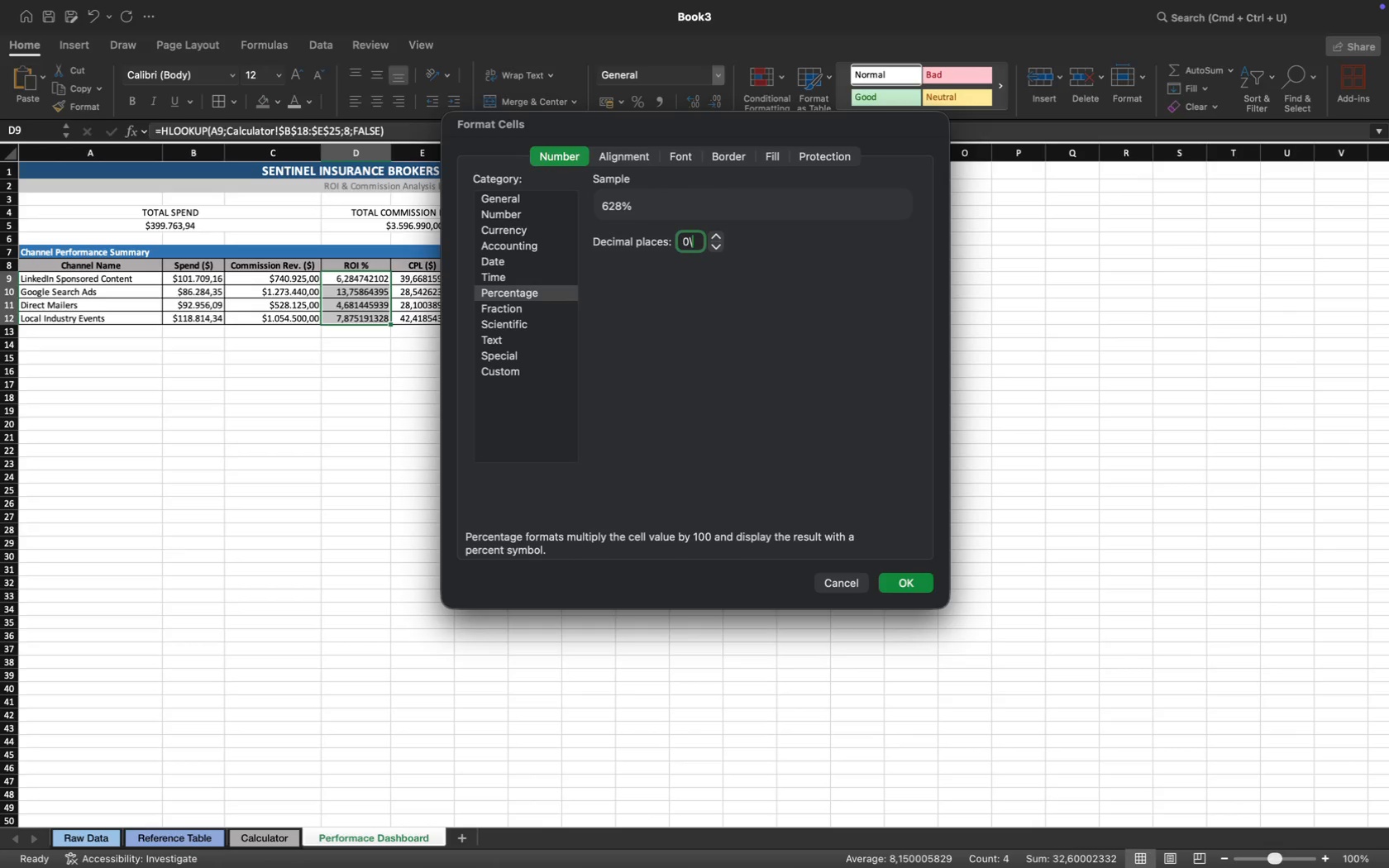 
key(1)
 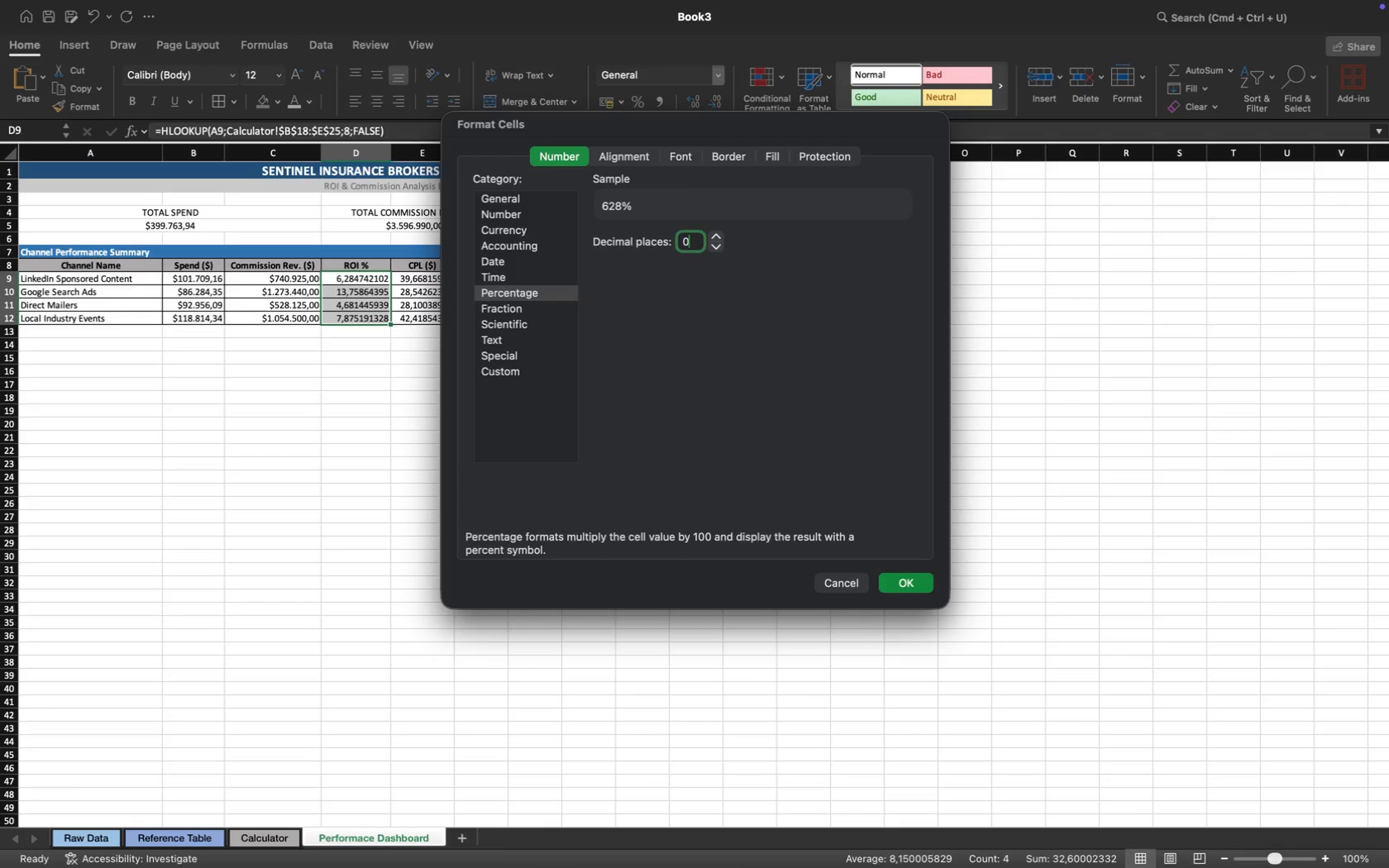 
key(Backspace)
 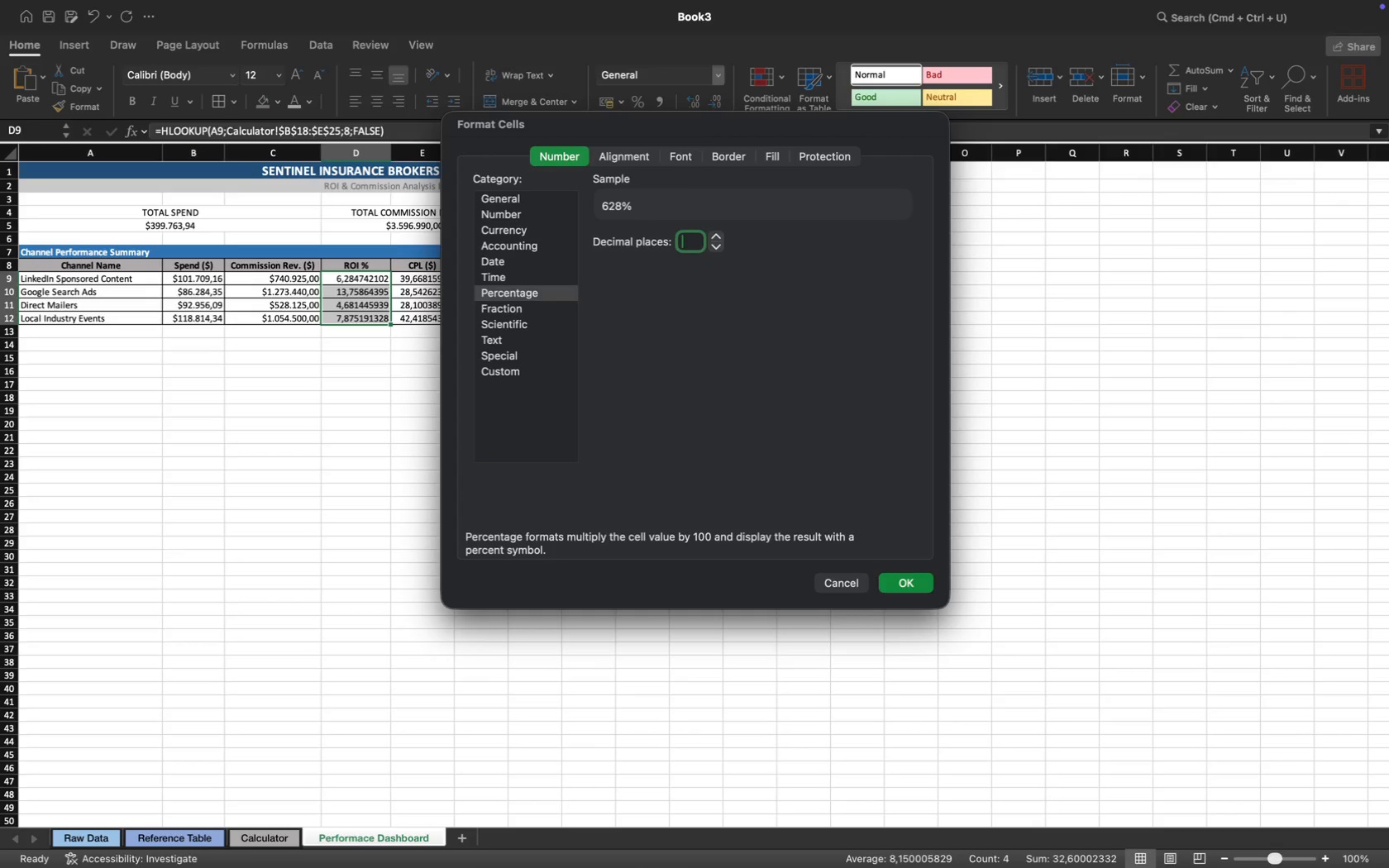 
key(Backspace)
 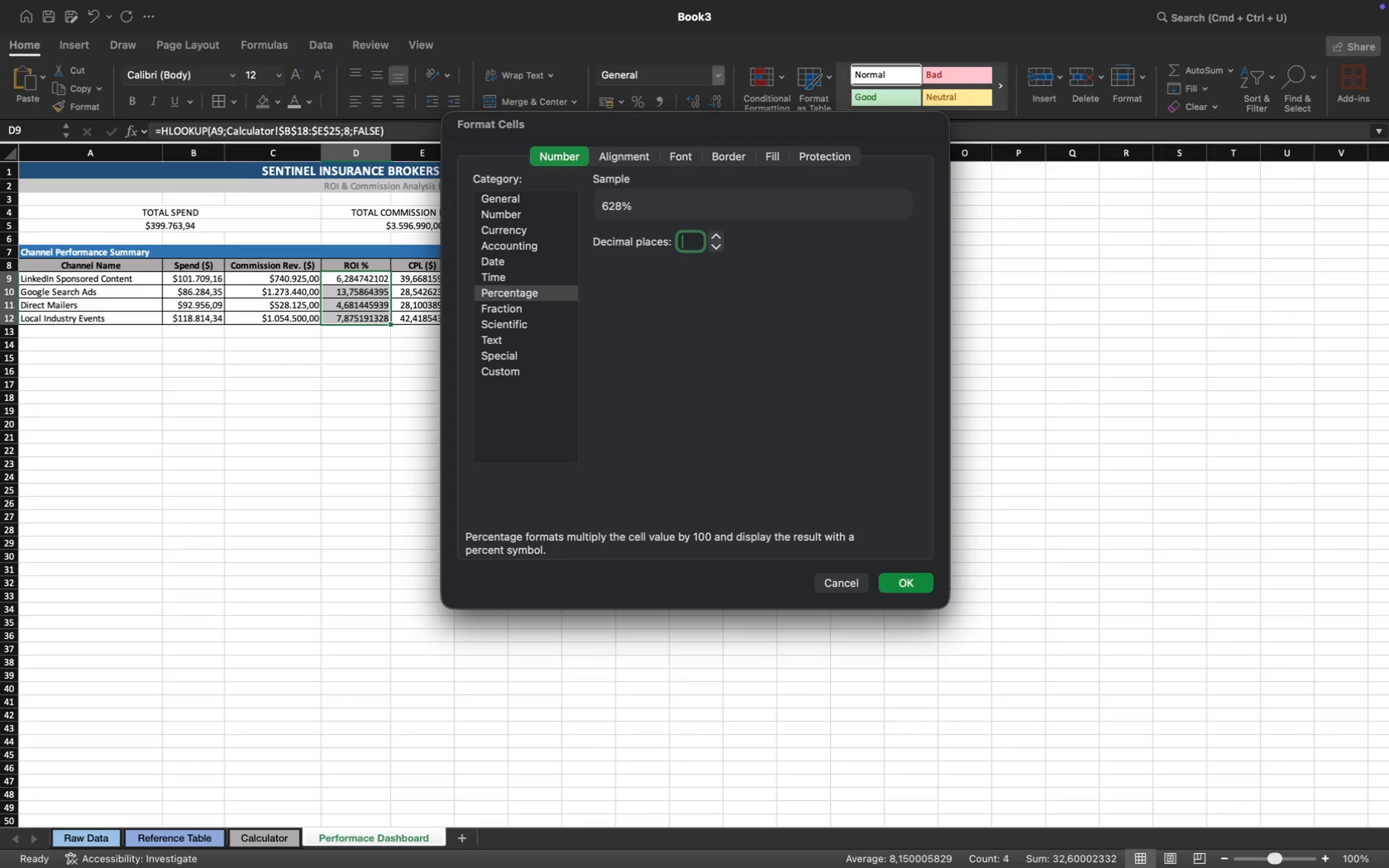 
key(1)
 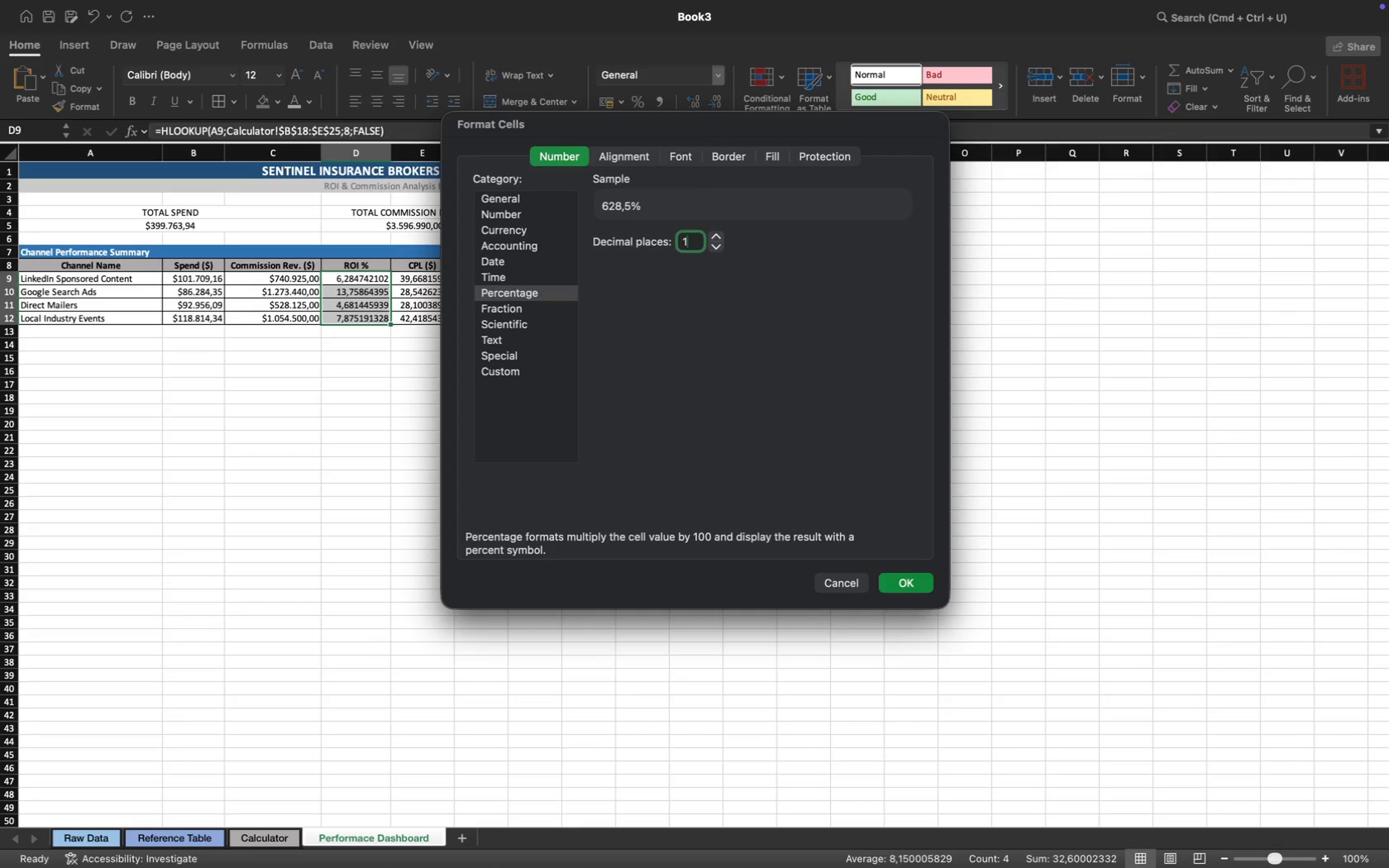 
key(Enter)
 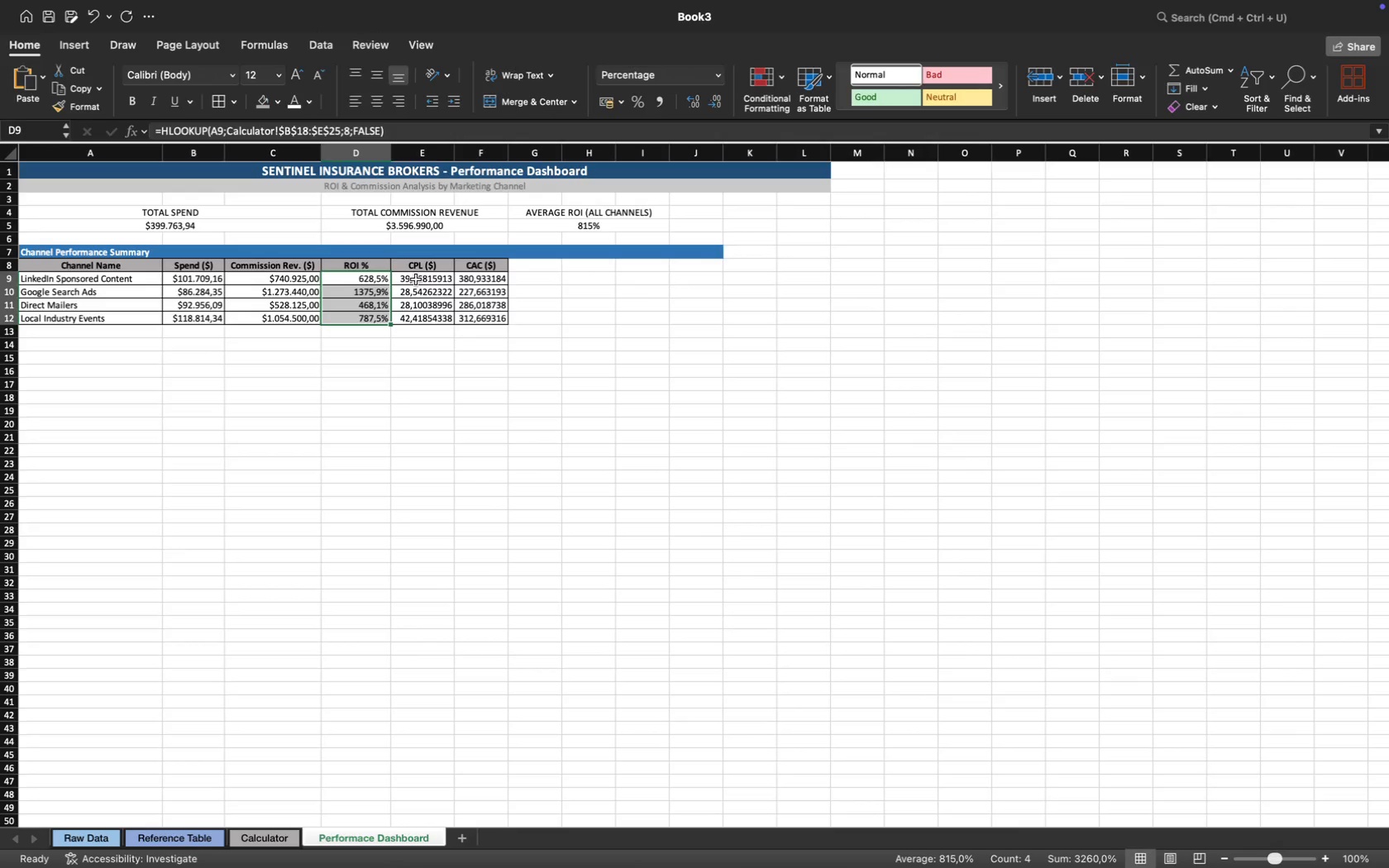 
left_click_drag(start_coordinate=[416, 279], to_coordinate=[484, 313])
 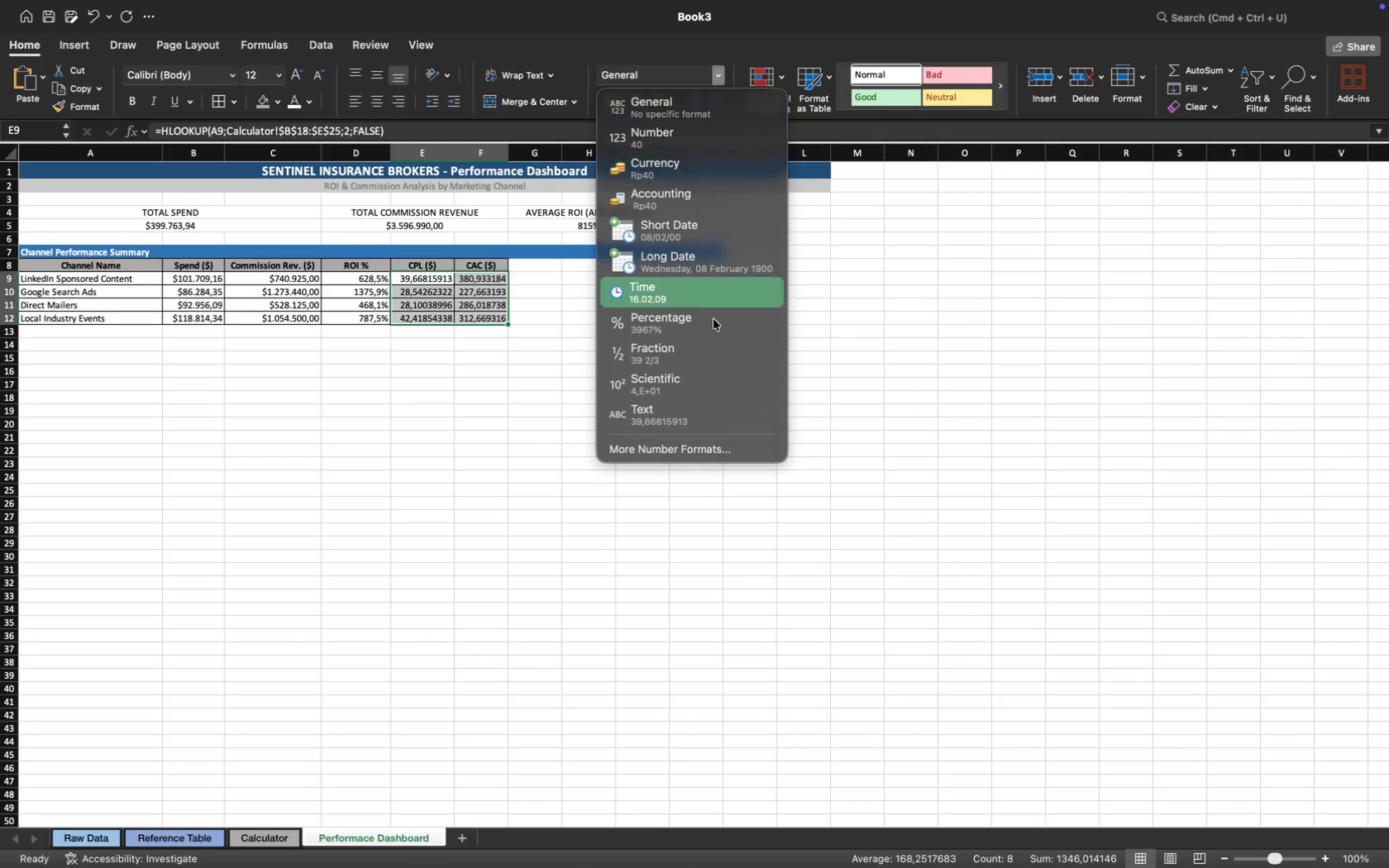 
left_click([708, 448])
 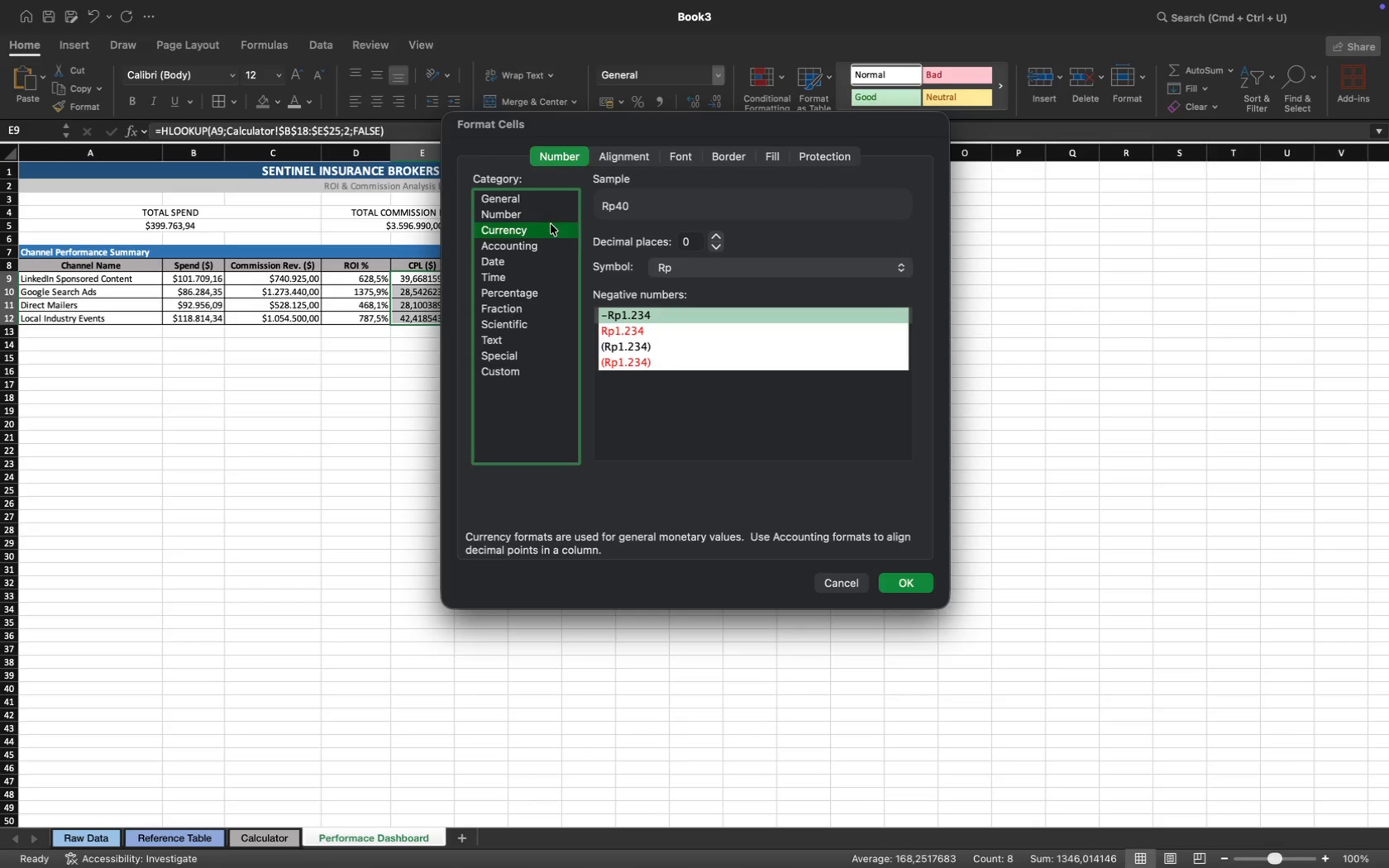 
wait(5.45)
 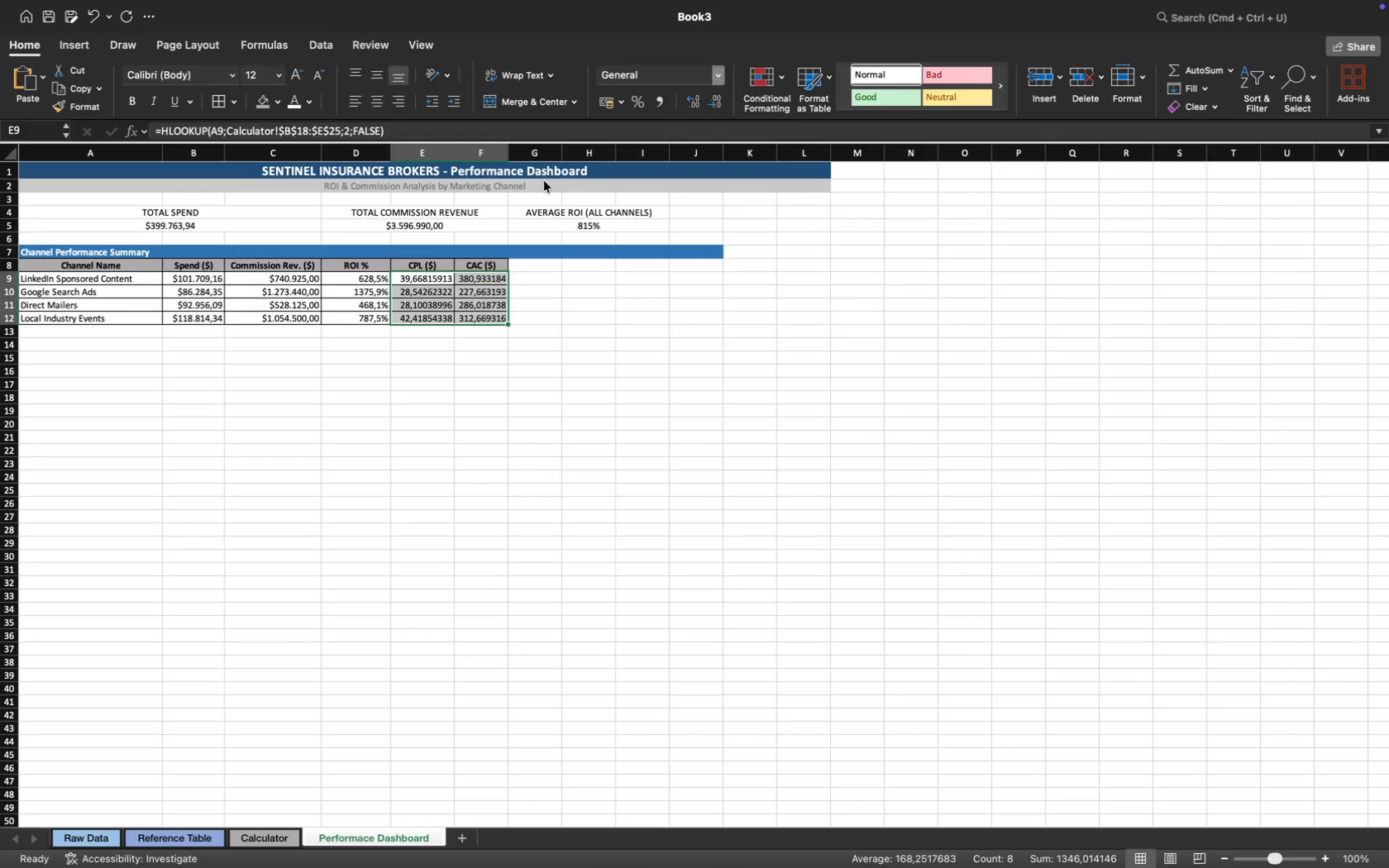 
left_click([694, 249])
 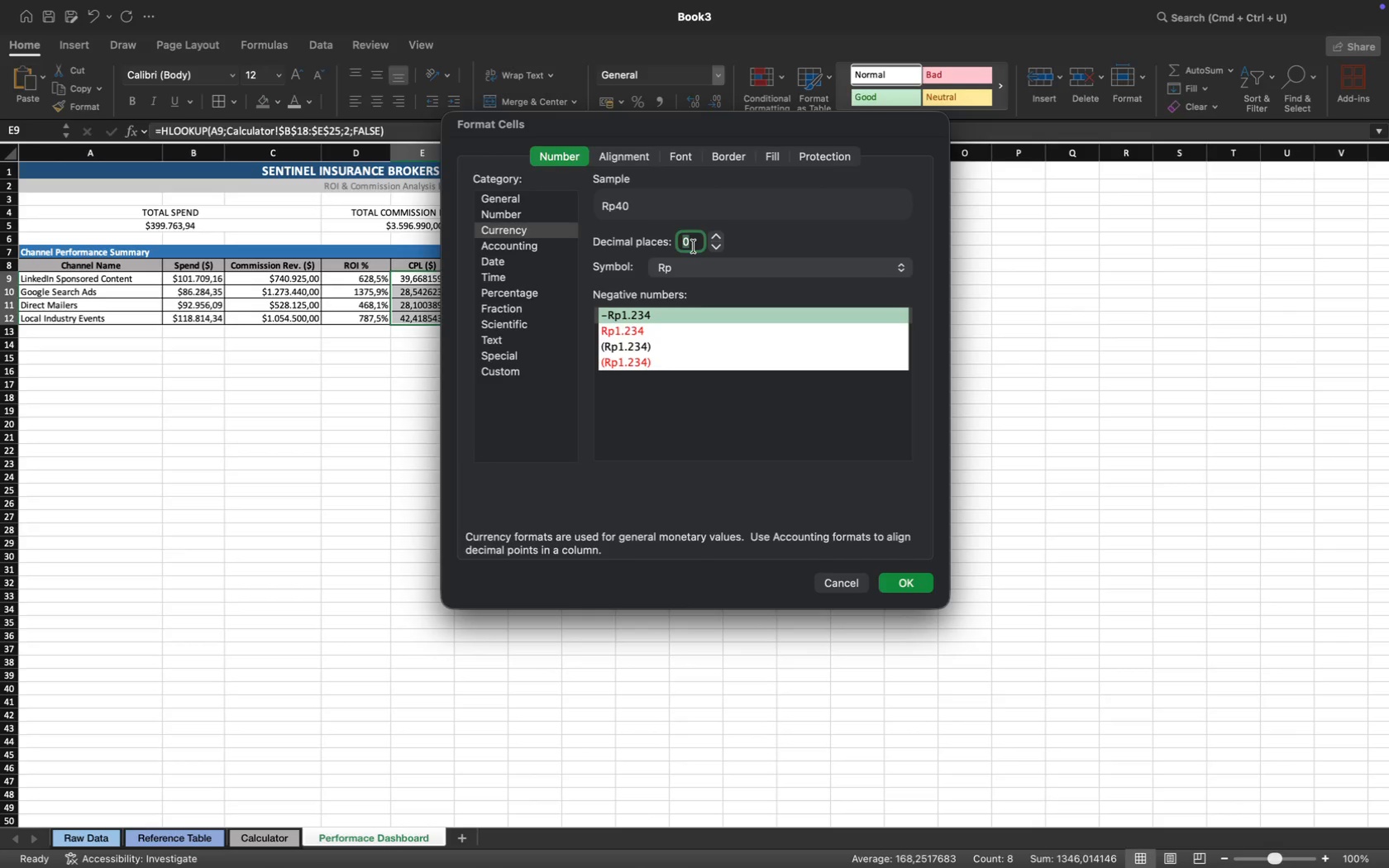 
key(2)
 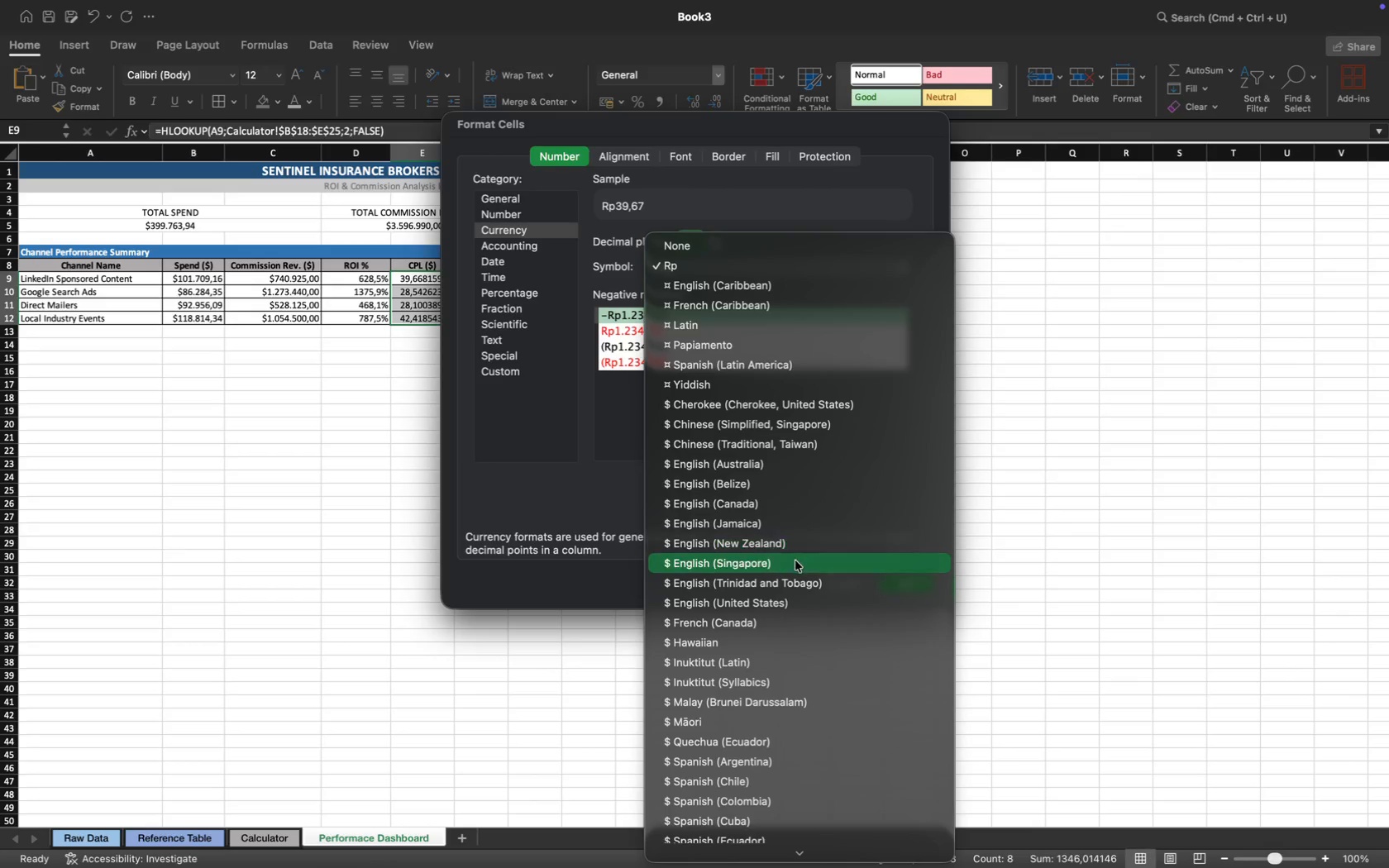 
left_click([799, 601])
 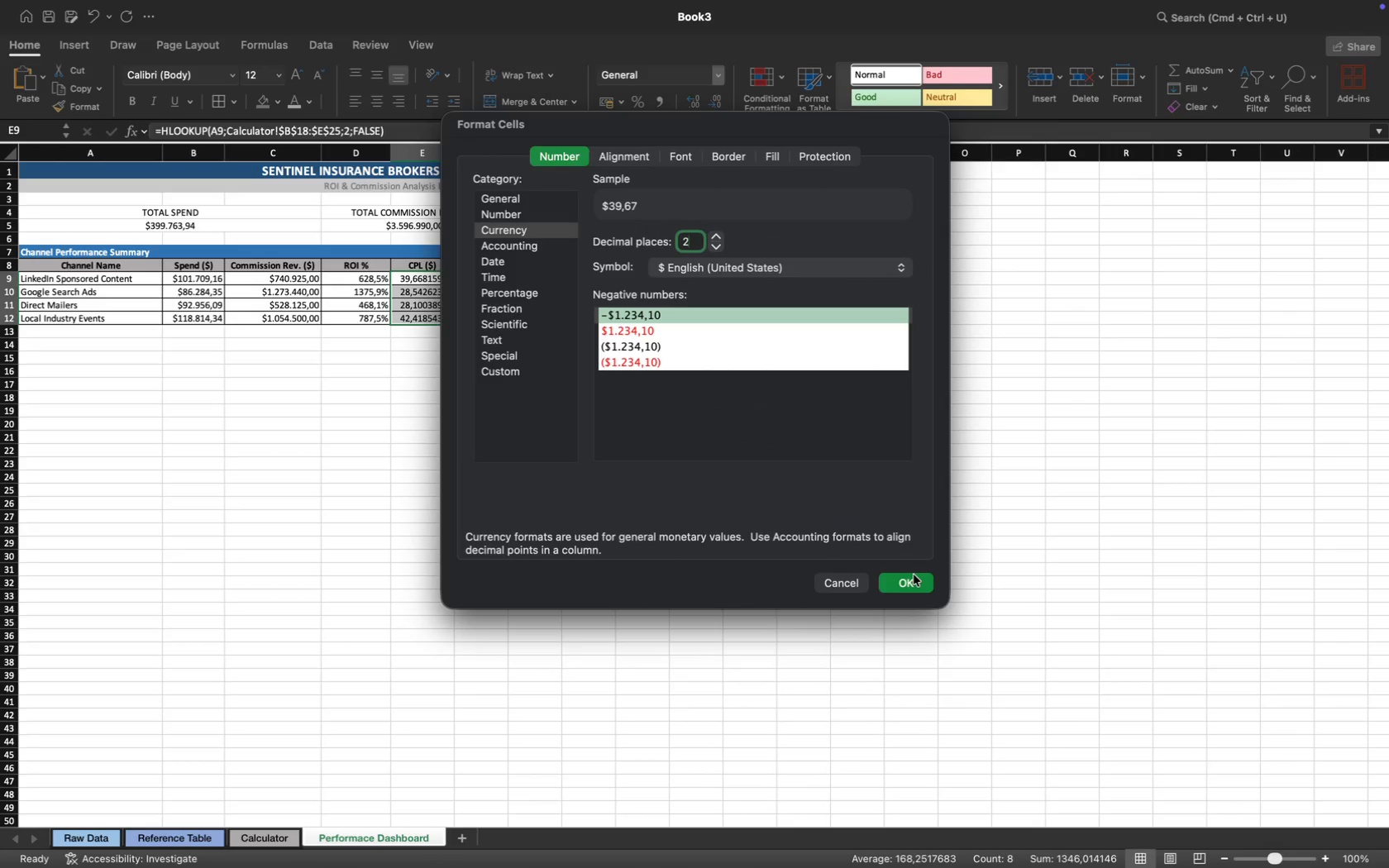 
left_click([913, 593])
 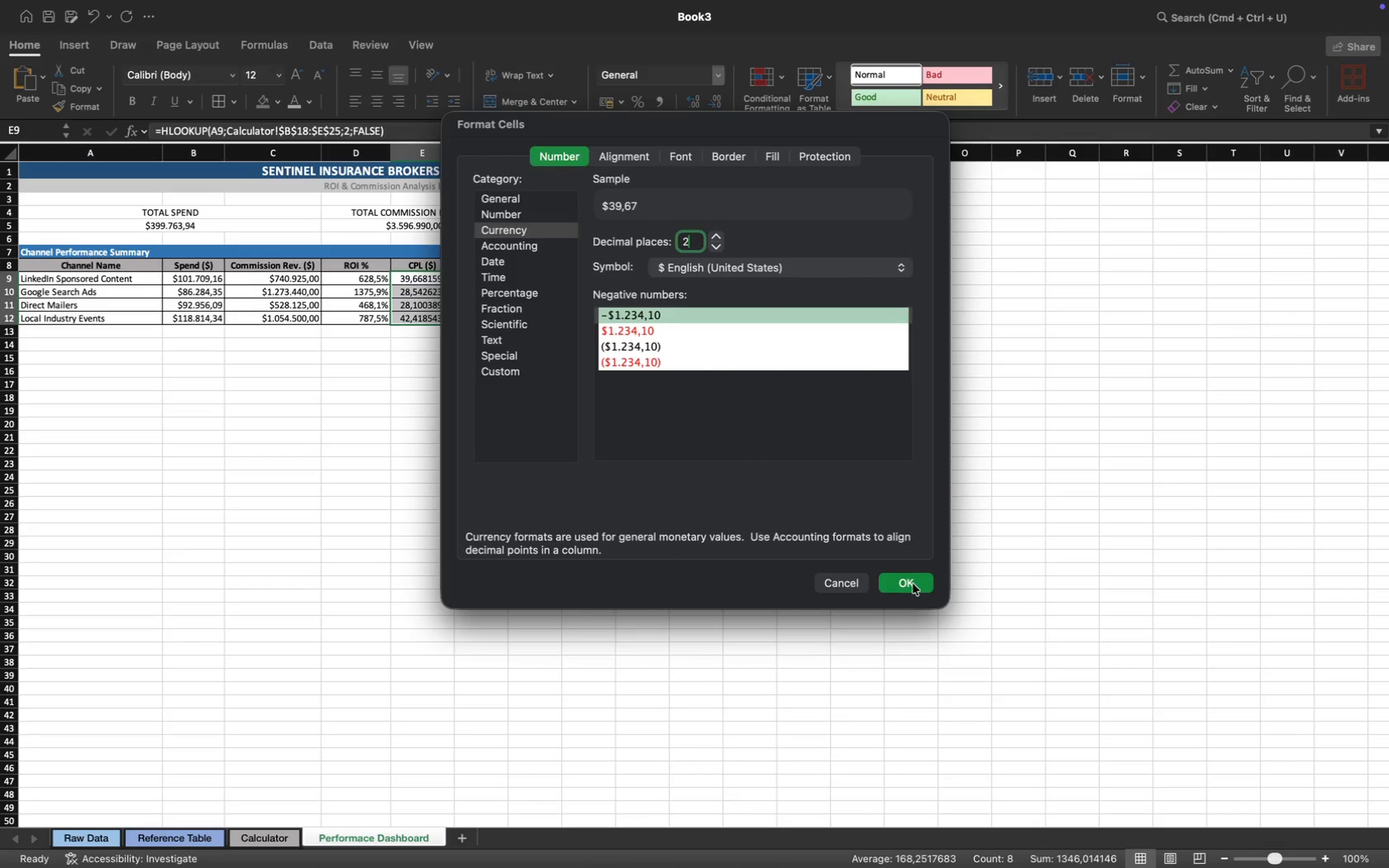 
left_click([913, 584])
 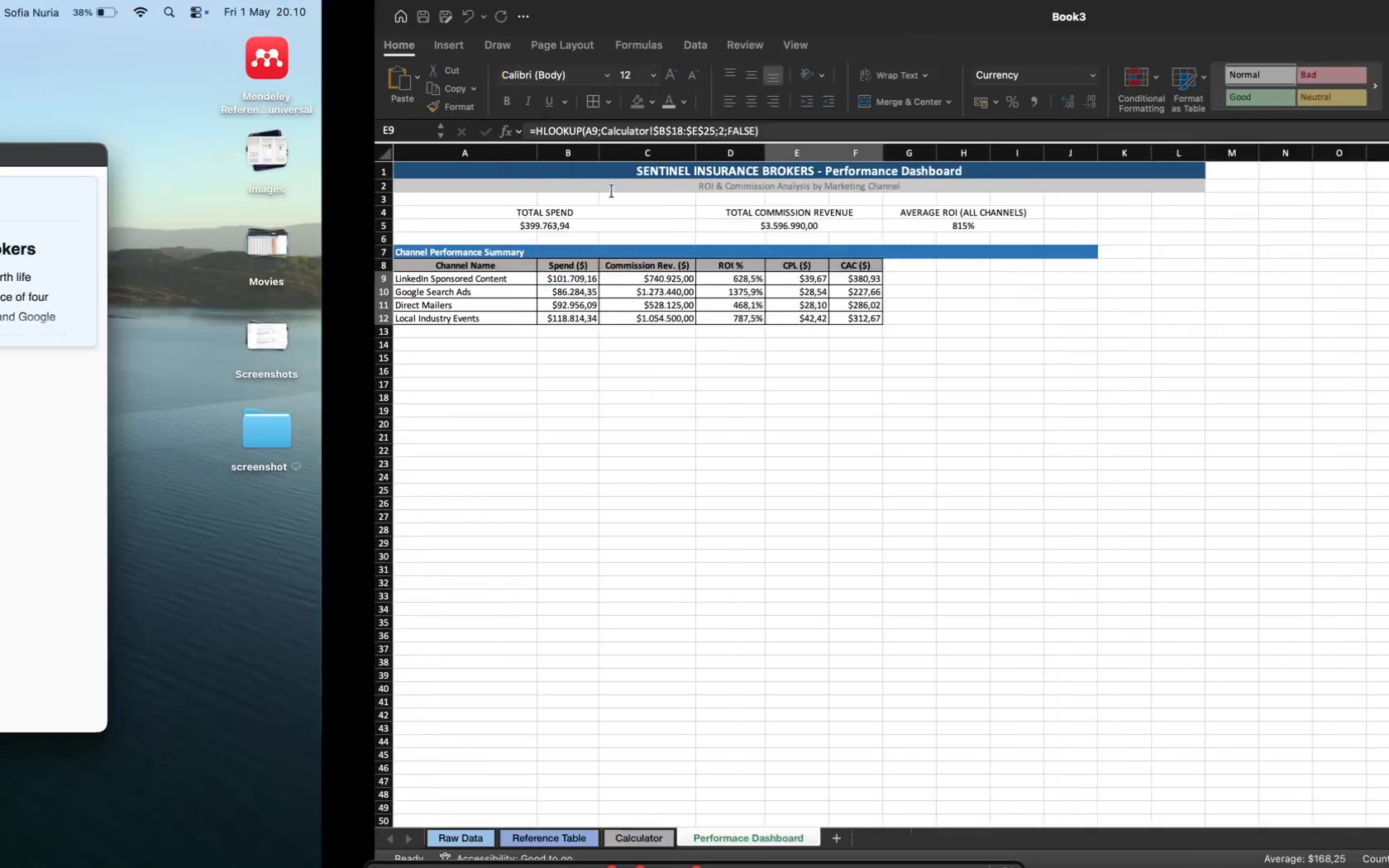 
left_click([593, 309])
 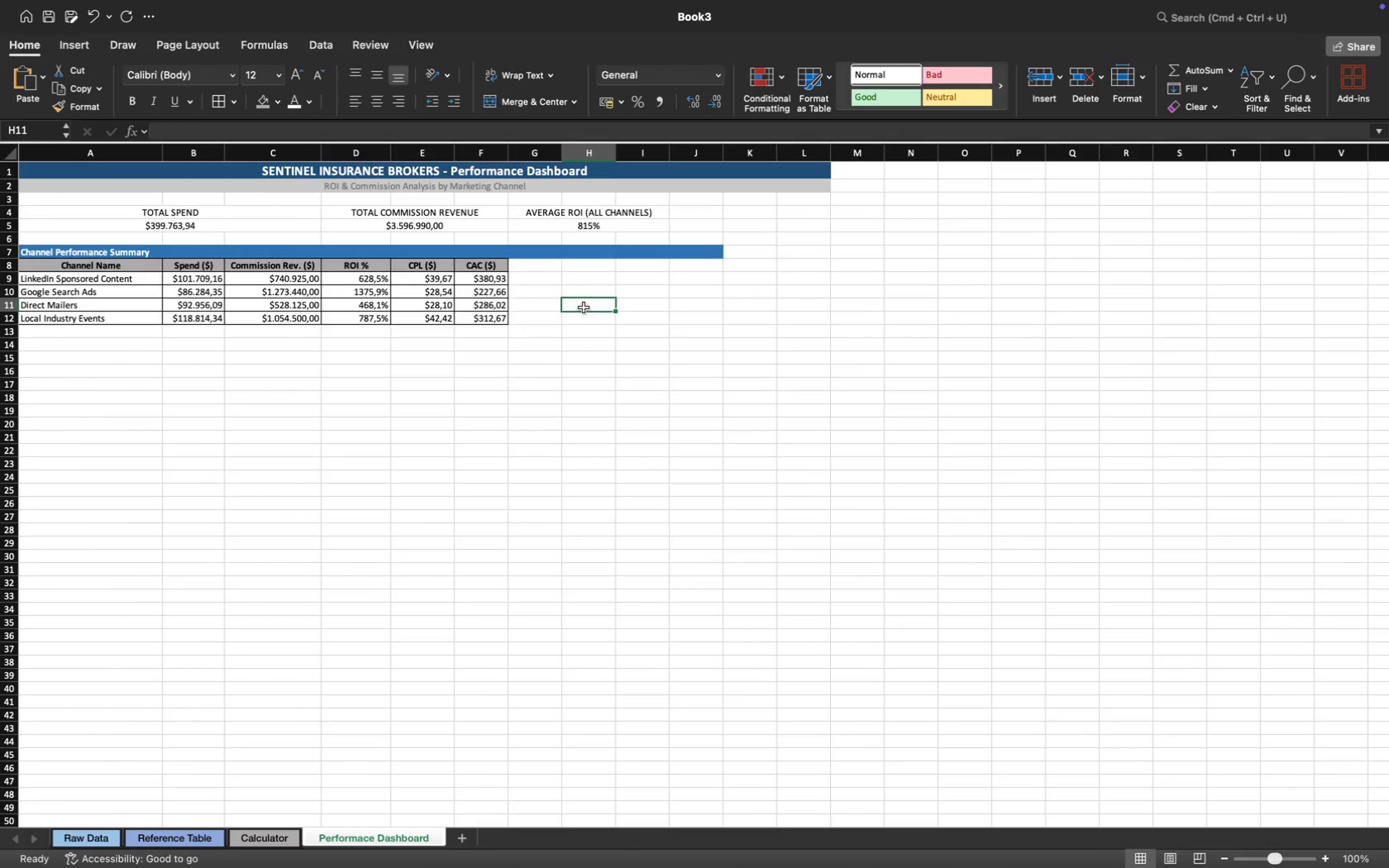 
wait(9.43)
 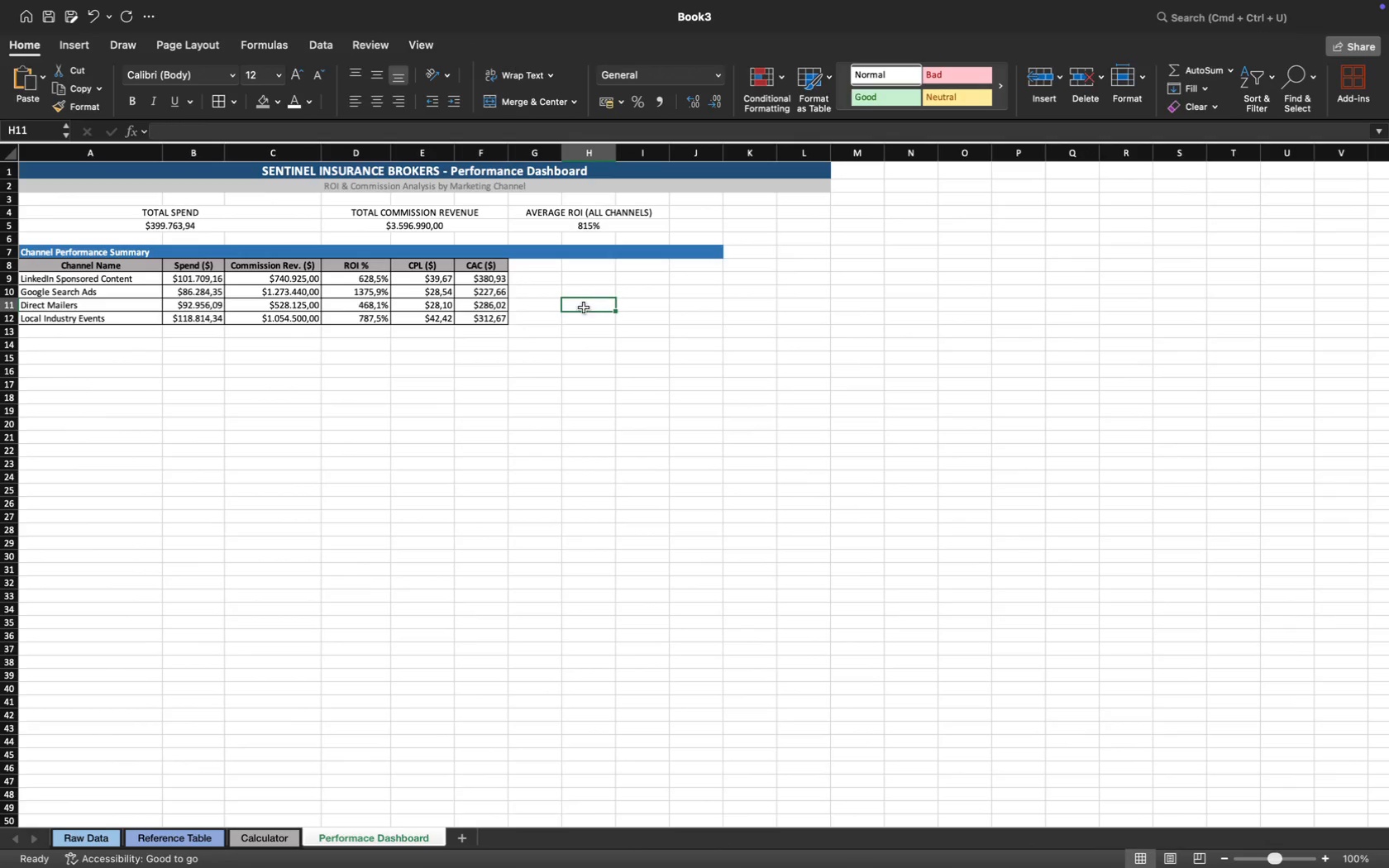 
left_click_drag(start_coordinate=[34, 214], to_coordinate=[653, 209])
 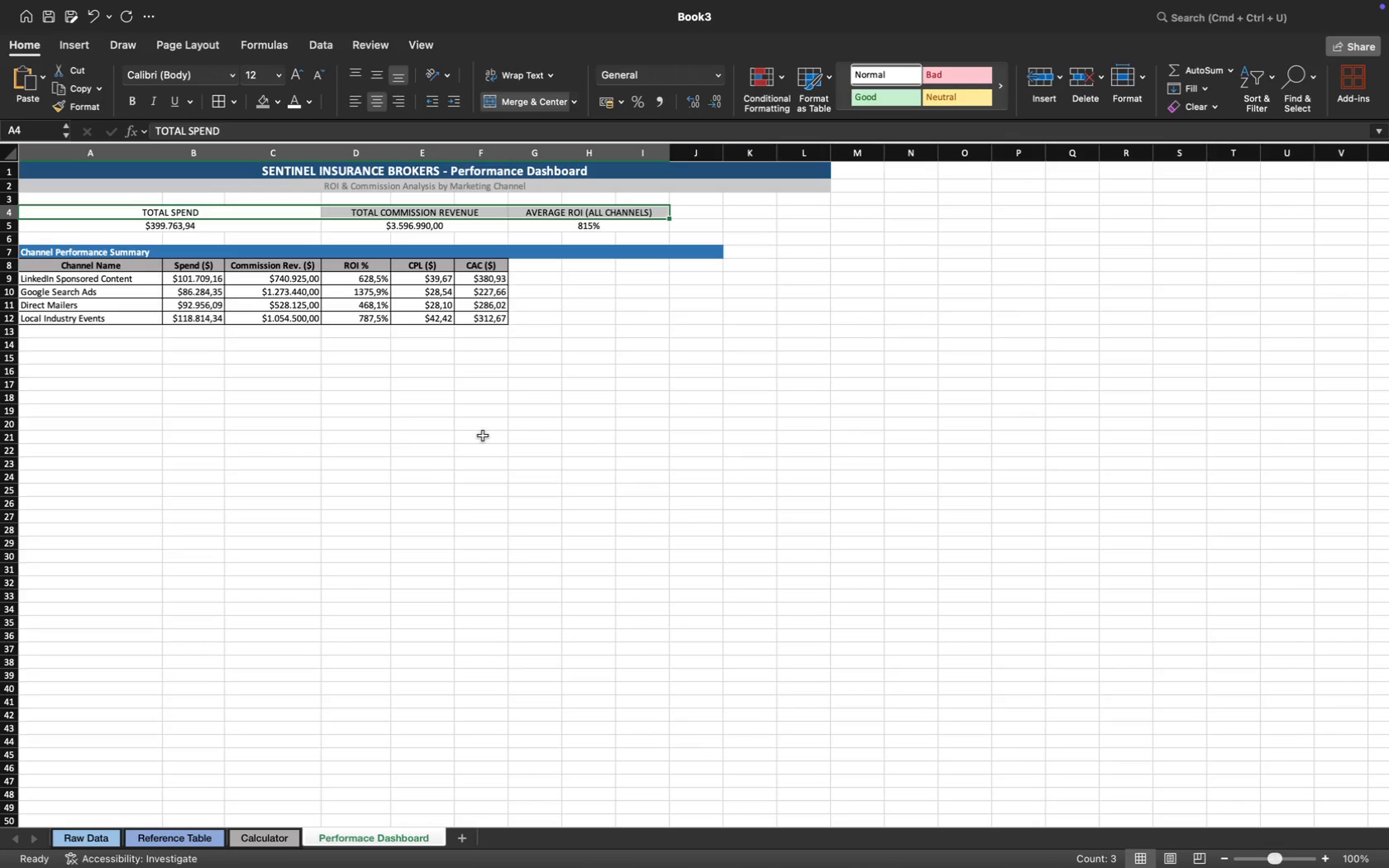 
left_click([473, 479])
 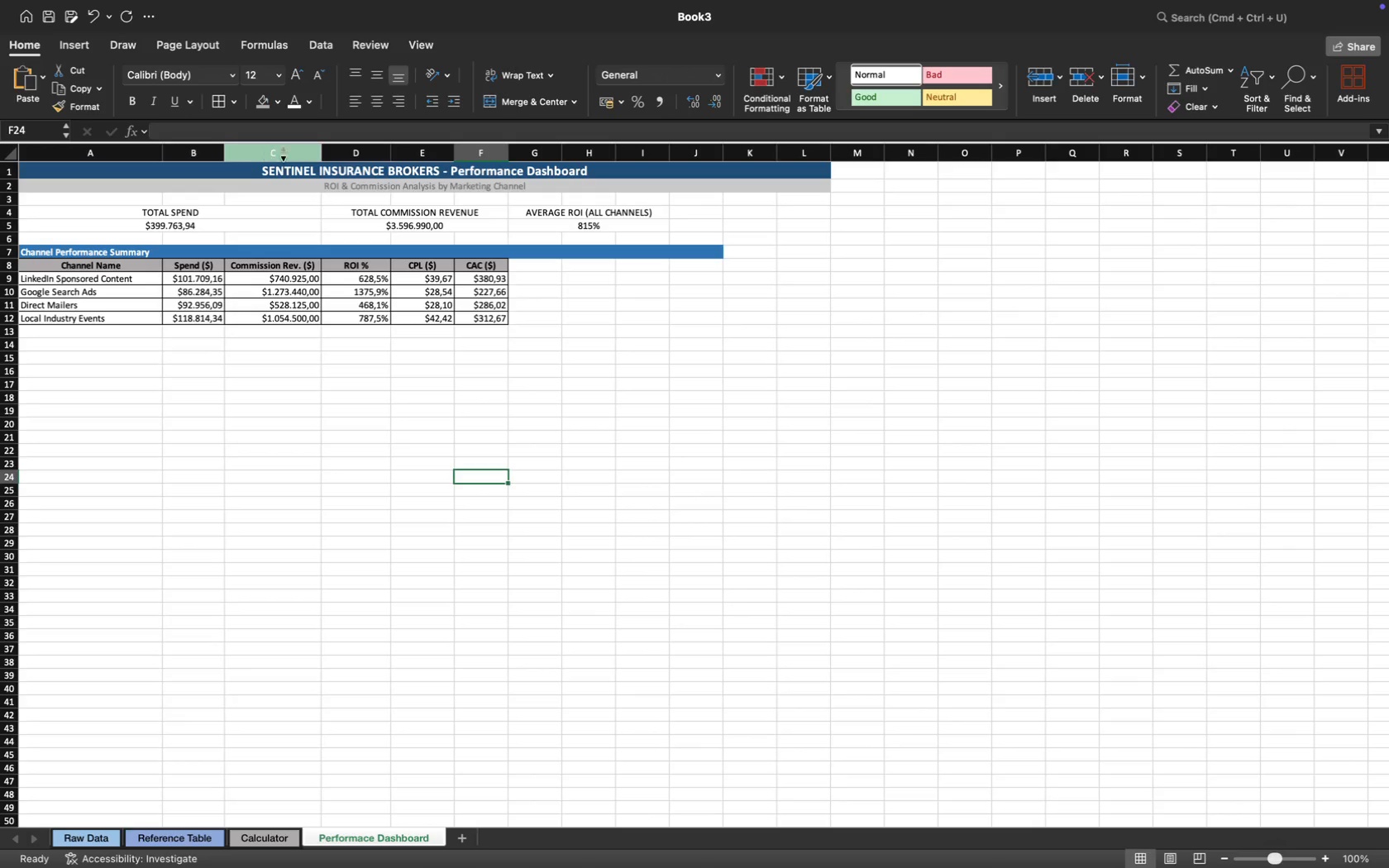 
wait(6.02)
 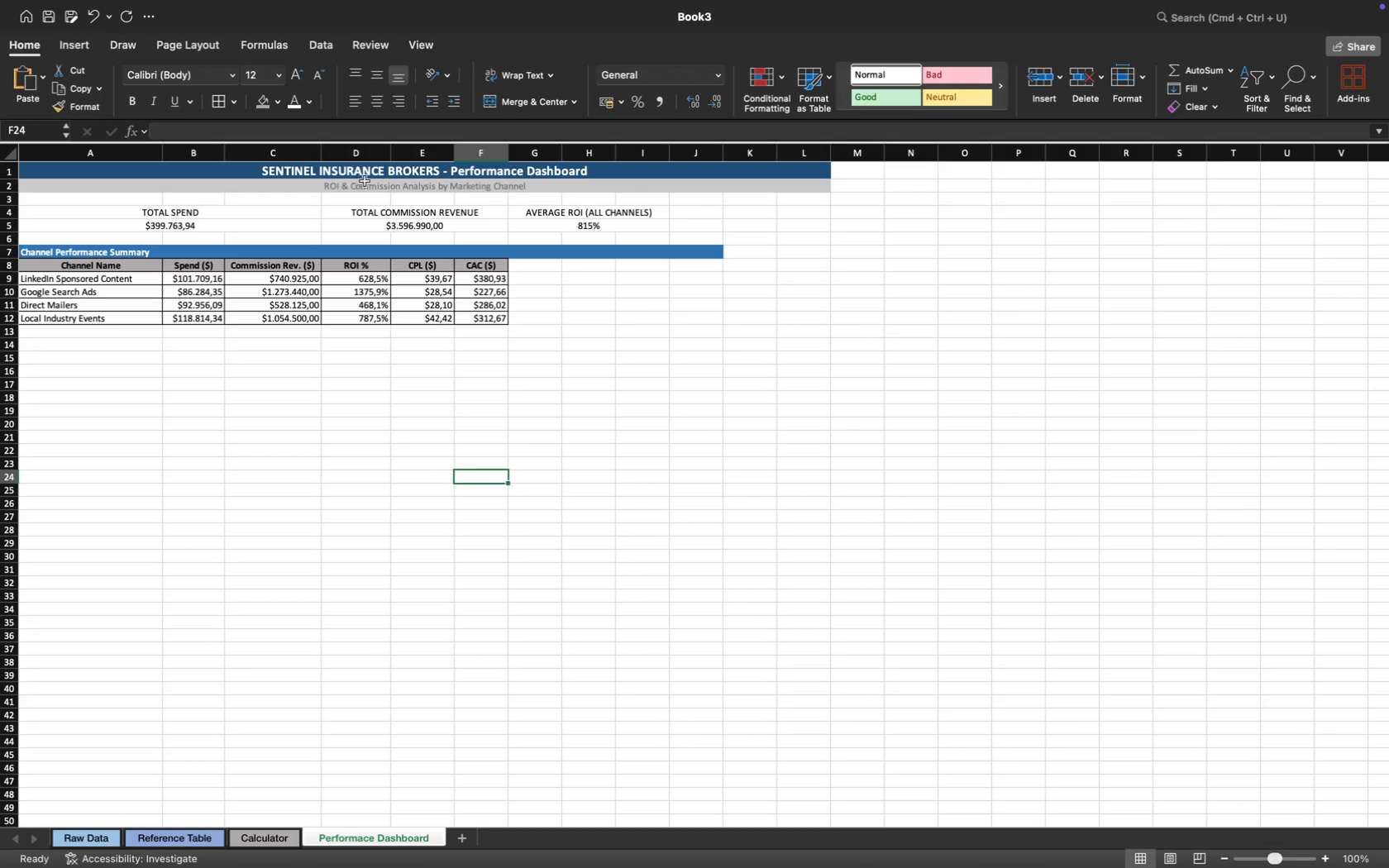 
left_click_drag(start_coordinate=[389, 150], to_coordinate=[408, 150])
 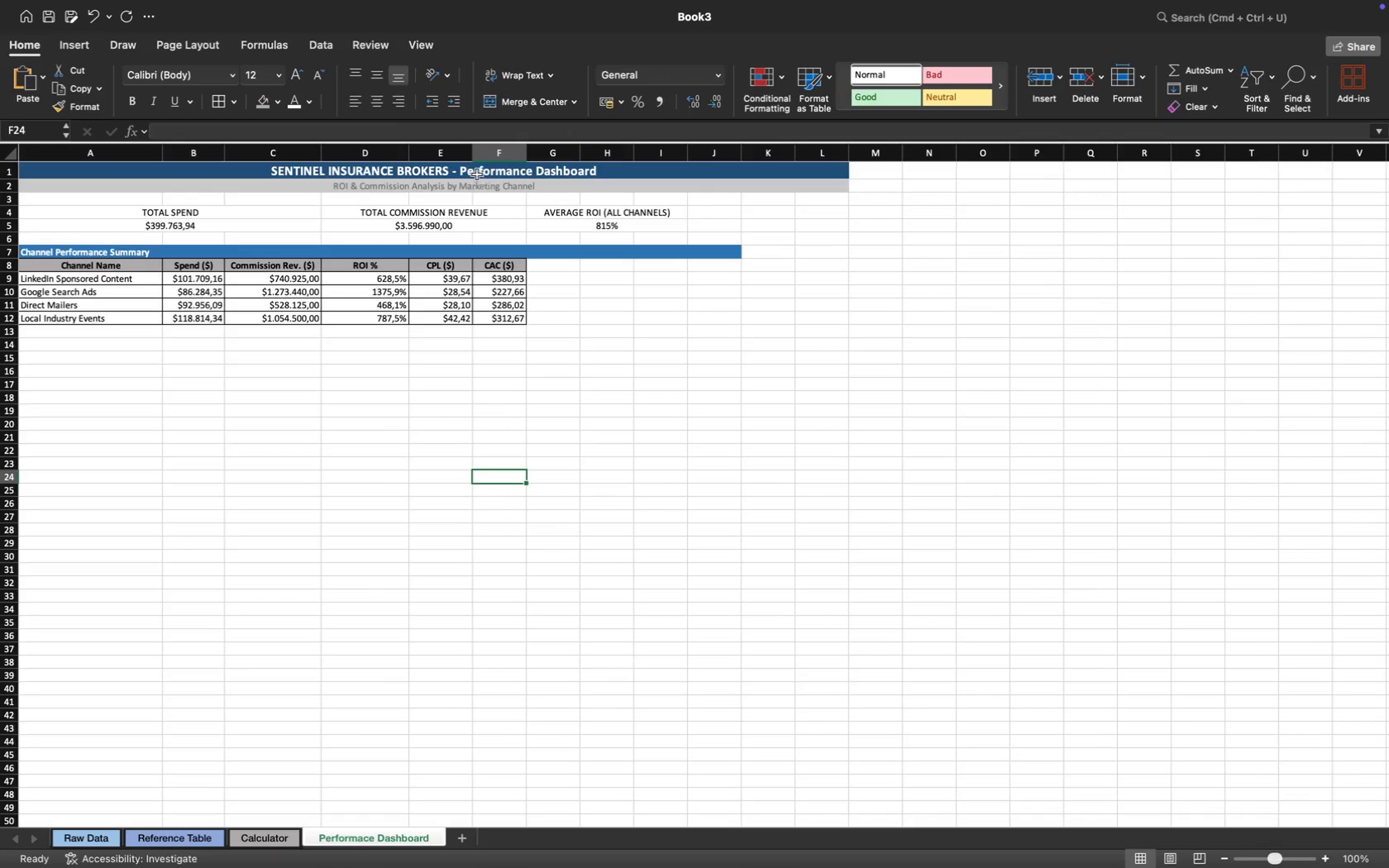 
left_click_drag(start_coordinate=[473, 151], to_coordinate=[484, 151])
 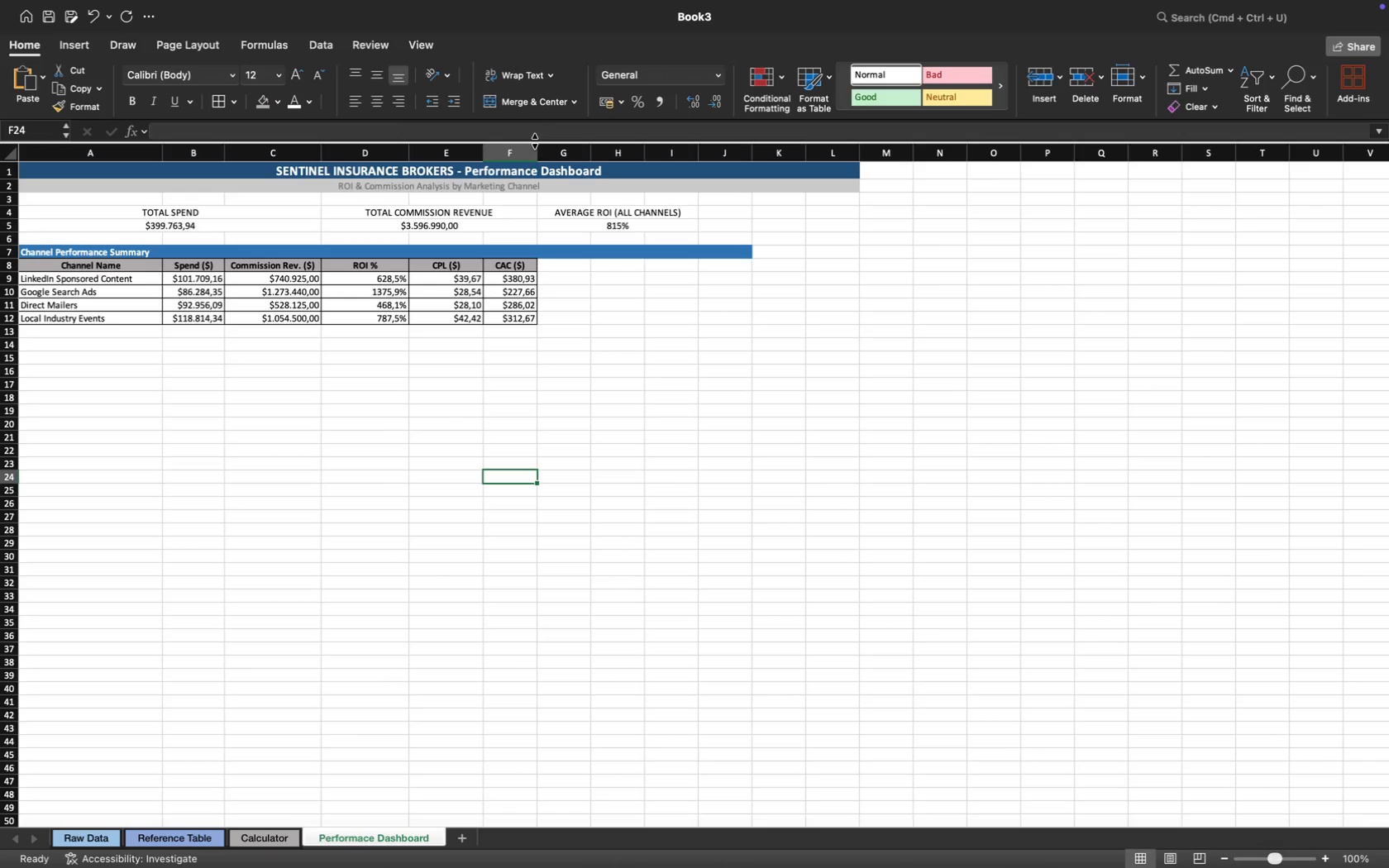 
left_click_drag(start_coordinate=[537, 145], to_coordinate=[555, 147])
 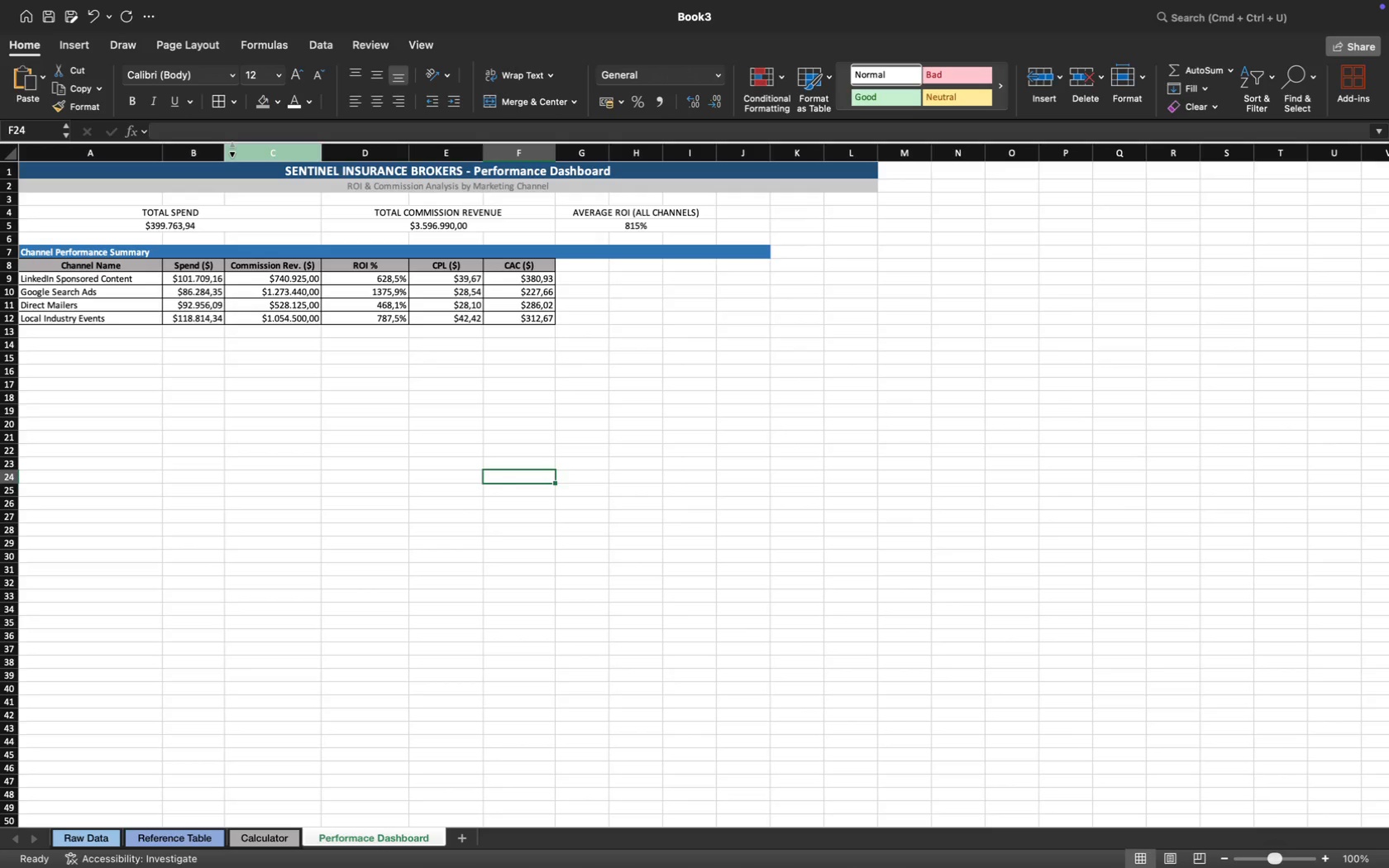 
left_click_drag(start_coordinate=[177, 279], to_coordinate=[529, 320])
 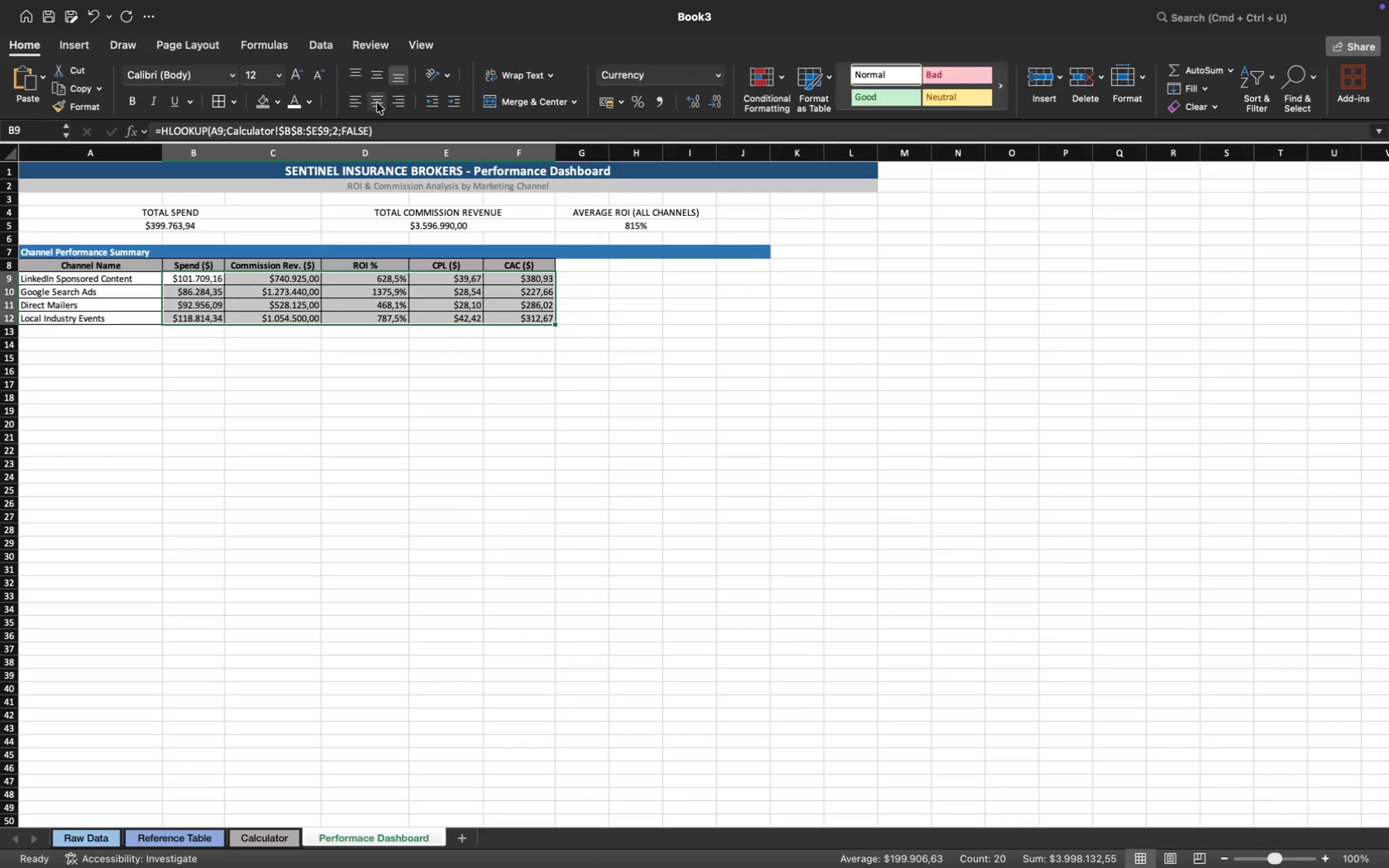 
left_click([373, 101])
 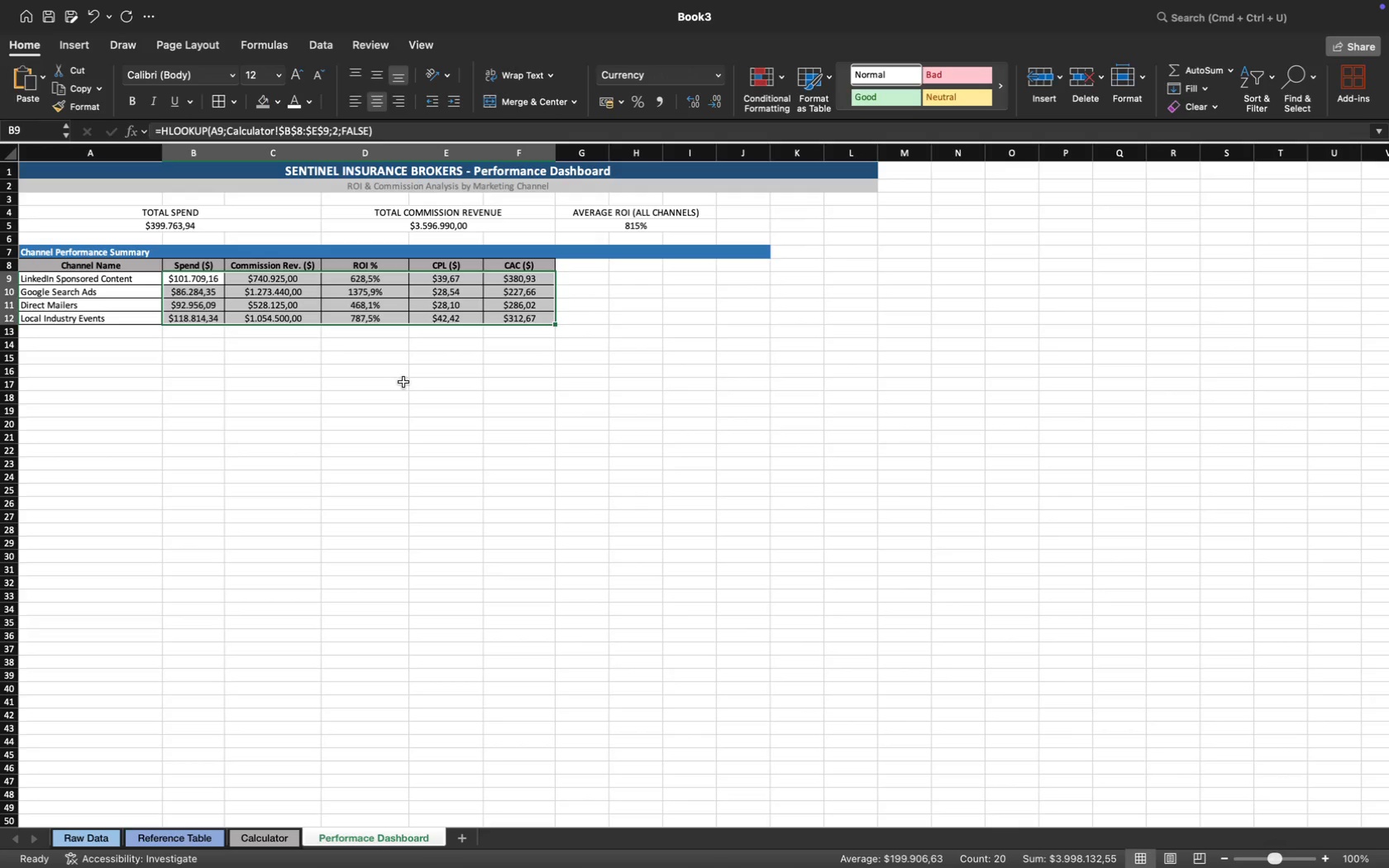 
left_click([405, 385])
 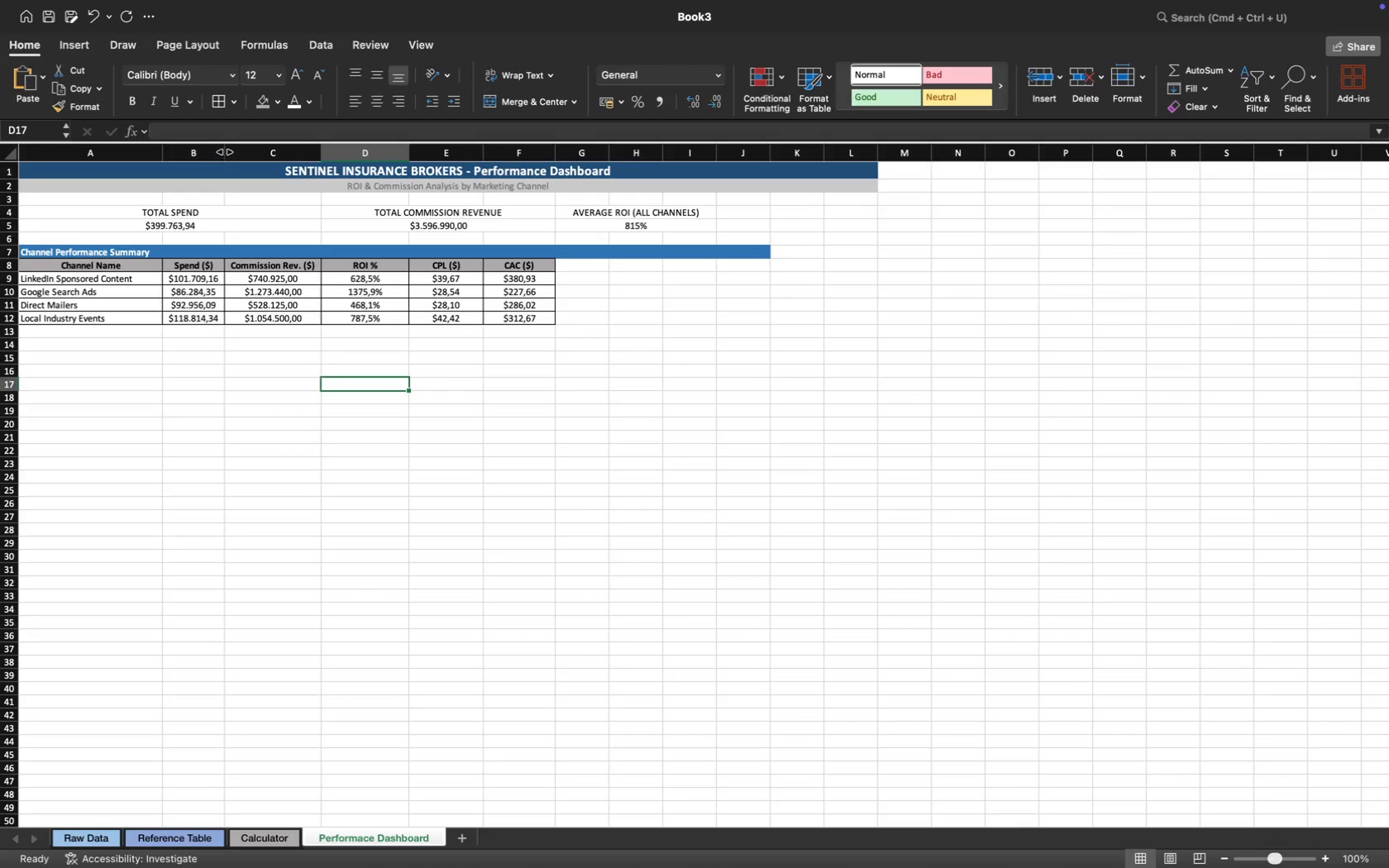 
left_click_drag(start_coordinate=[225, 152], to_coordinate=[234, 152])
 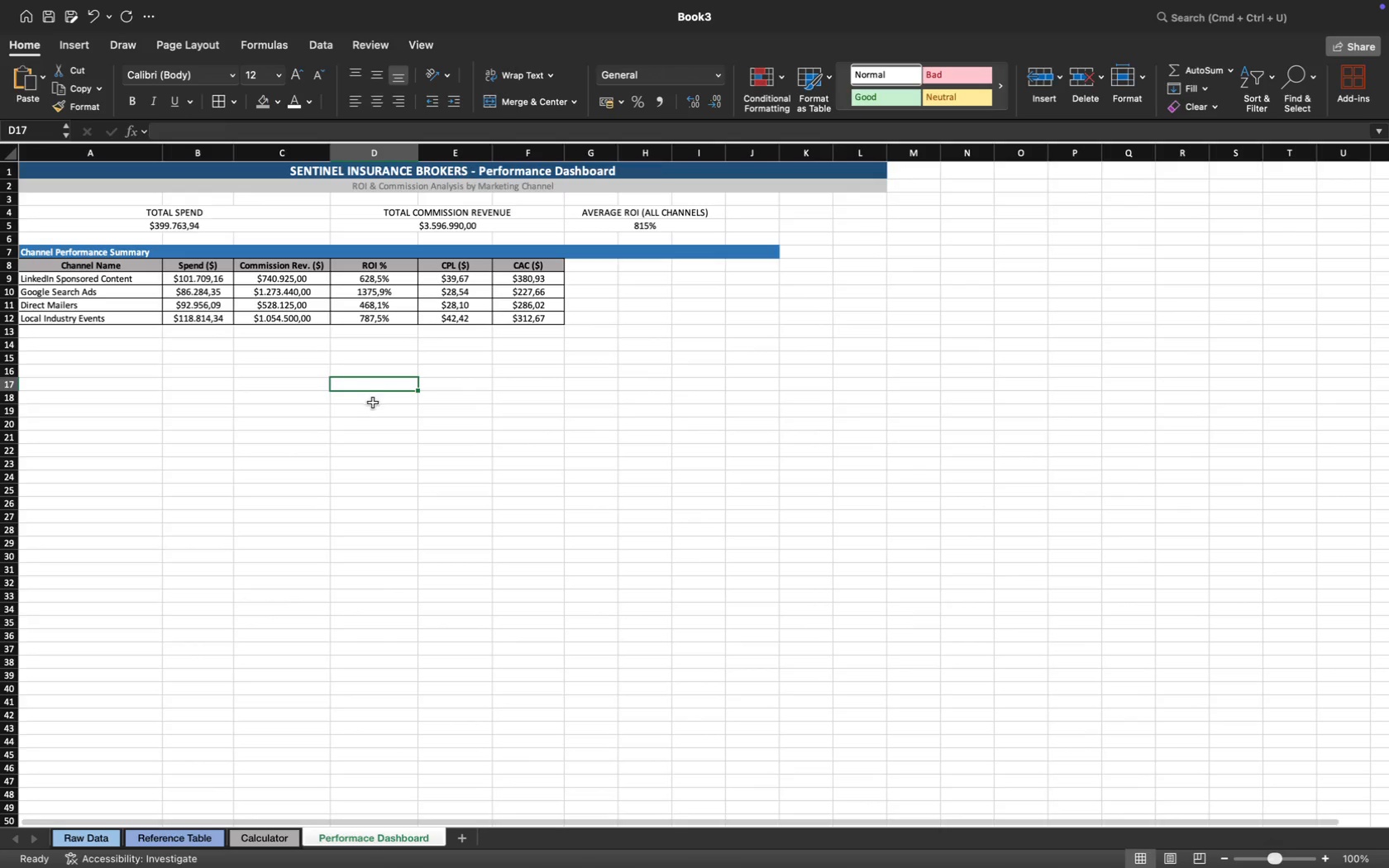 
left_click([419, 371])
 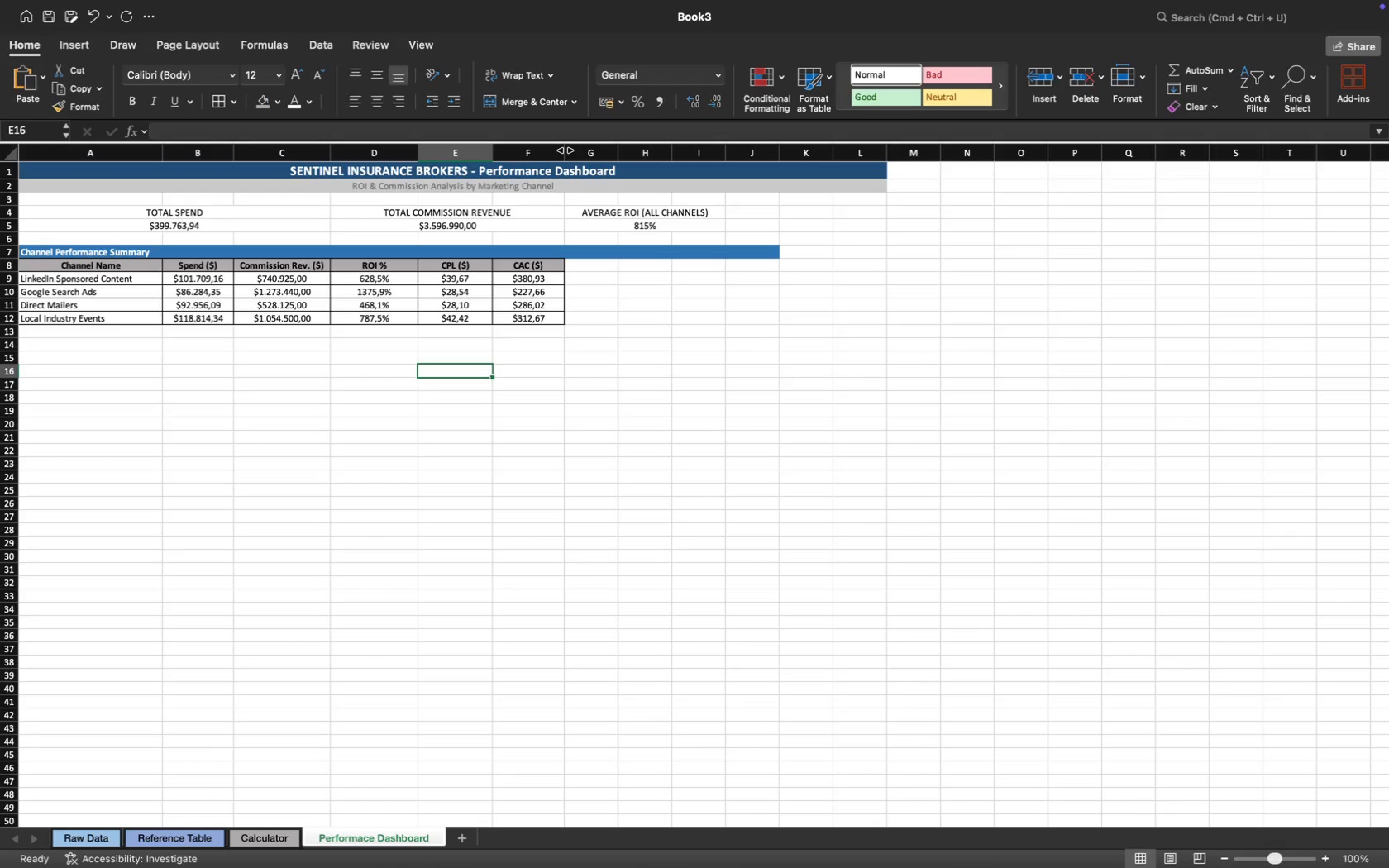 
left_click_drag(start_coordinate=[566, 150], to_coordinate=[579, 152])
 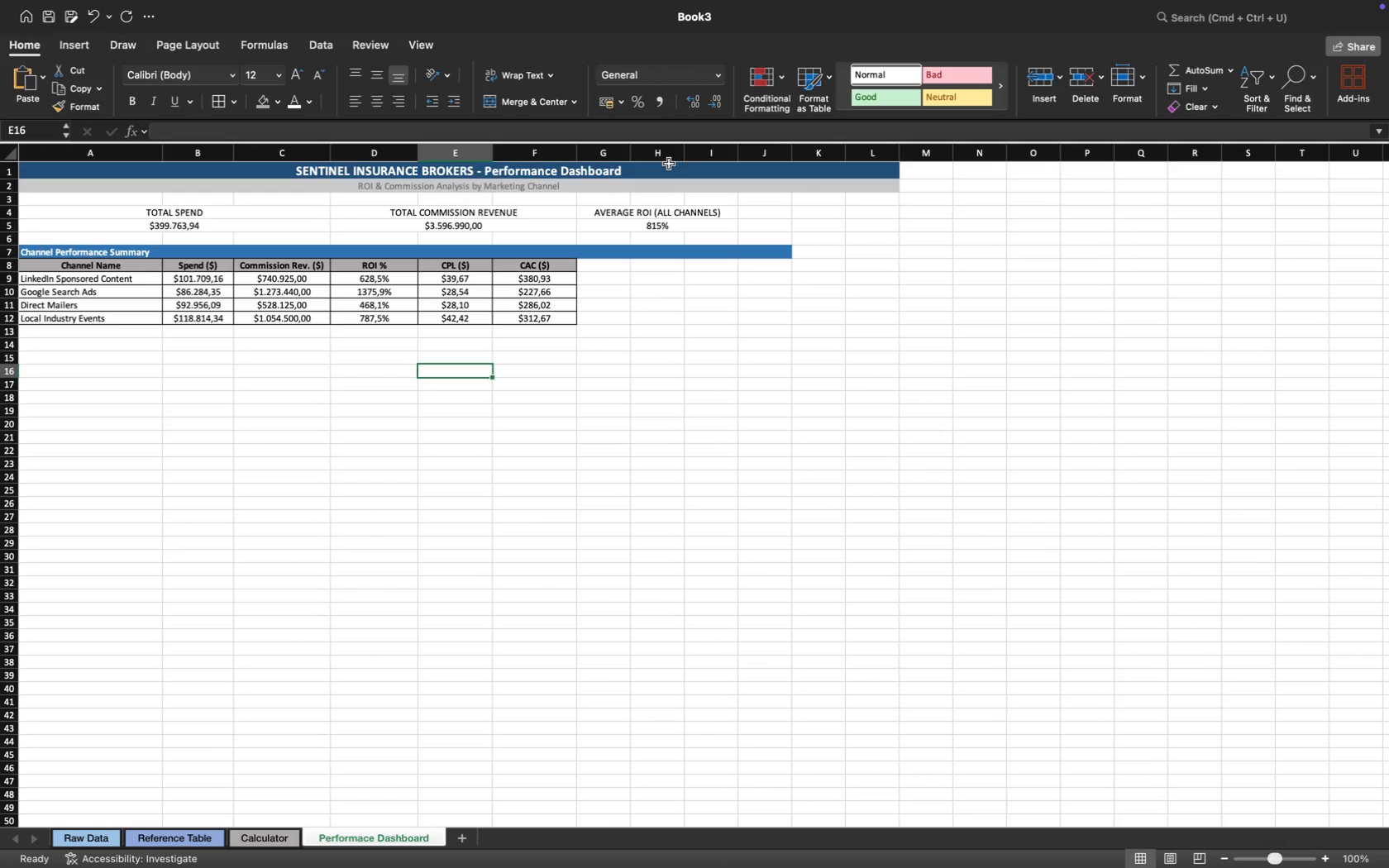 
left_click_drag(start_coordinate=[627, 151], to_coordinate=[647, 153])
 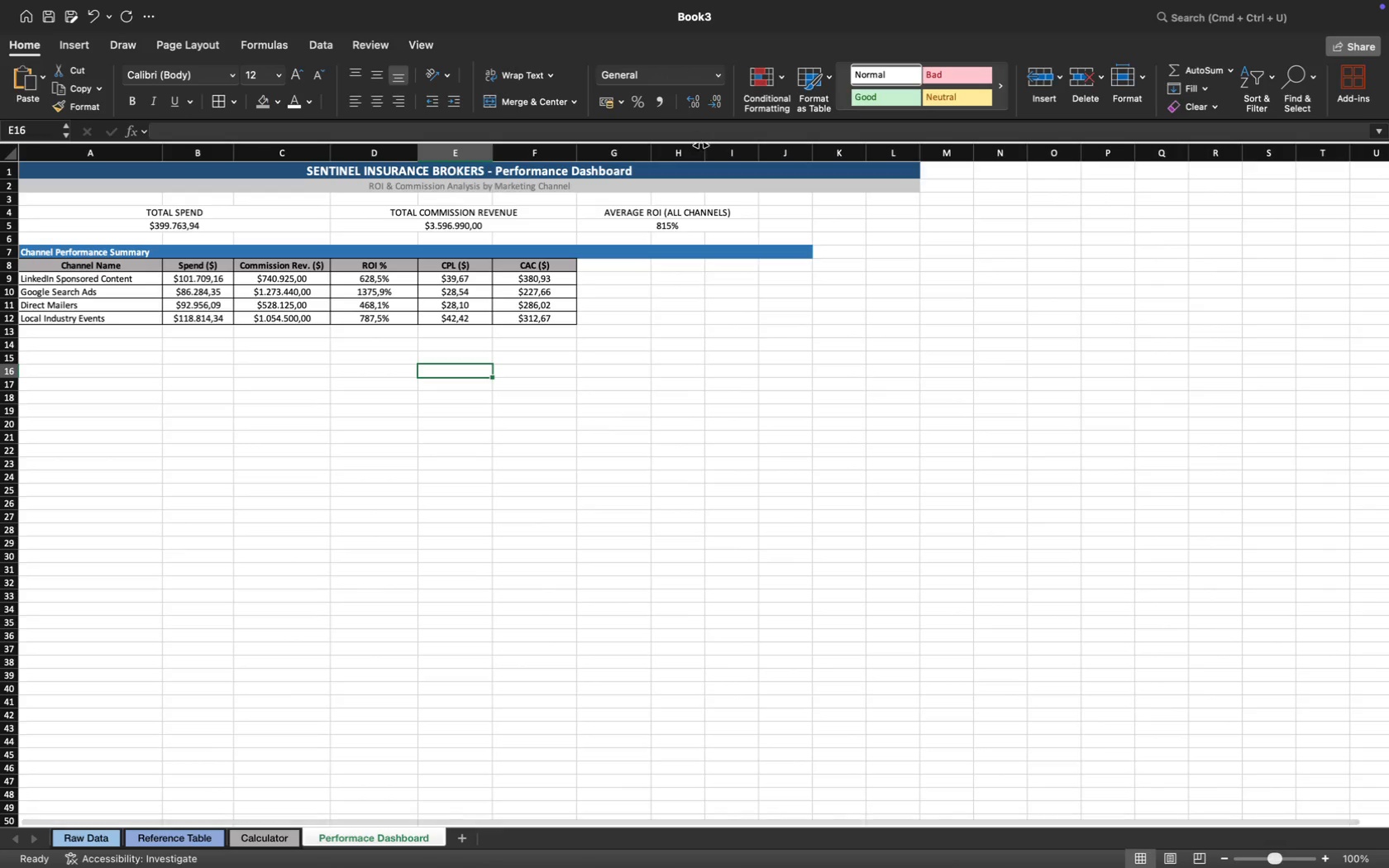 
left_click_drag(start_coordinate=[705, 150], to_coordinate=[719, 150])
 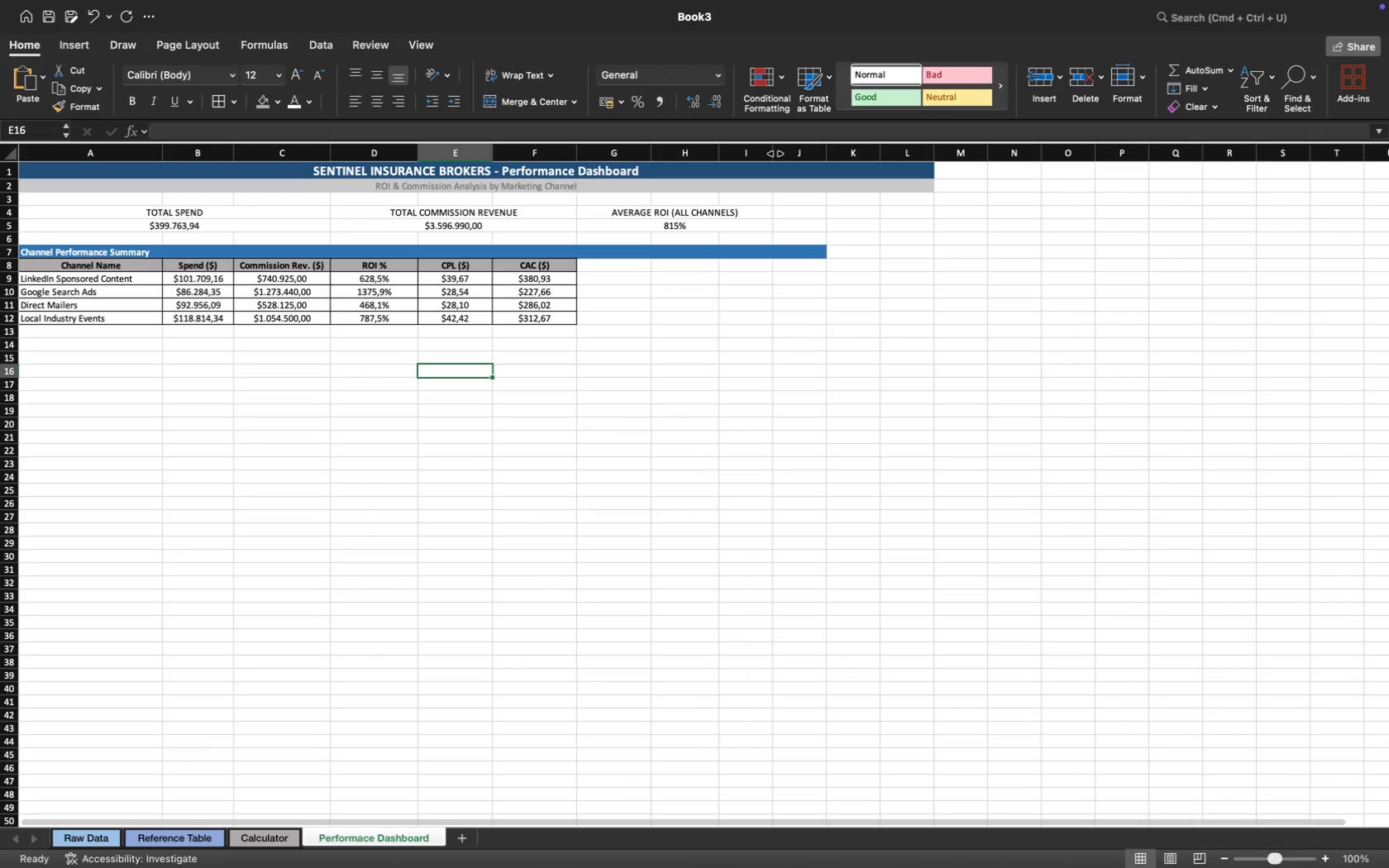 
left_click_drag(start_coordinate=[776, 153], to_coordinate=[798, 154])
 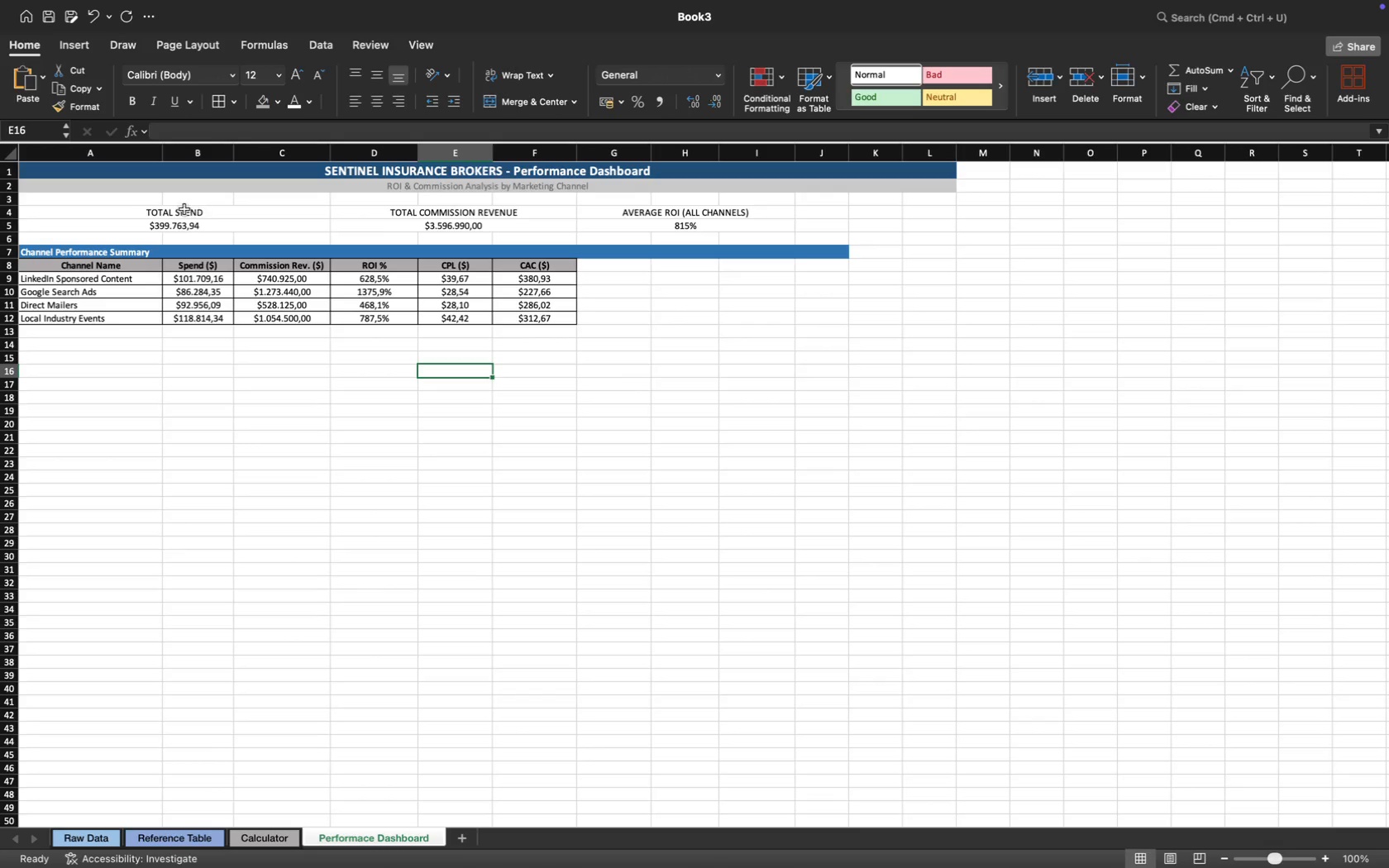 
left_click_drag(start_coordinate=[117, 215], to_coordinate=[696, 214])
 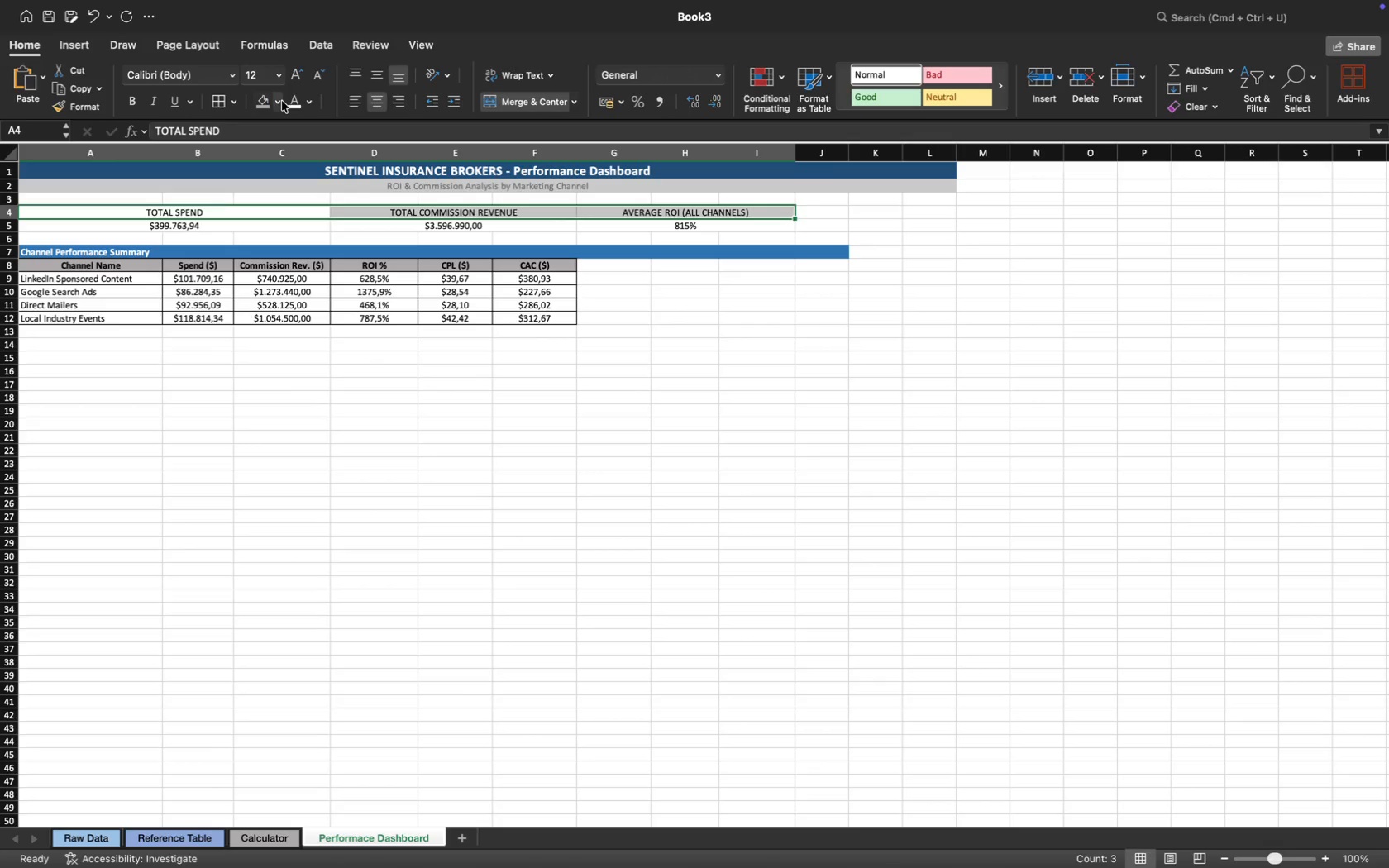 
left_click([278, 102])
 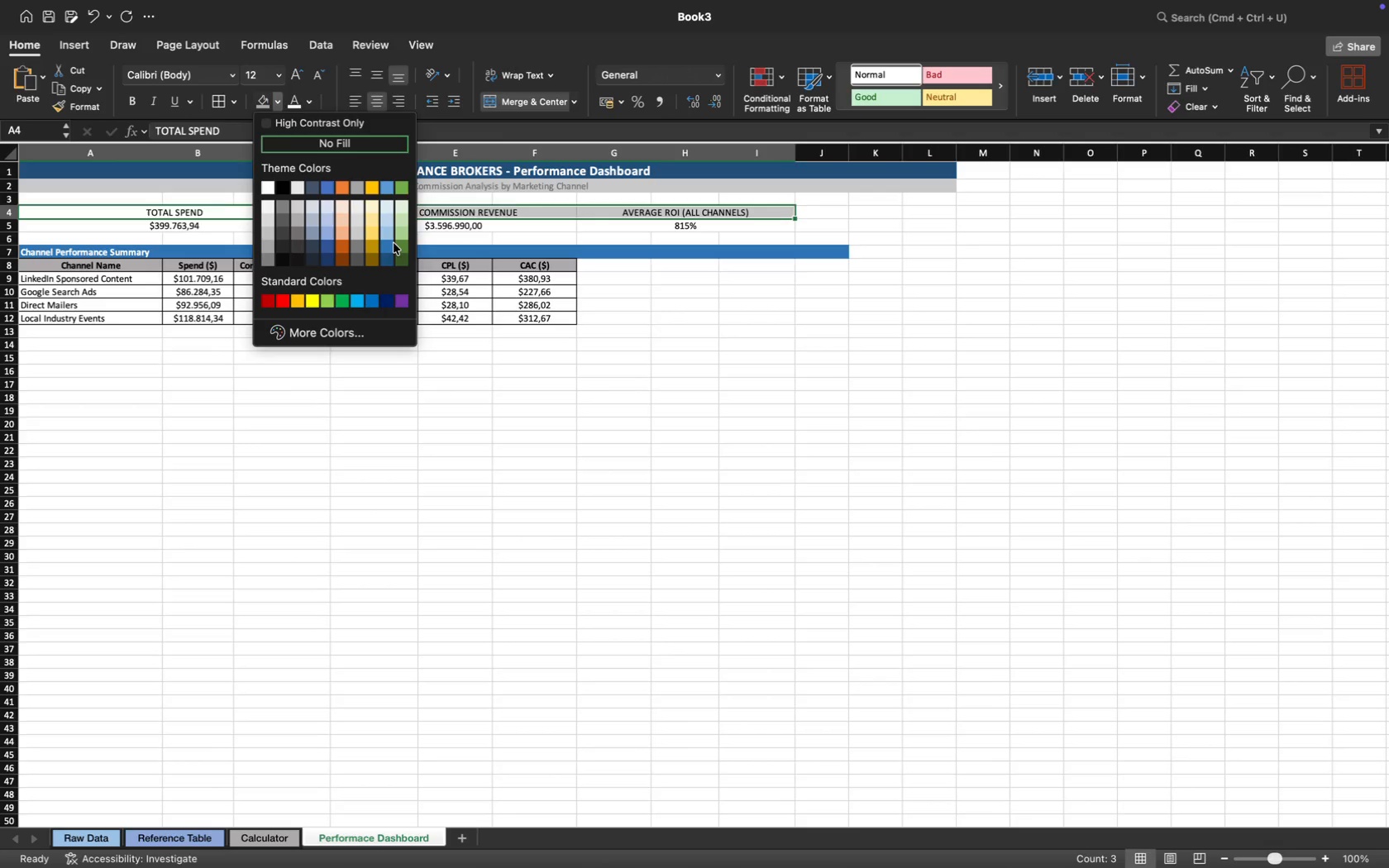 
left_click([384, 246])
 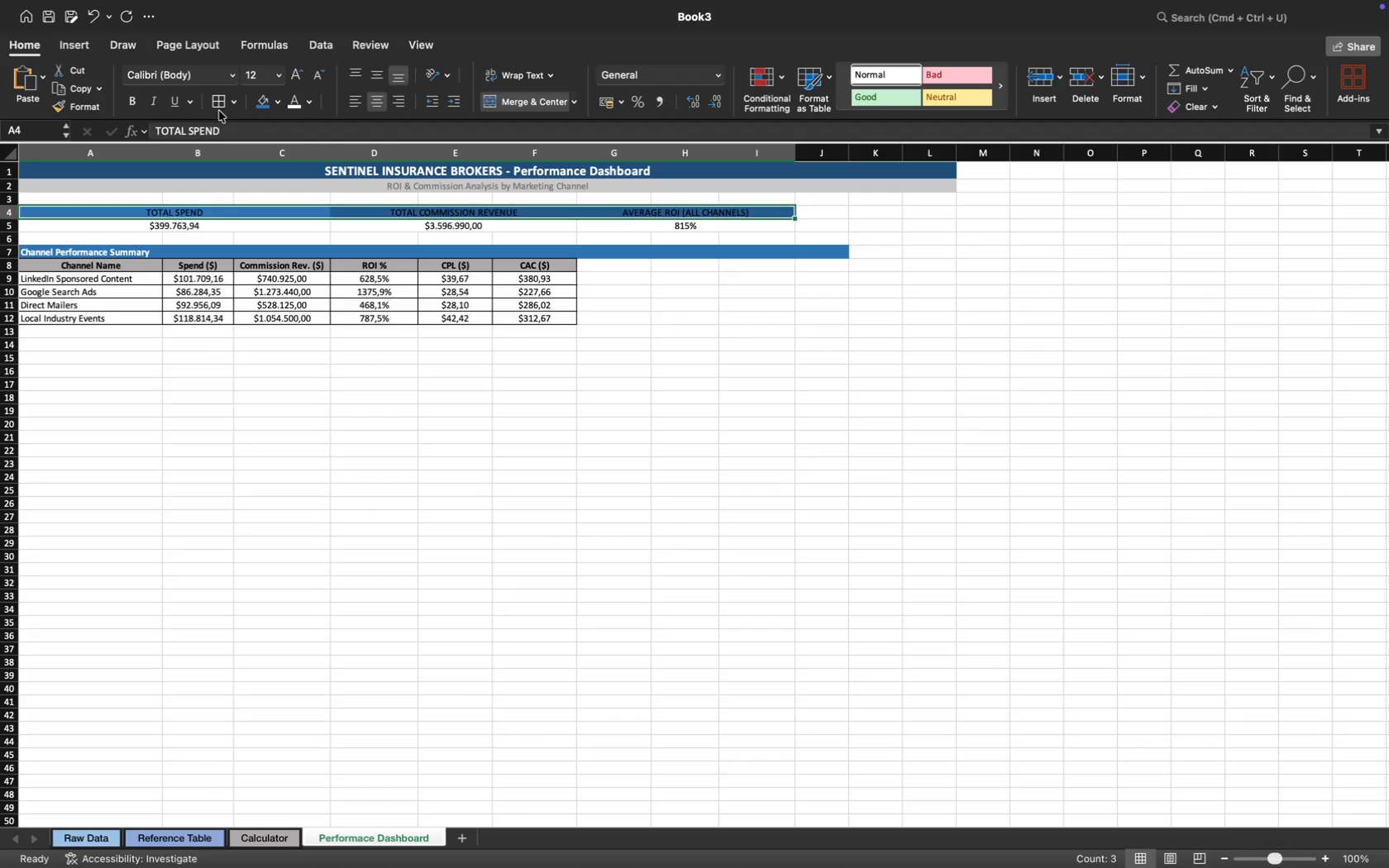 
left_click([296, 99])
 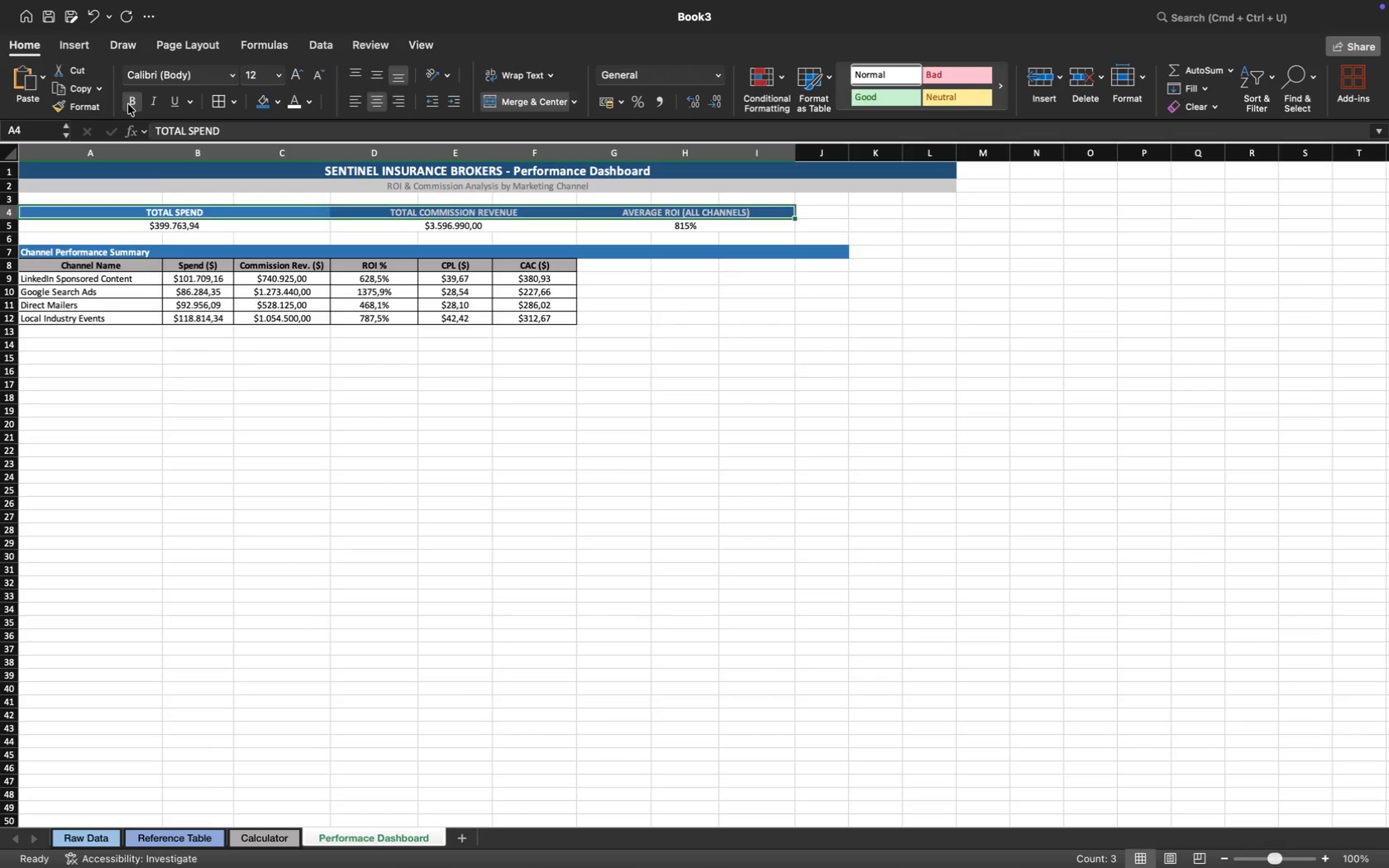 
left_click([251, 477])
 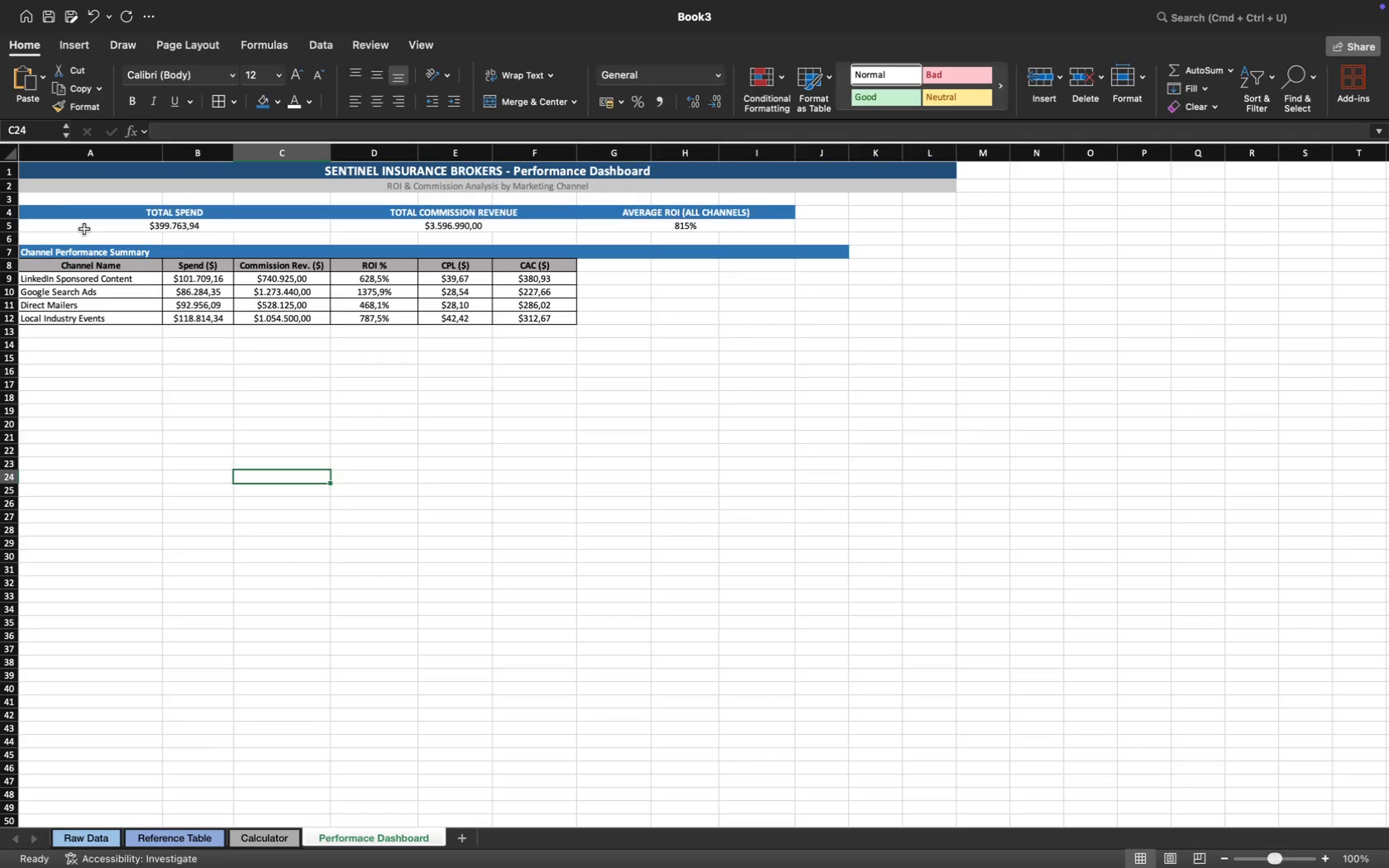 
wait(5.45)
 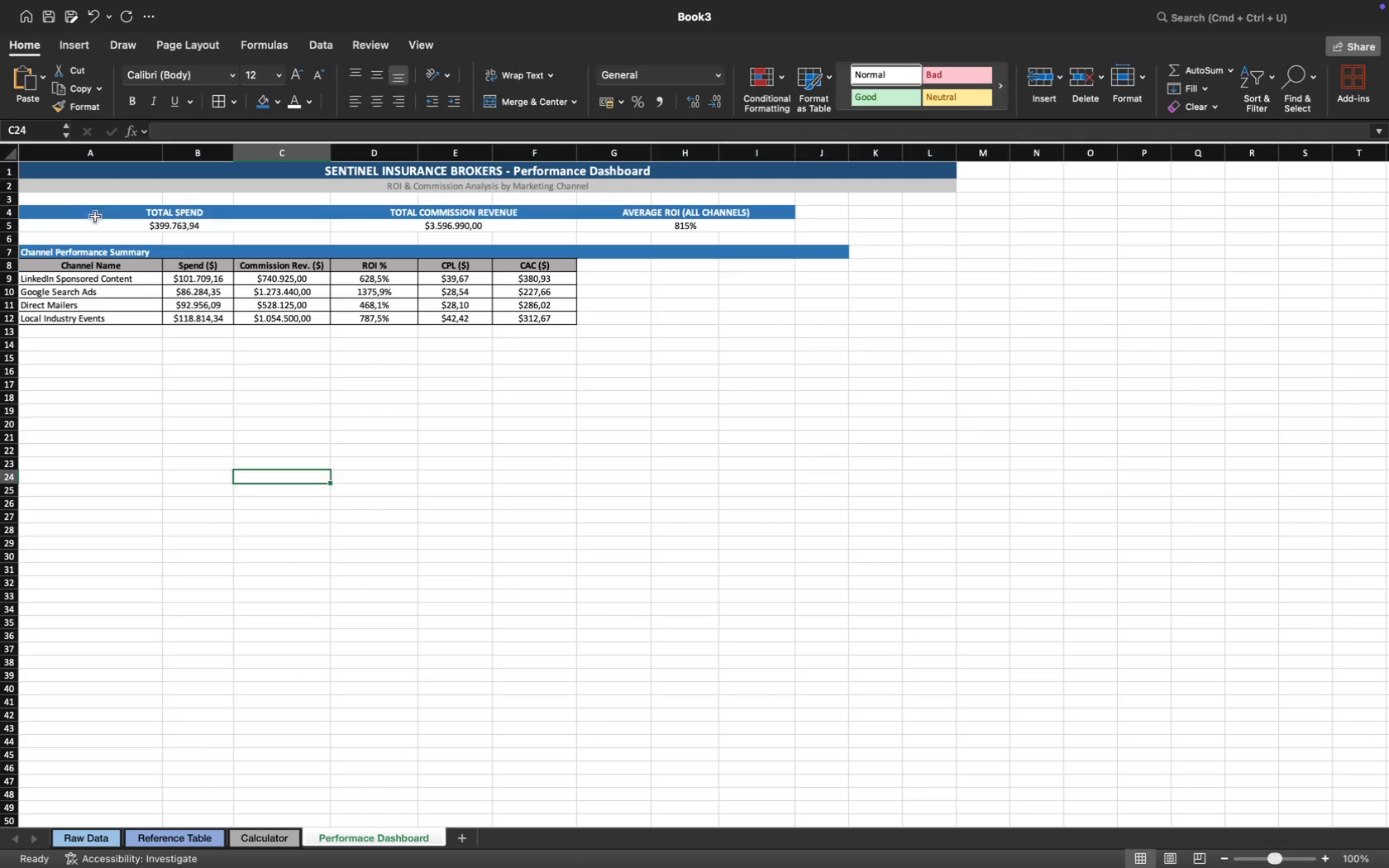 
left_click_drag(start_coordinate=[84, 228], to_coordinate=[652, 226])
 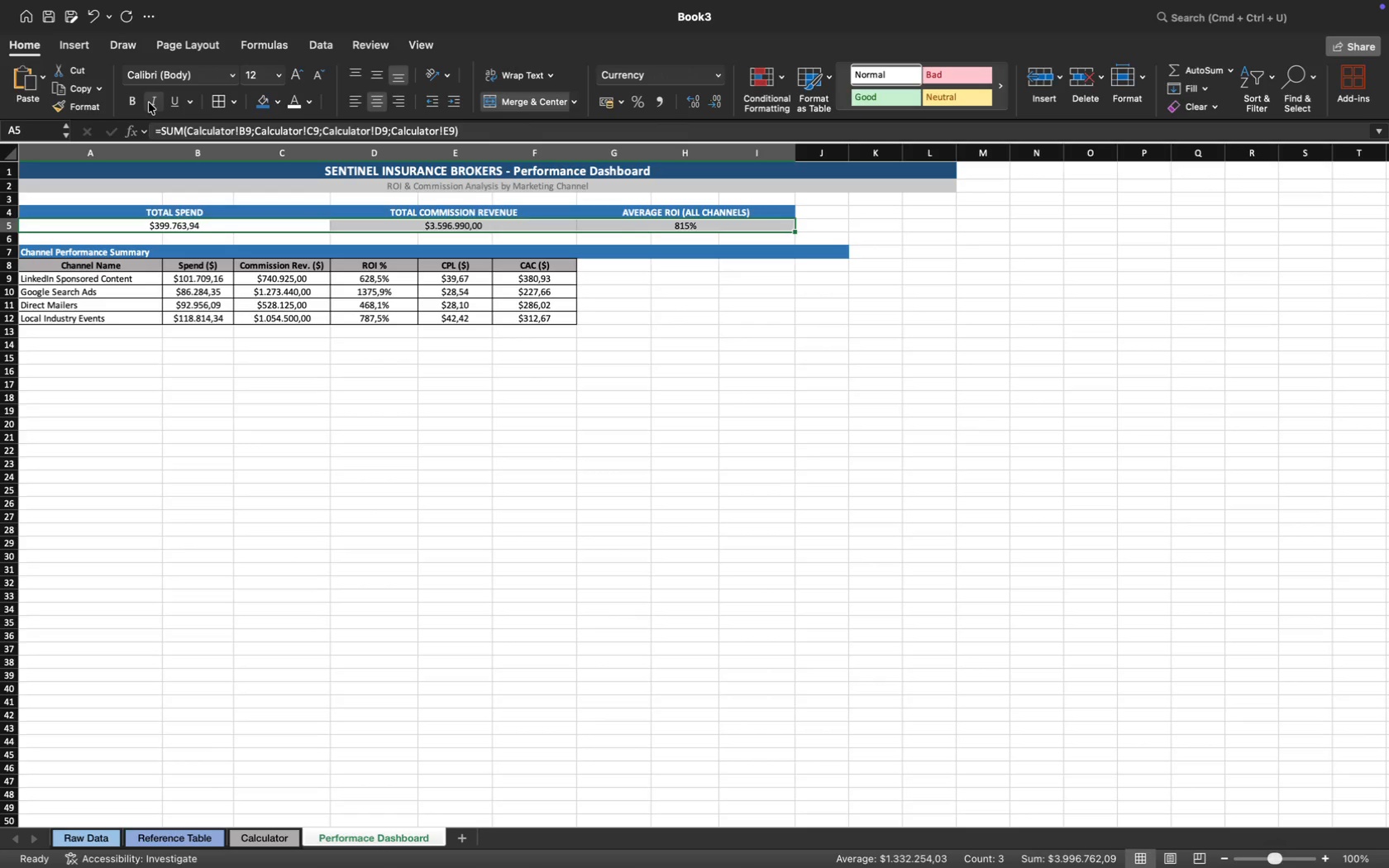 
left_click([136, 100])
 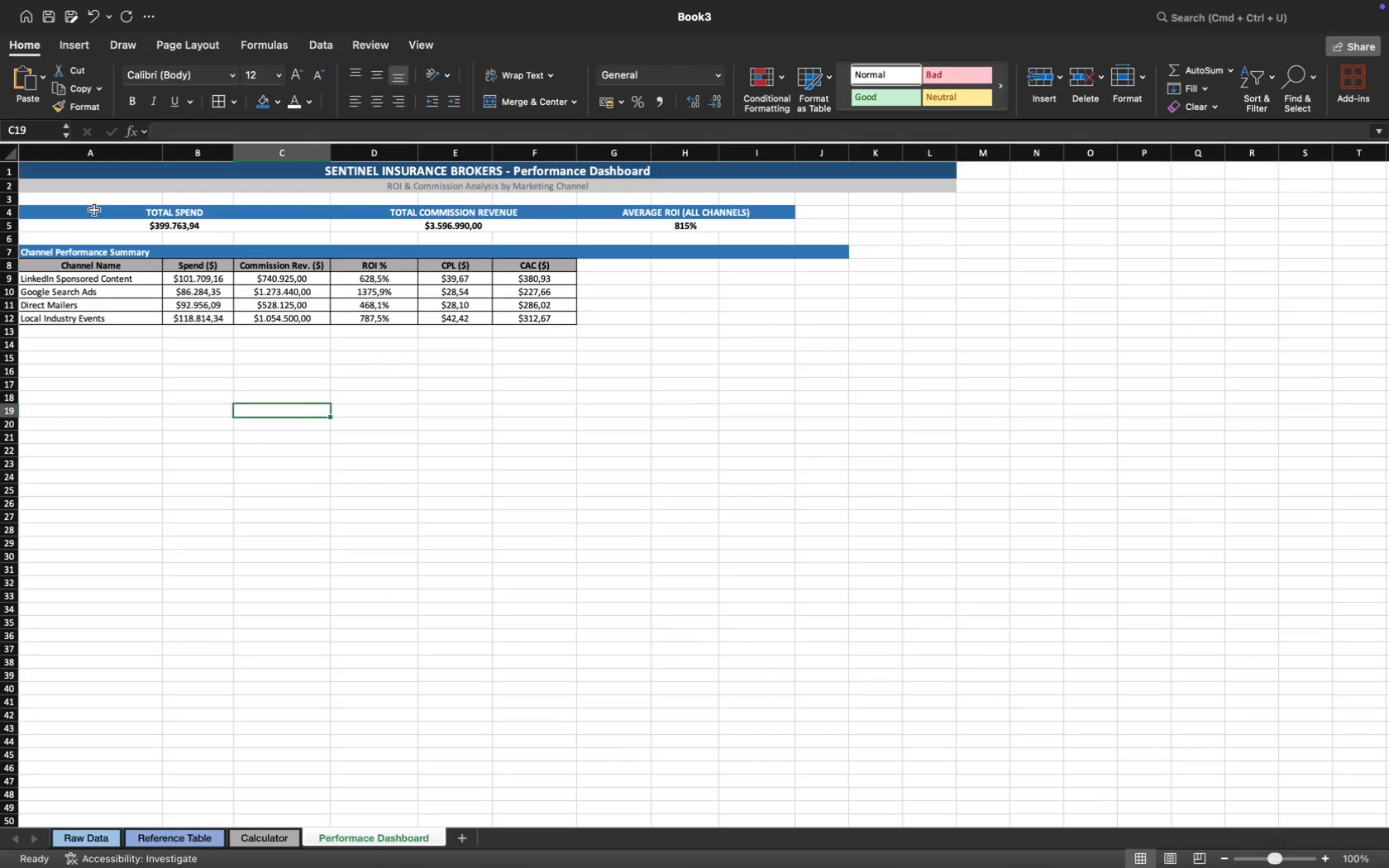 
wait(6.65)
 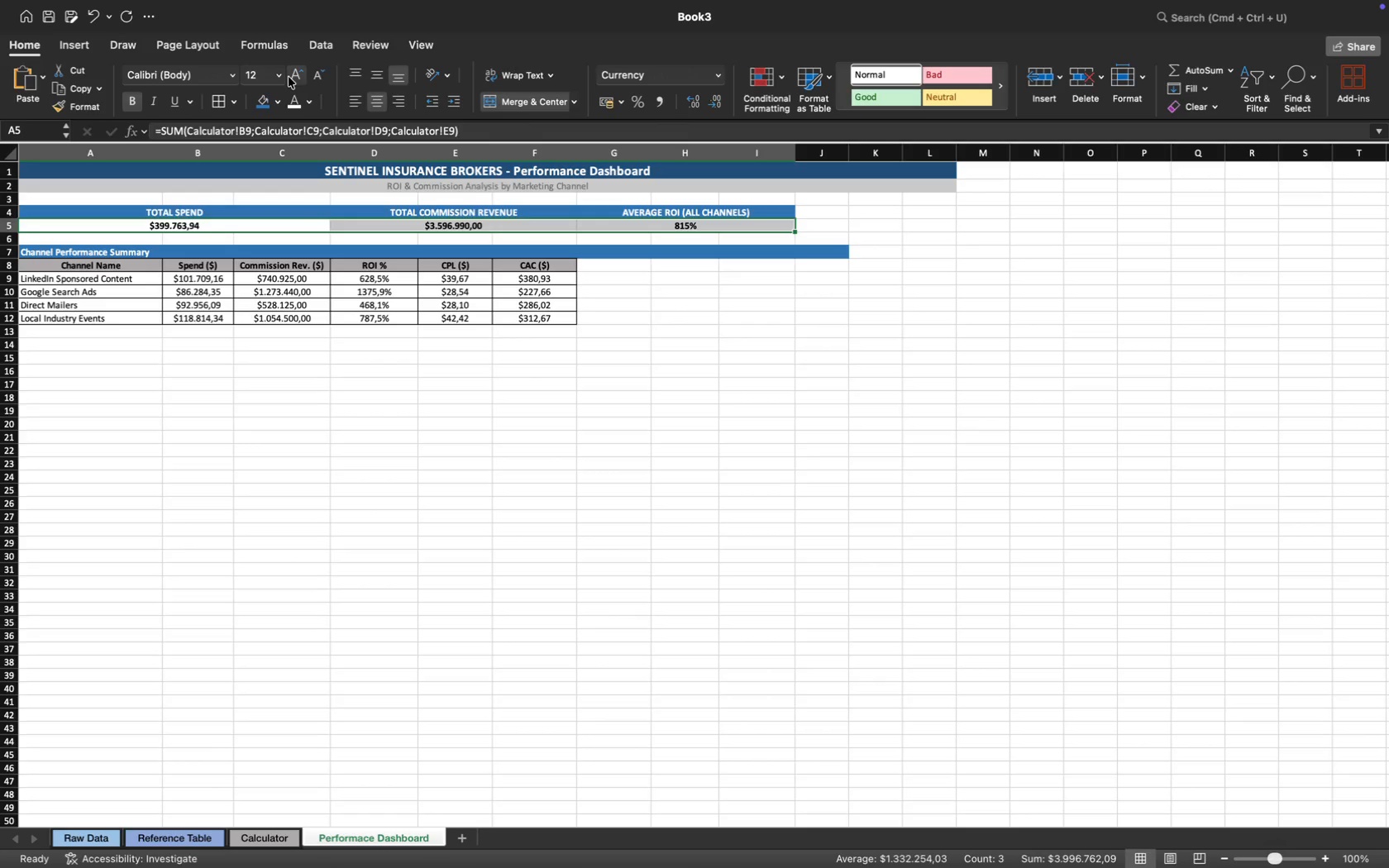 
left_click_drag(start_coordinate=[94, 226], to_coordinate=[626, 224])
 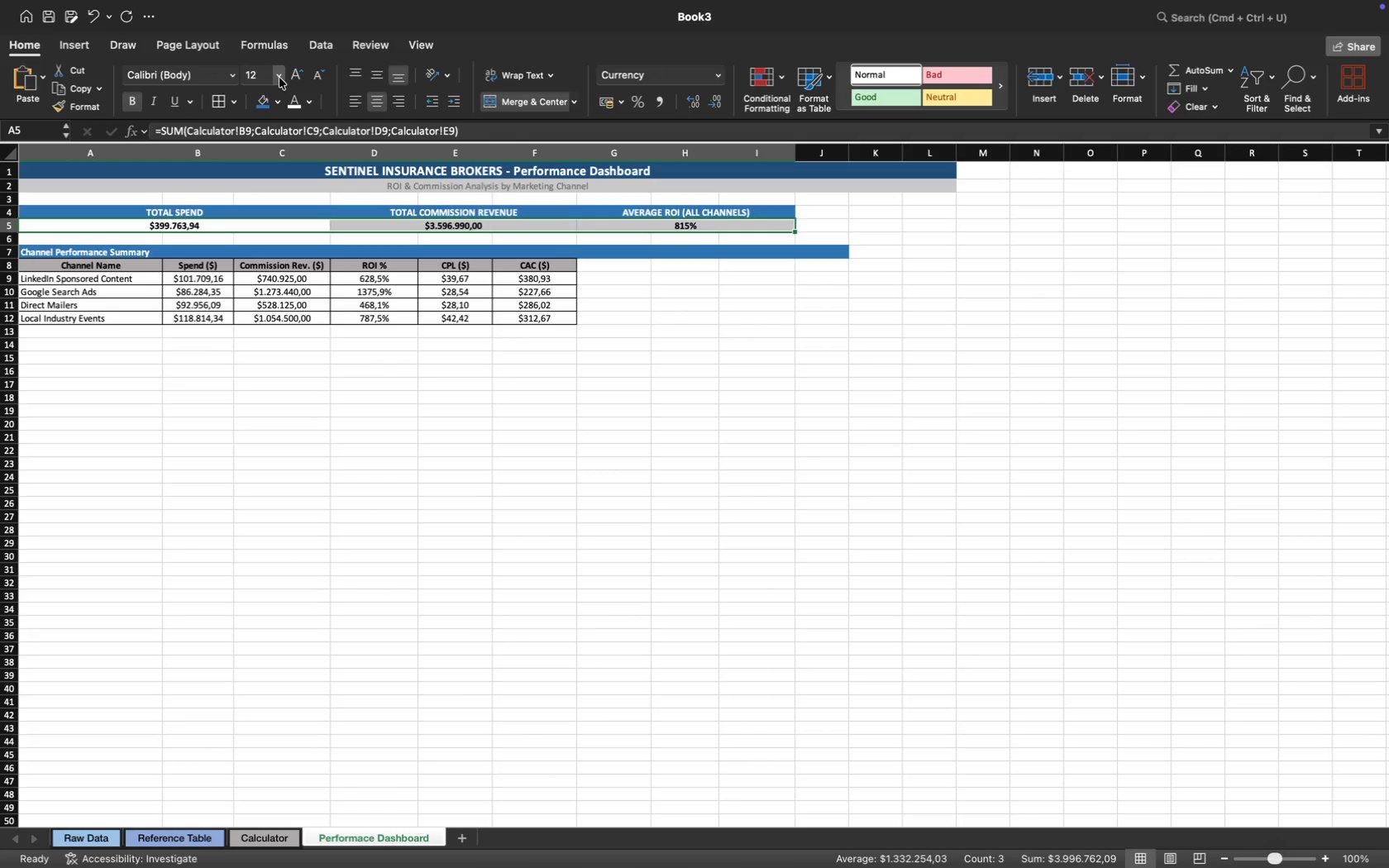 
left_click([272, 74])
 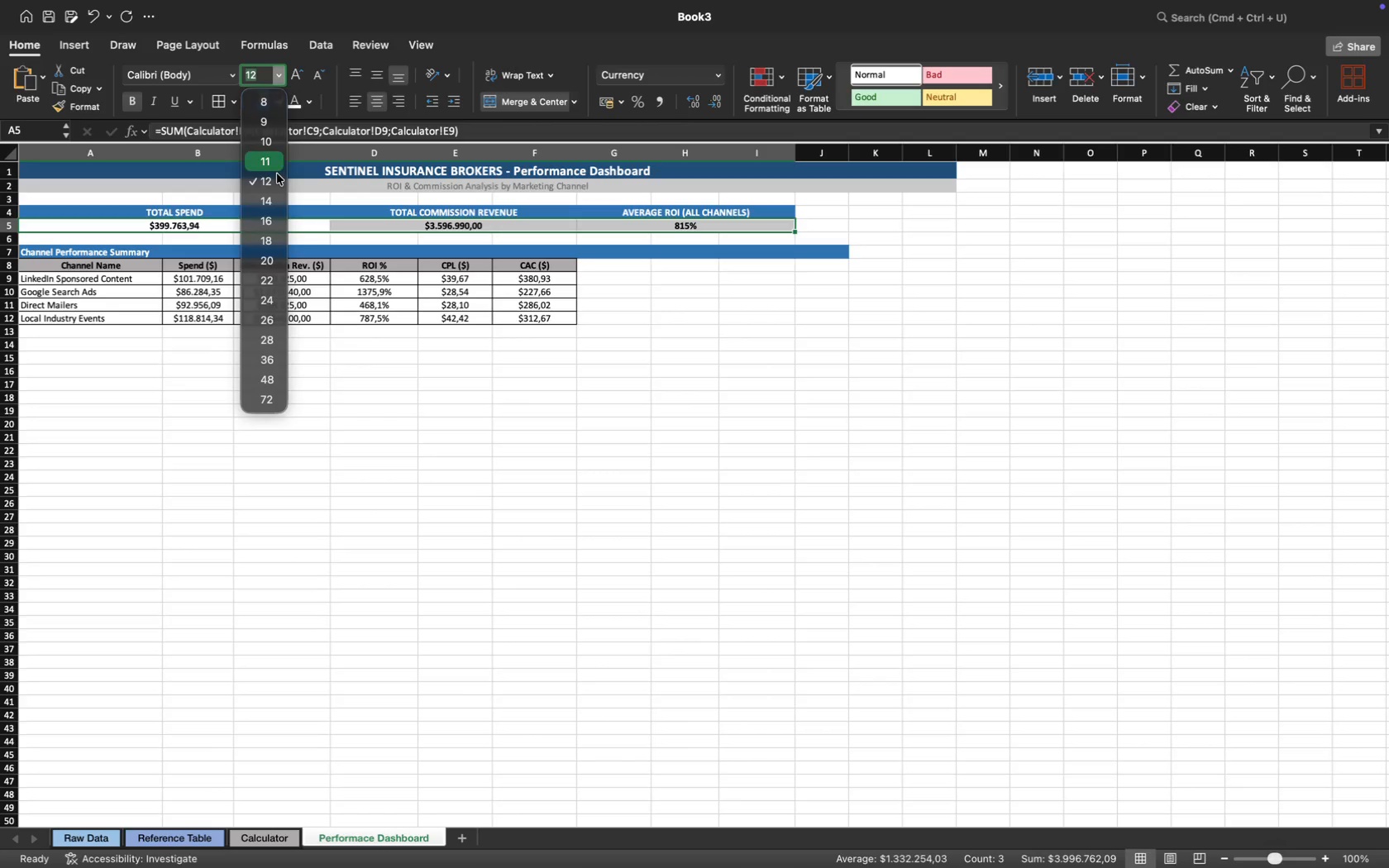 
left_click([270, 195])
 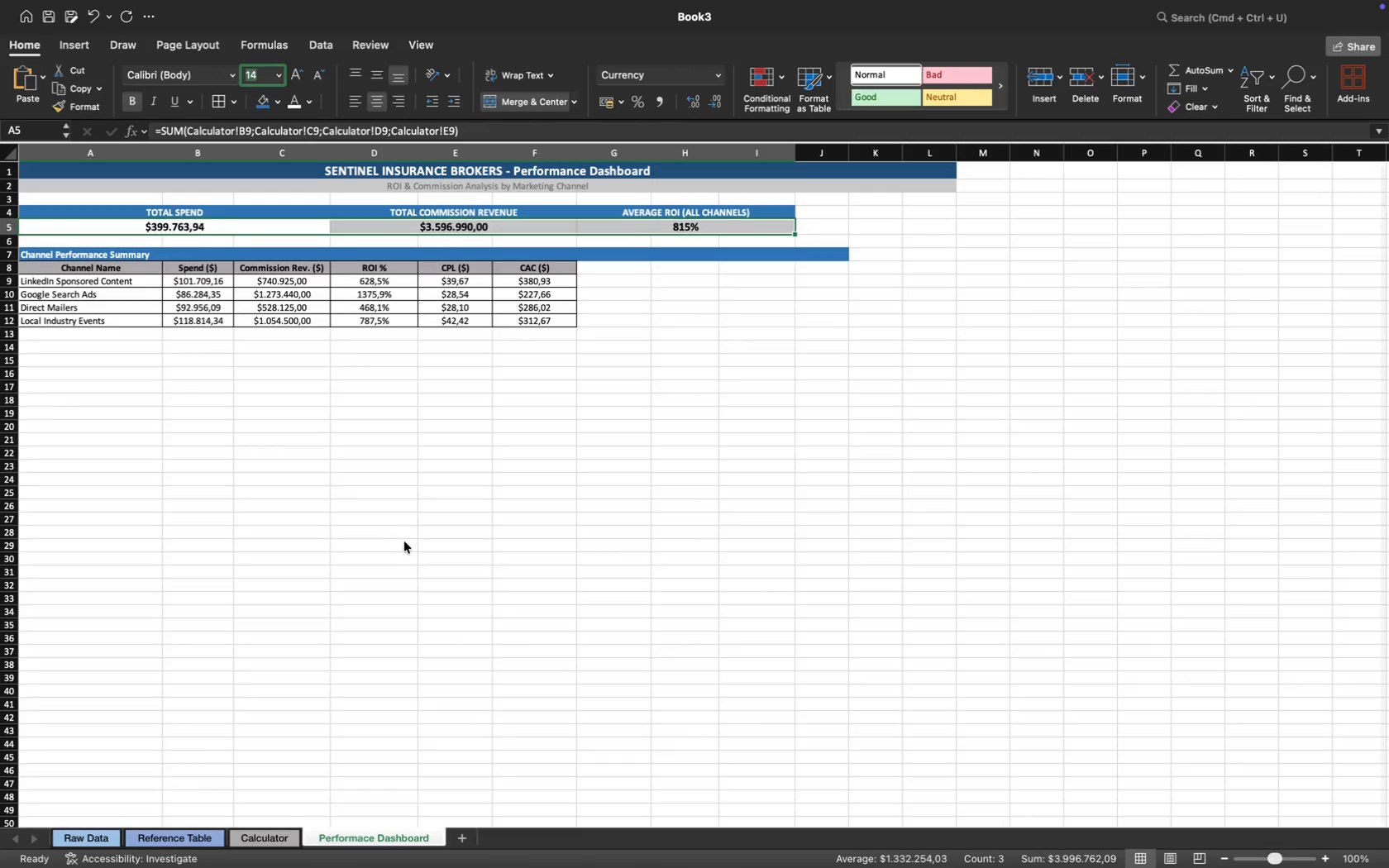 
left_click([404, 541])
 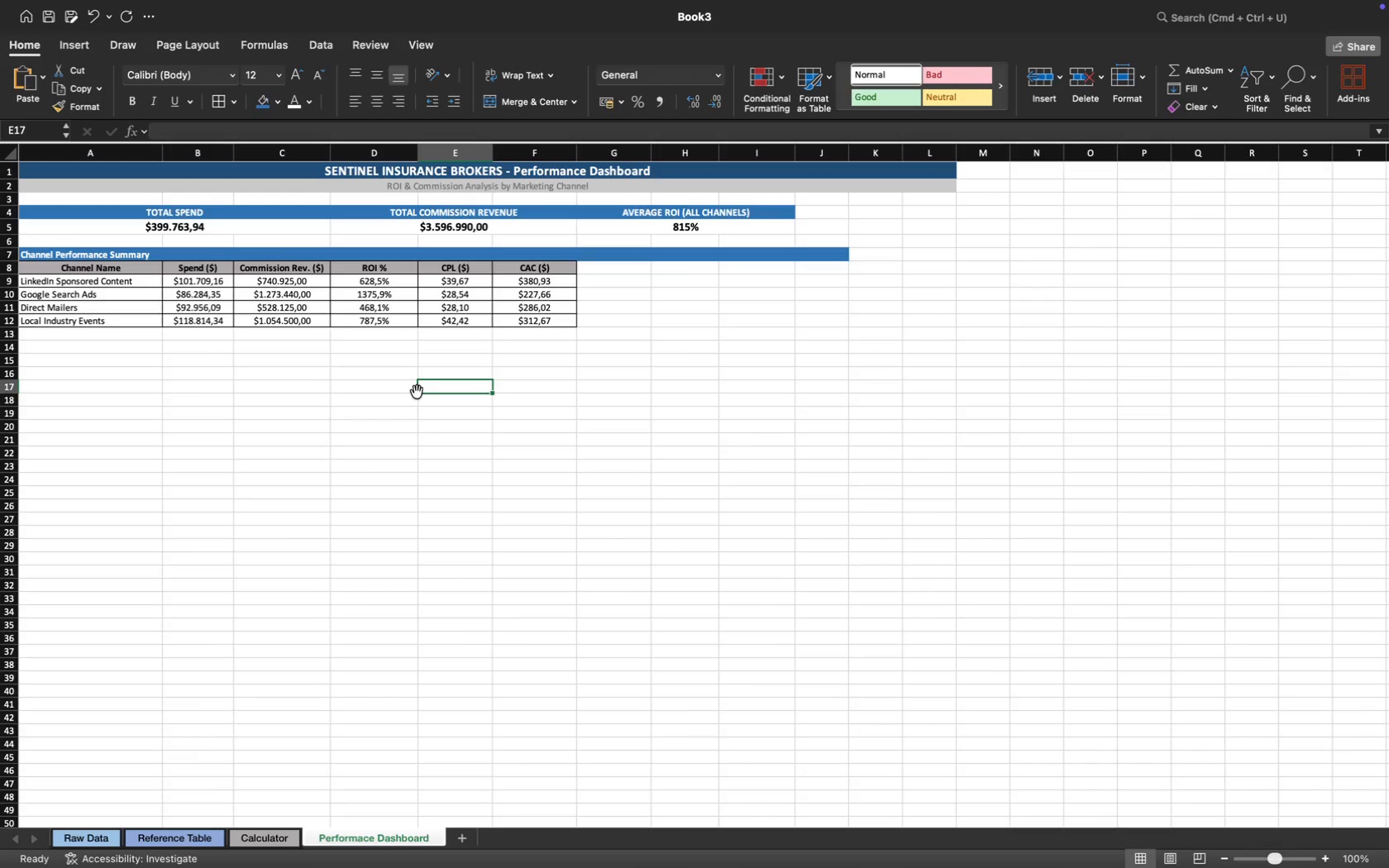 
left_click([814, 253])
 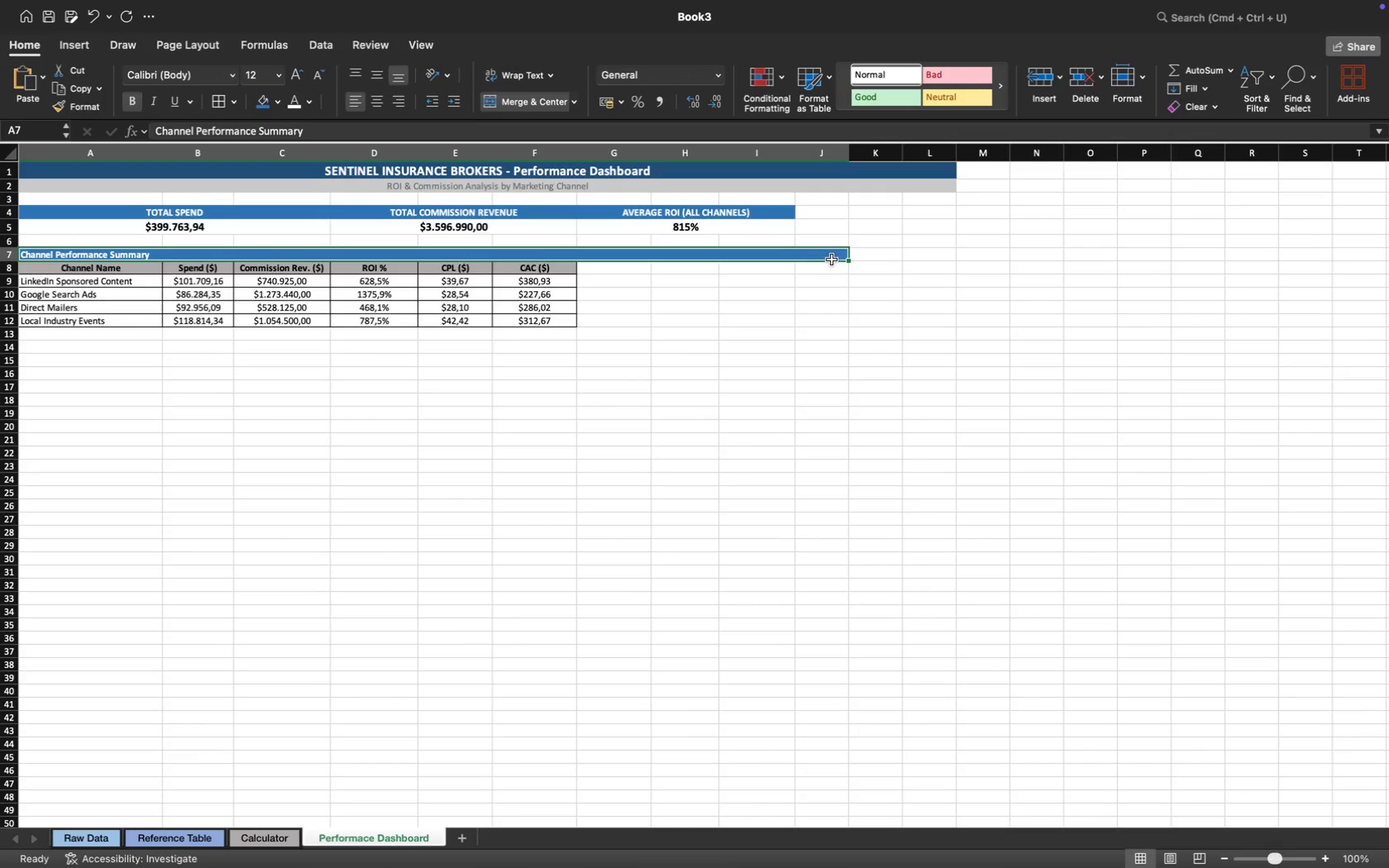 
left_click([805, 367])
 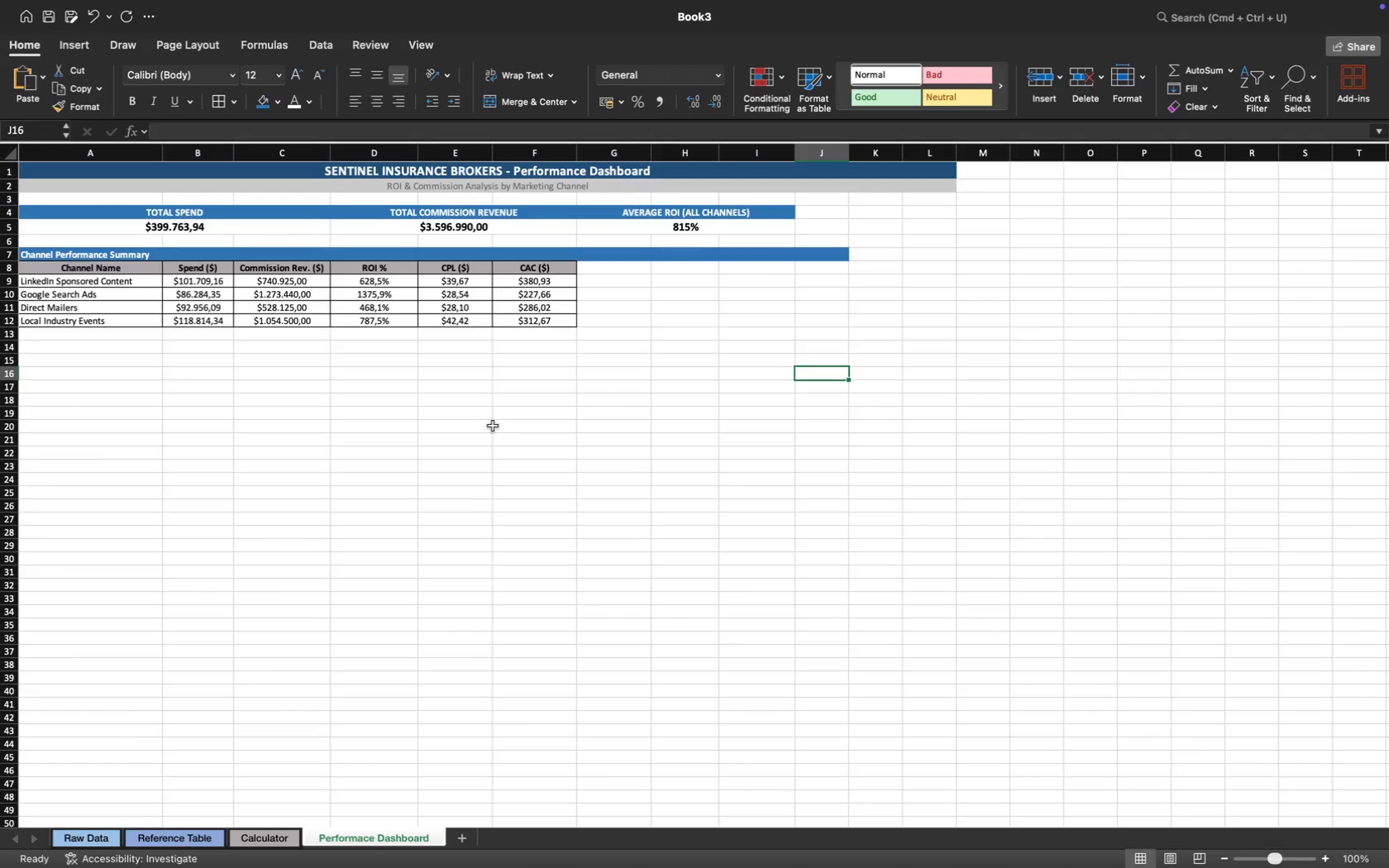 
wait(20.02)
 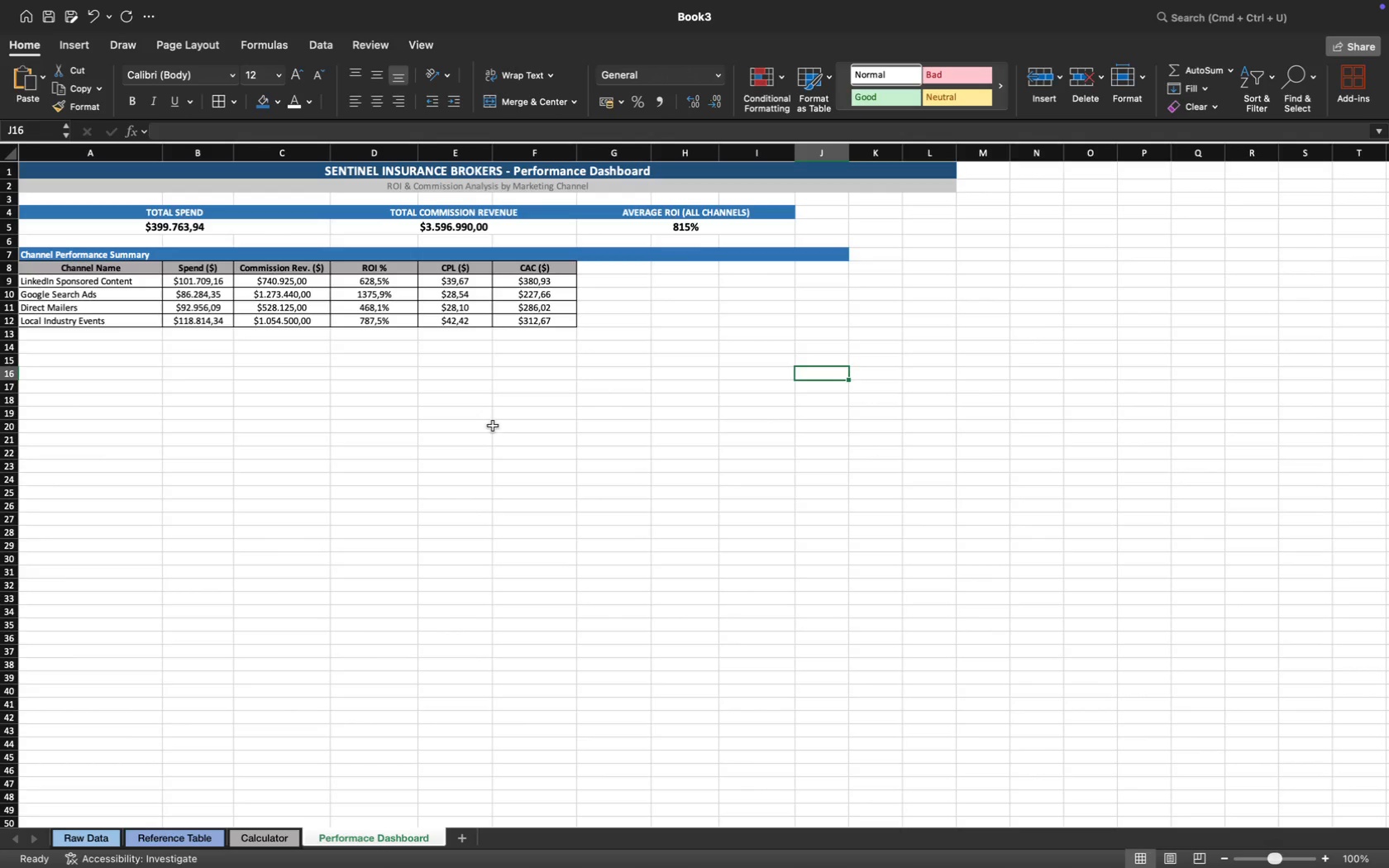 
left_click_drag(start_coordinate=[70, 268], to_coordinate=[294, 322])
 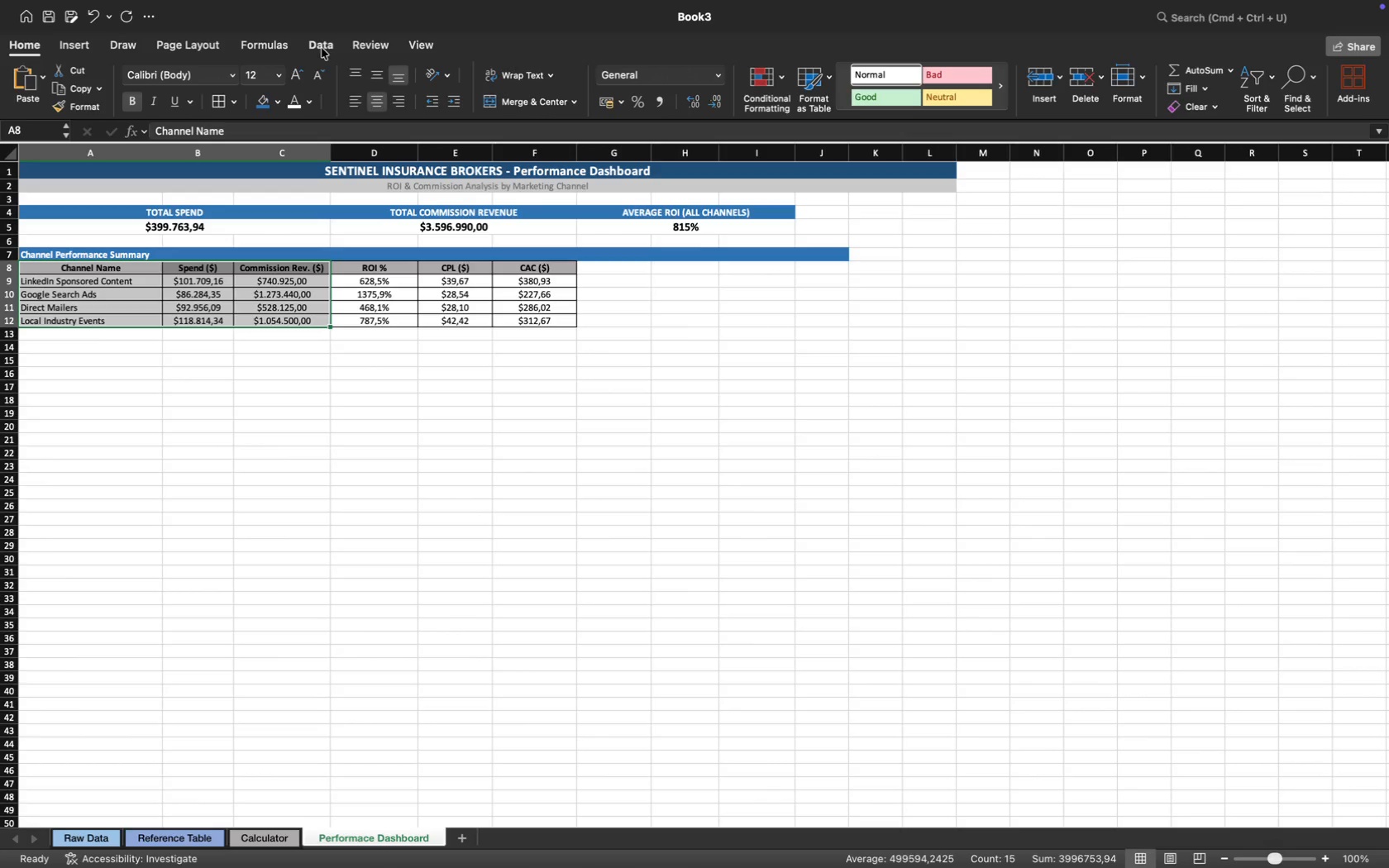 
left_click([73, 48])
 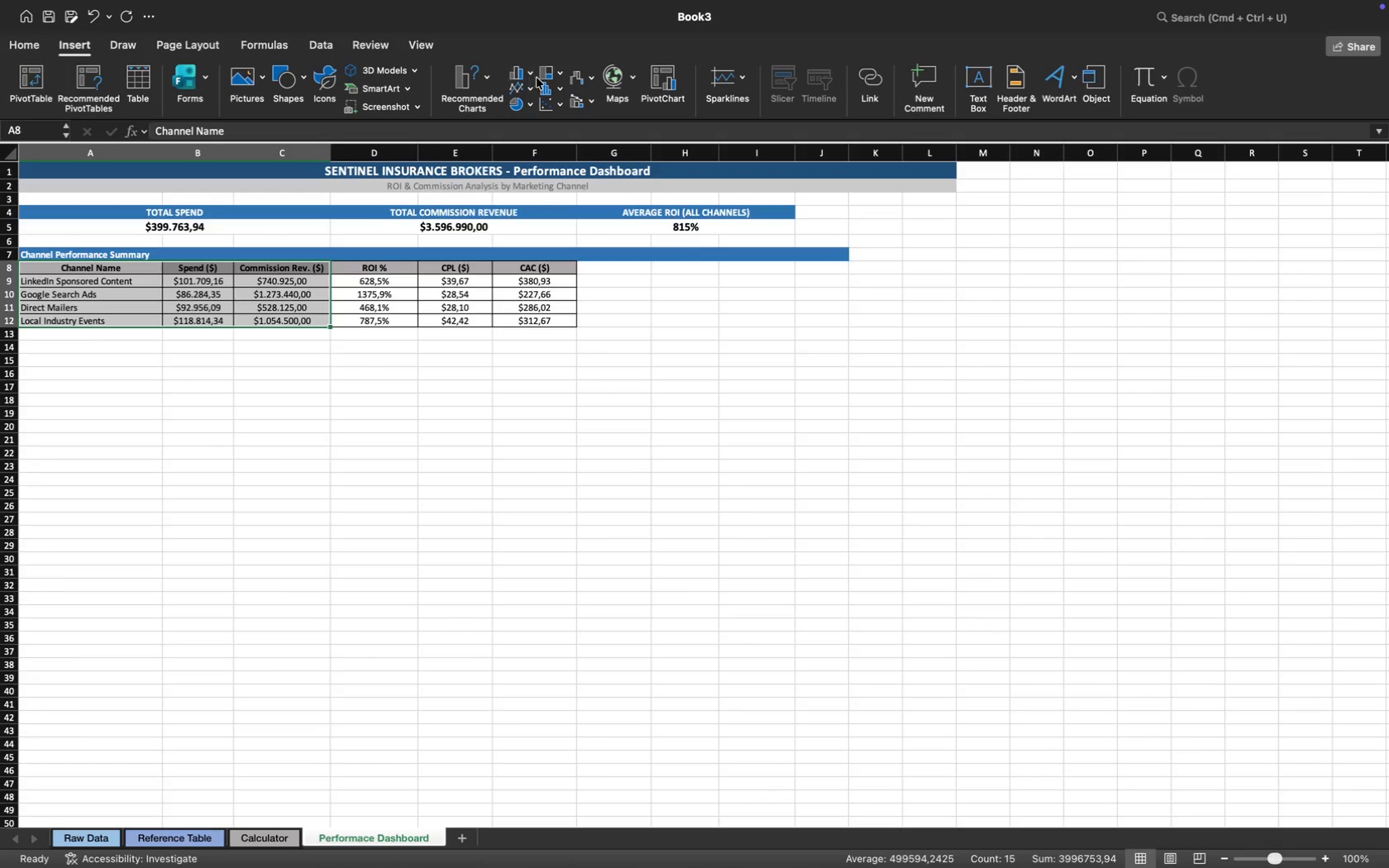 
left_click([532, 74])
 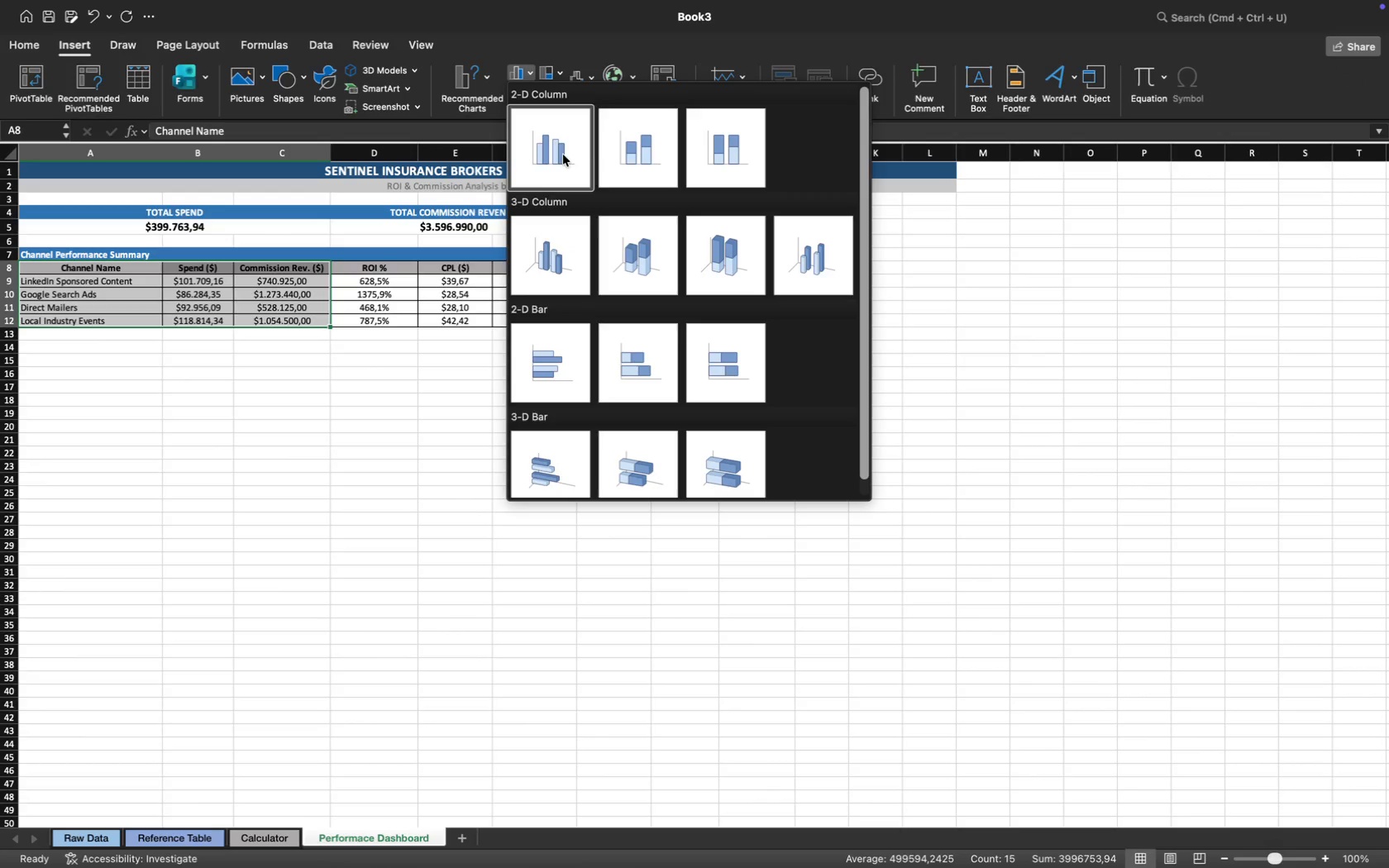 
left_click([553, 152])
 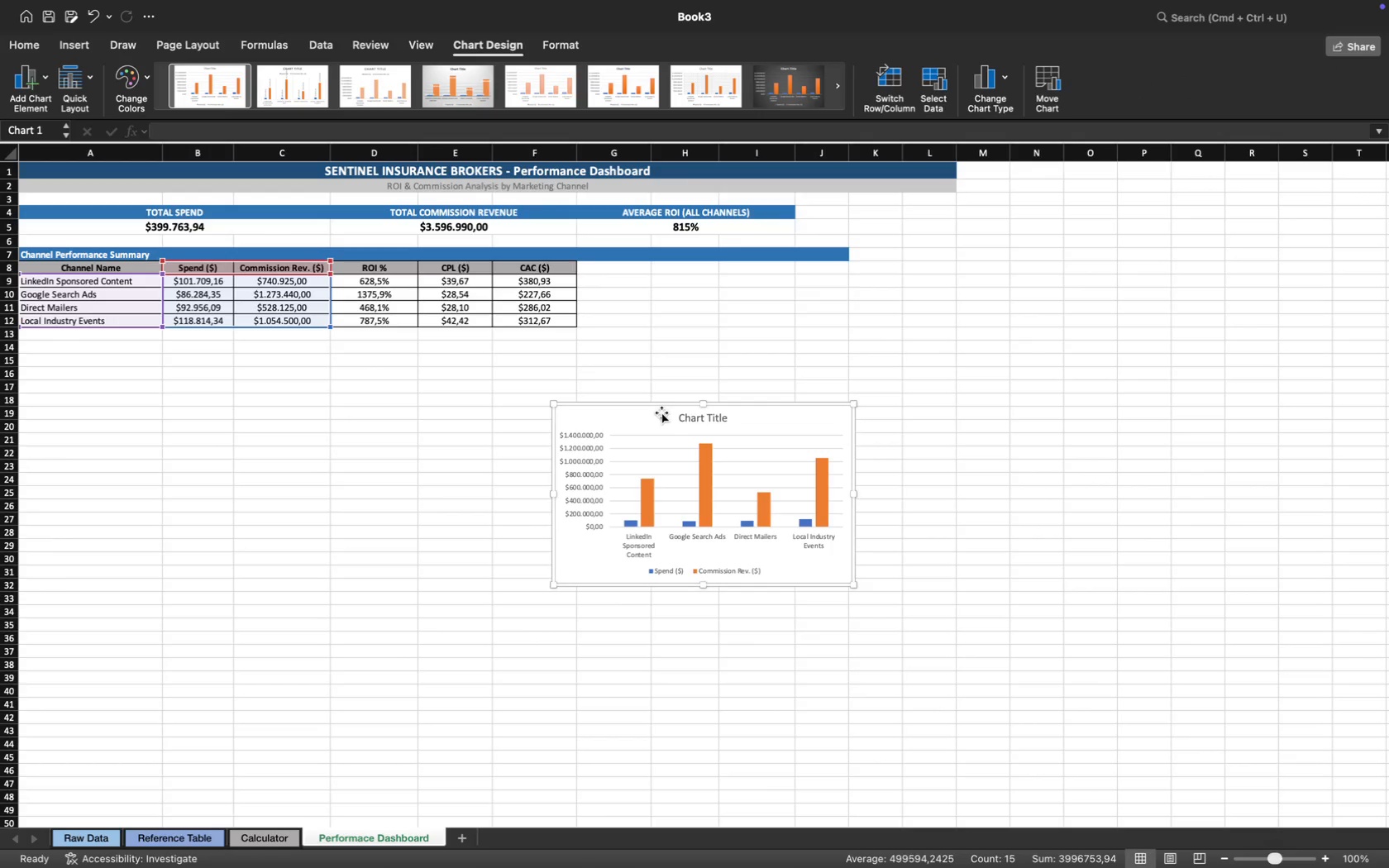 
left_click_drag(start_coordinate=[660, 415], to_coordinate=[254, 390])
 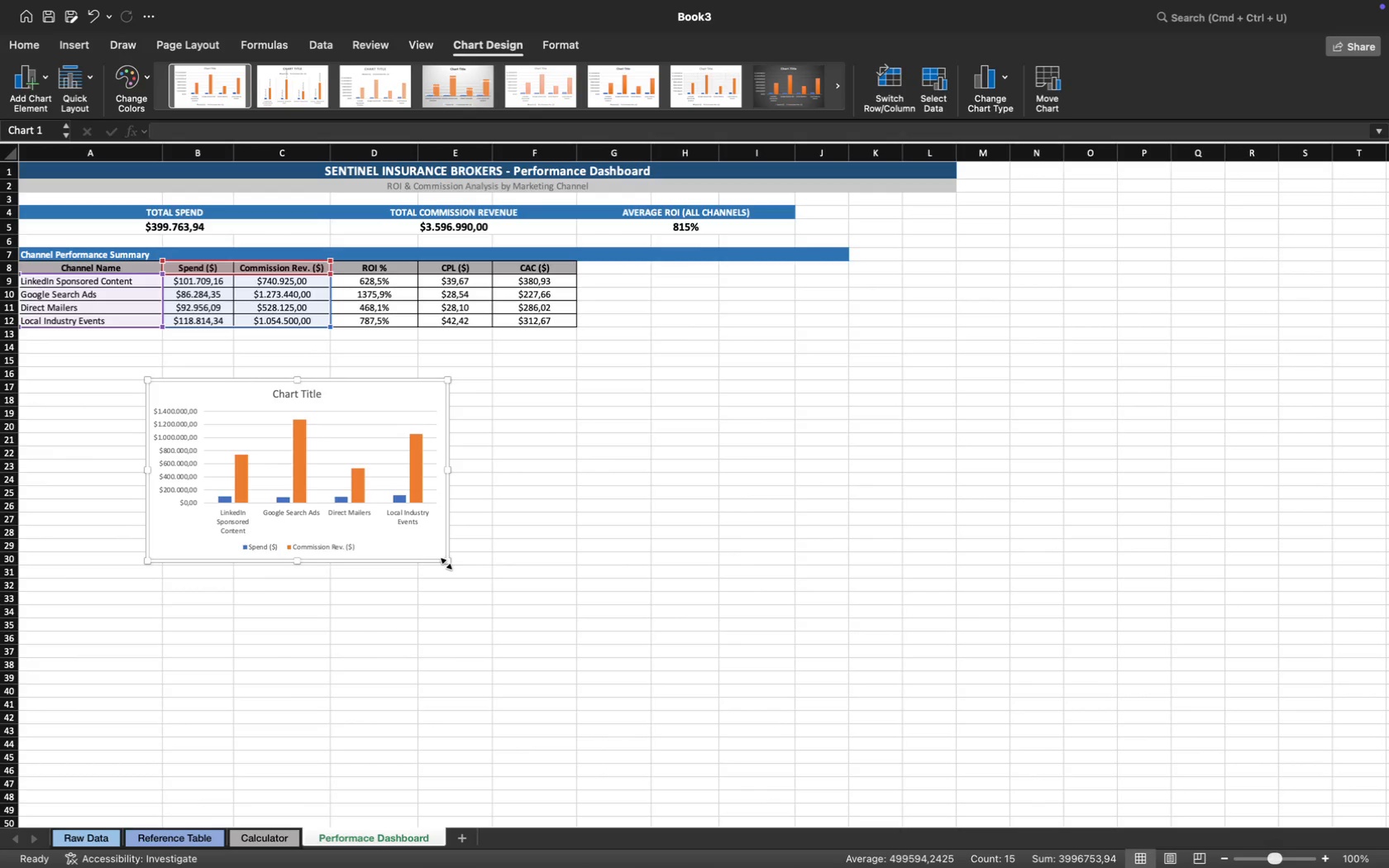 
left_click_drag(start_coordinate=[448, 561], to_coordinate=[573, 628])
 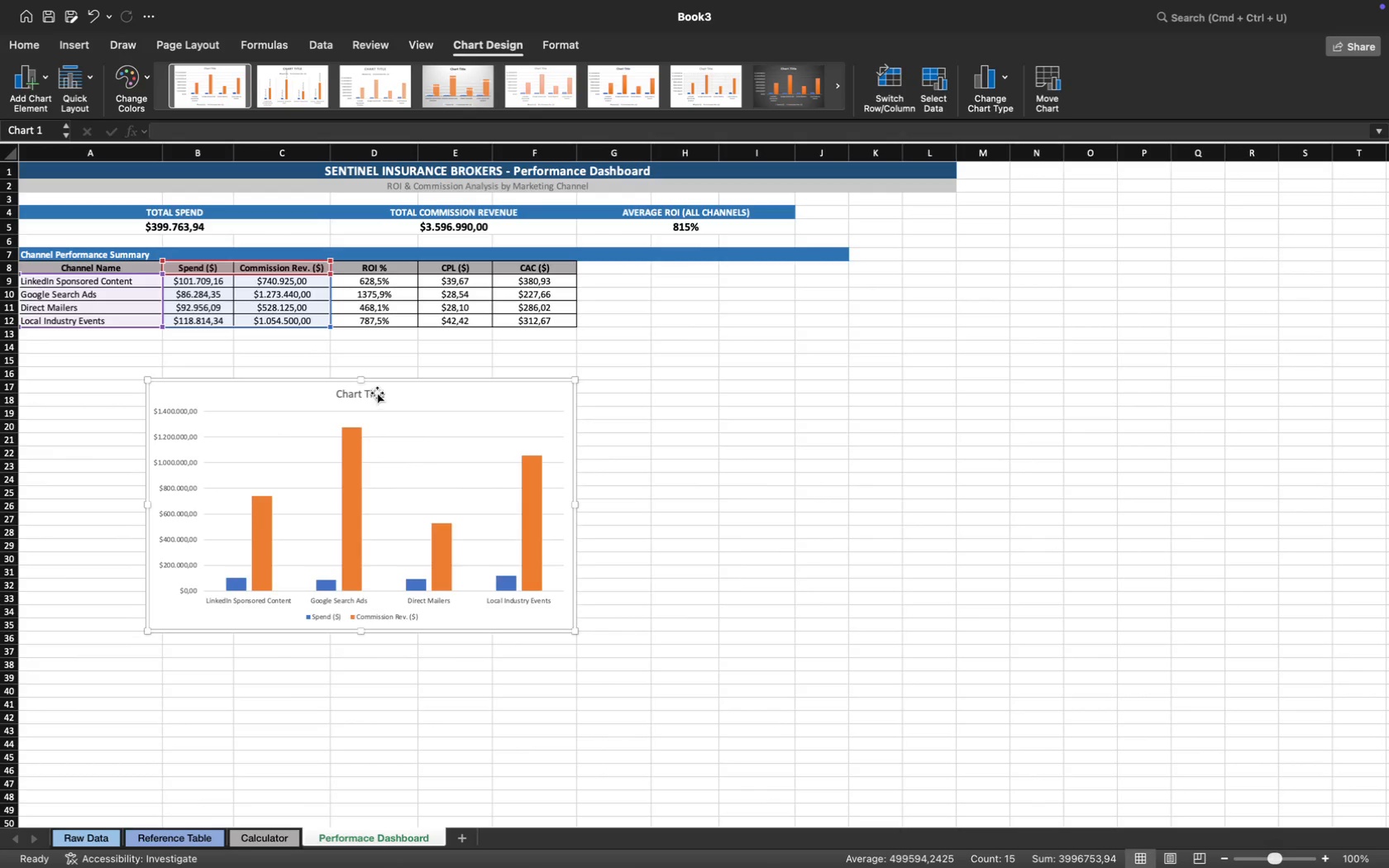 
left_click([380, 393])
 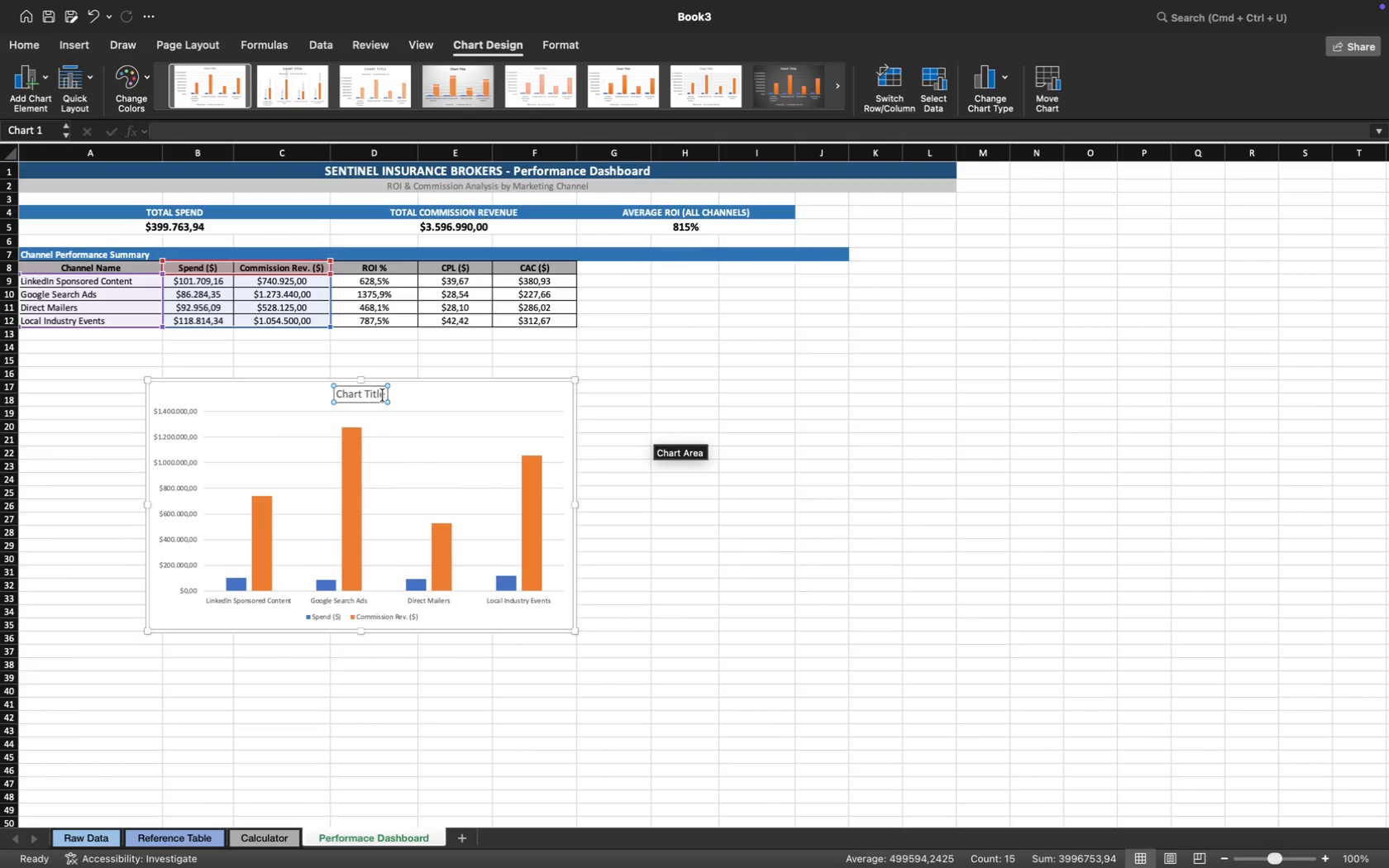 
left_click_drag(start_coordinate=[384, 395], to_coordinate=[344, 394])
 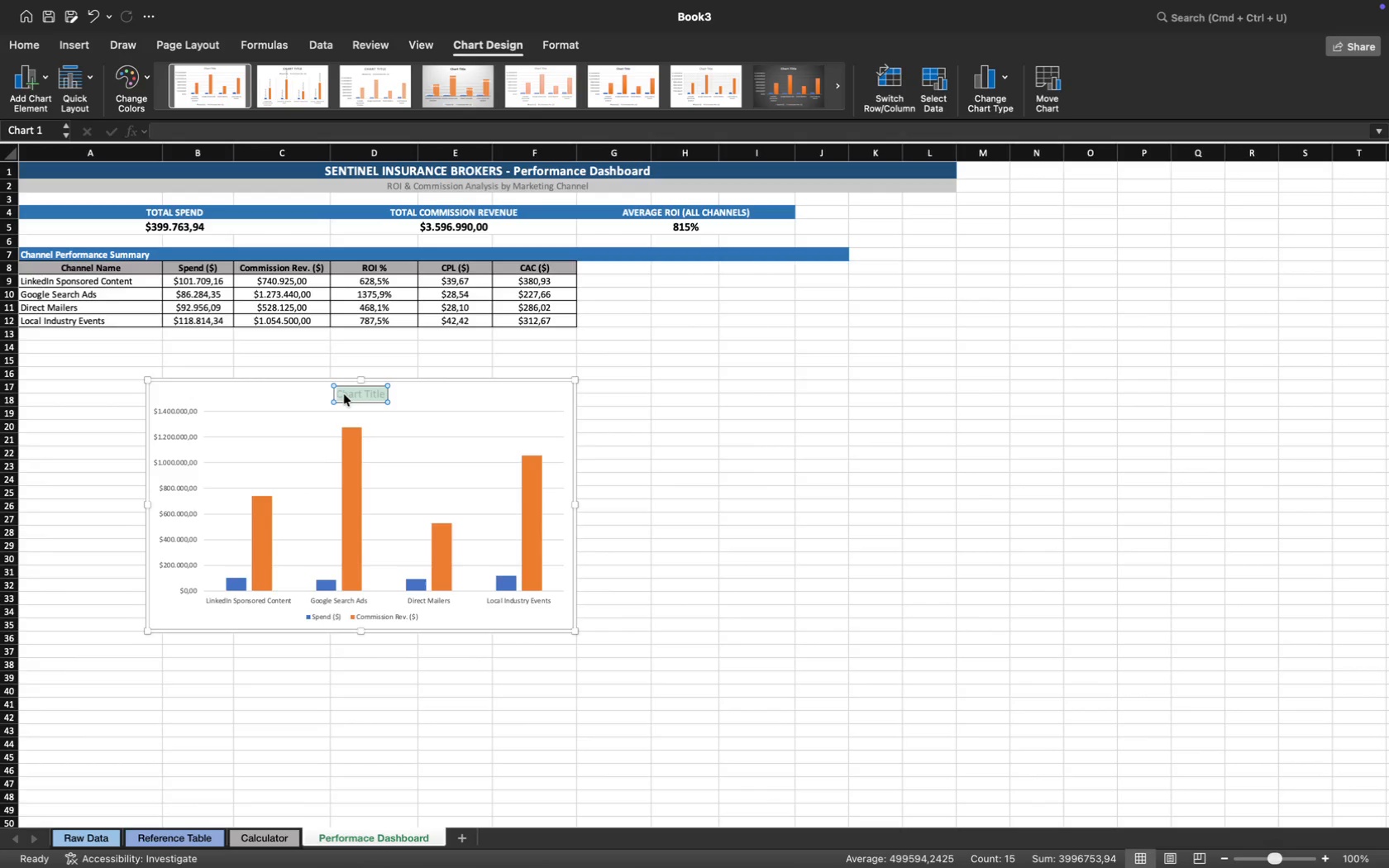 
type(Spend vs. Commission Revenue by )
 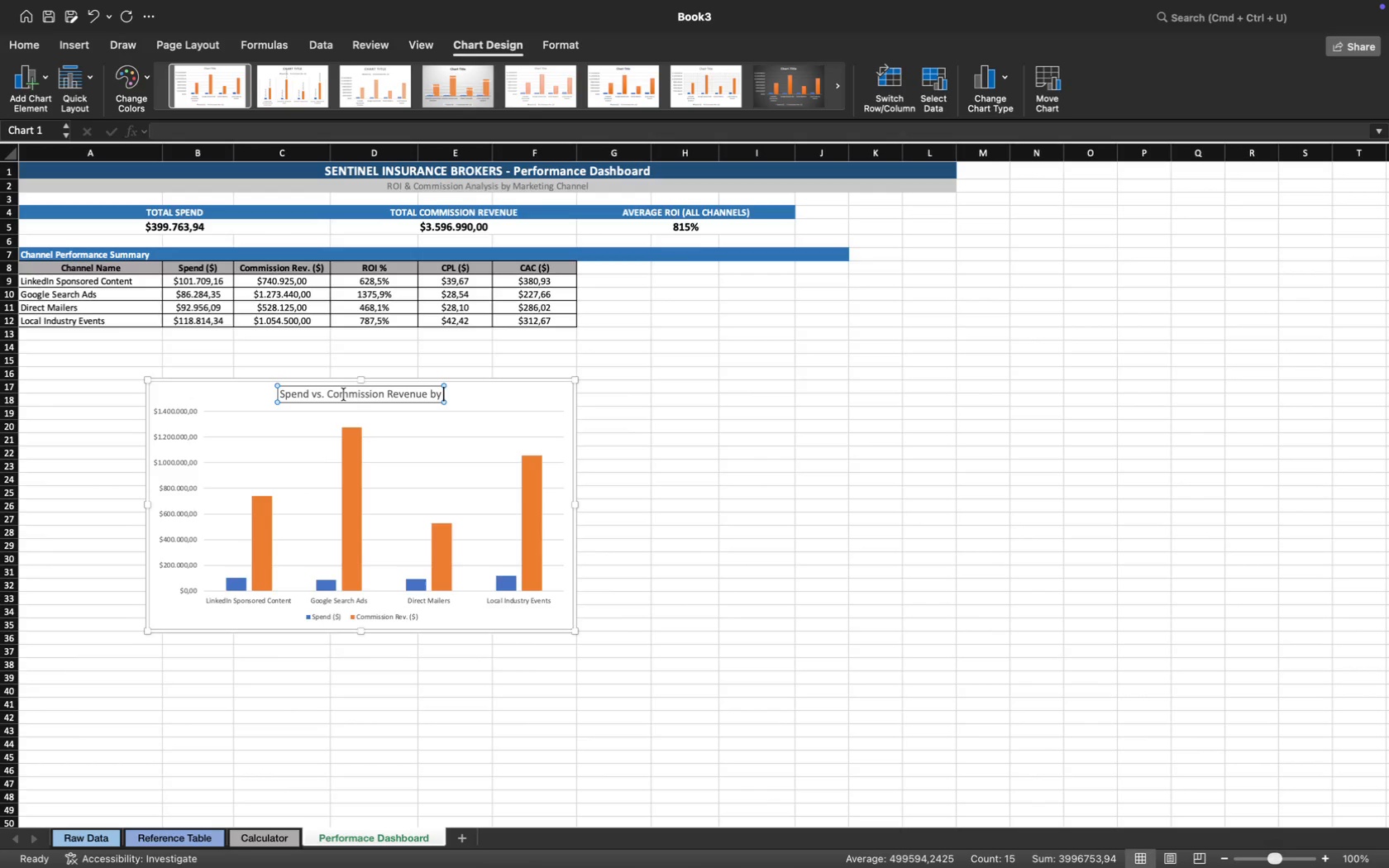 
type(Channe;)
key(Backspace)
type(l)
 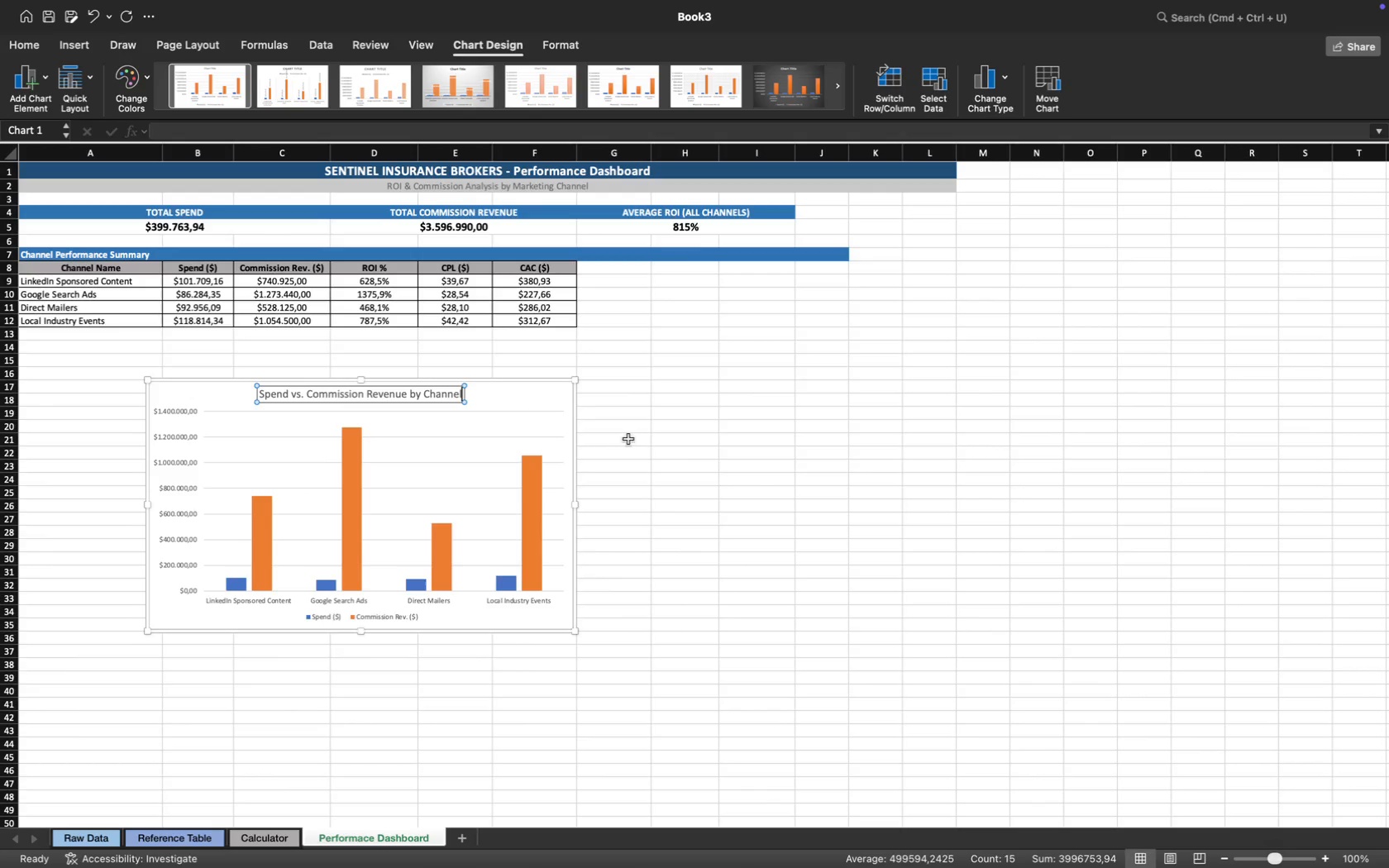 
left_click([693, 482])
 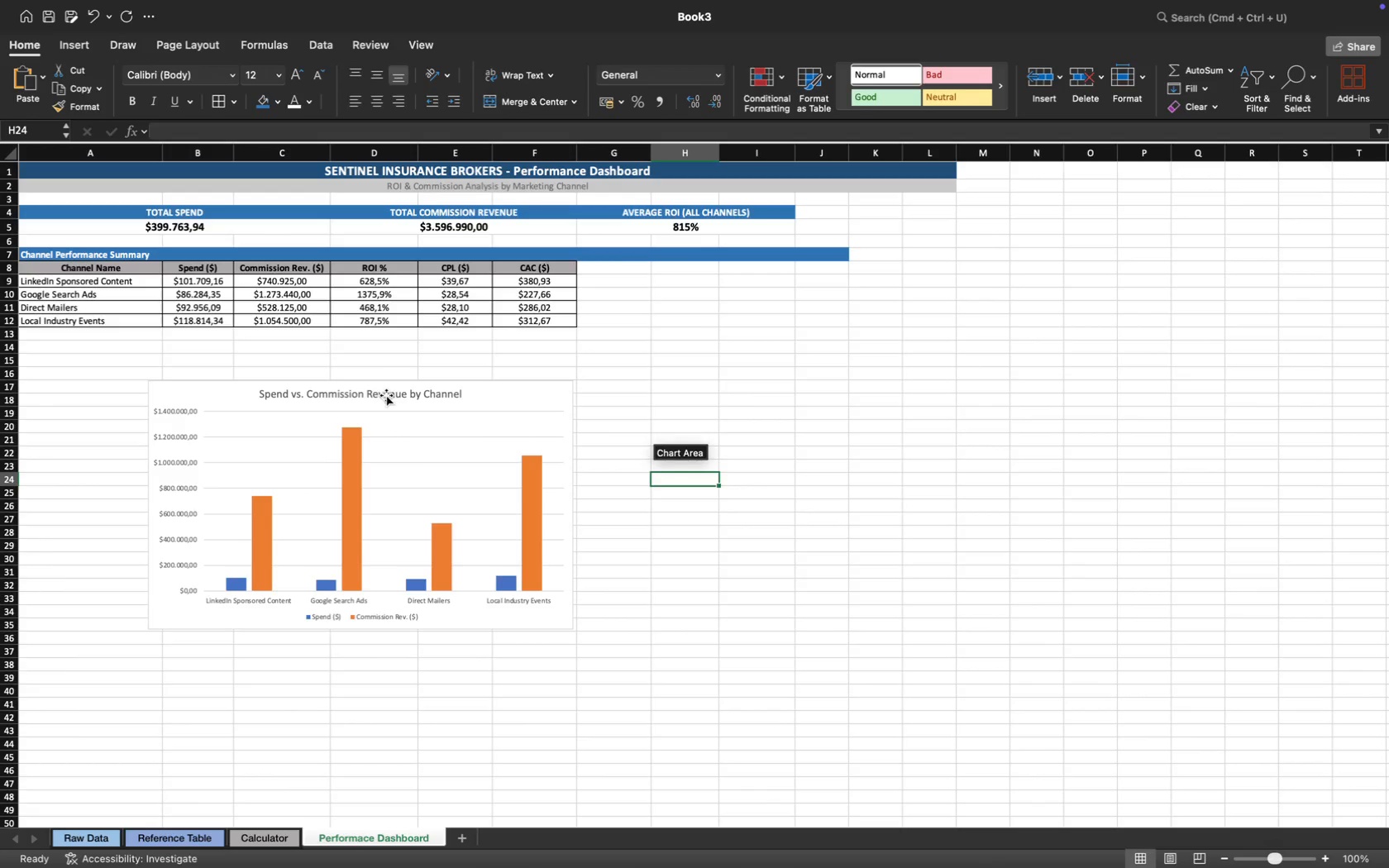 
left_click([387, 394])
 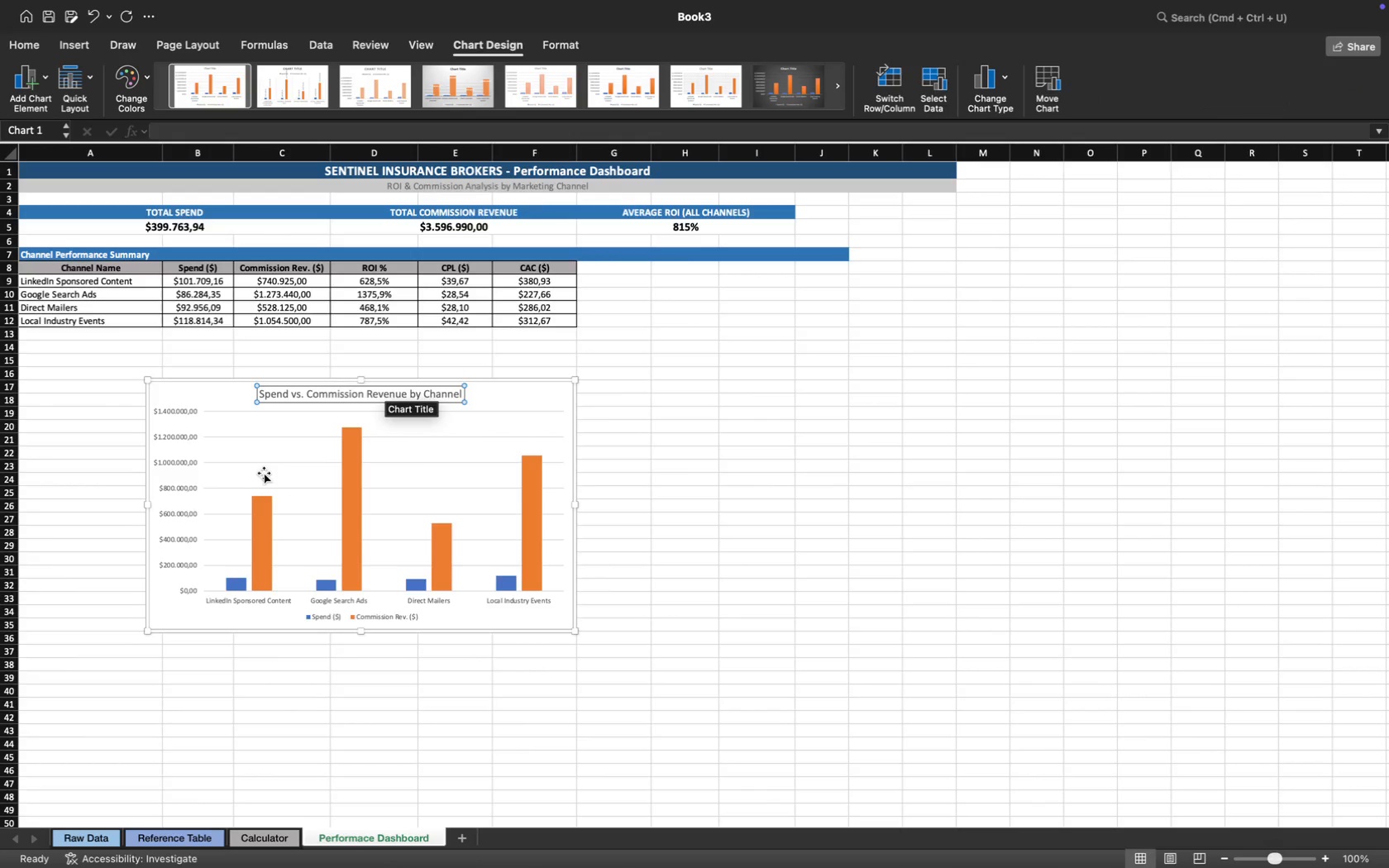 
wait(10.67)
 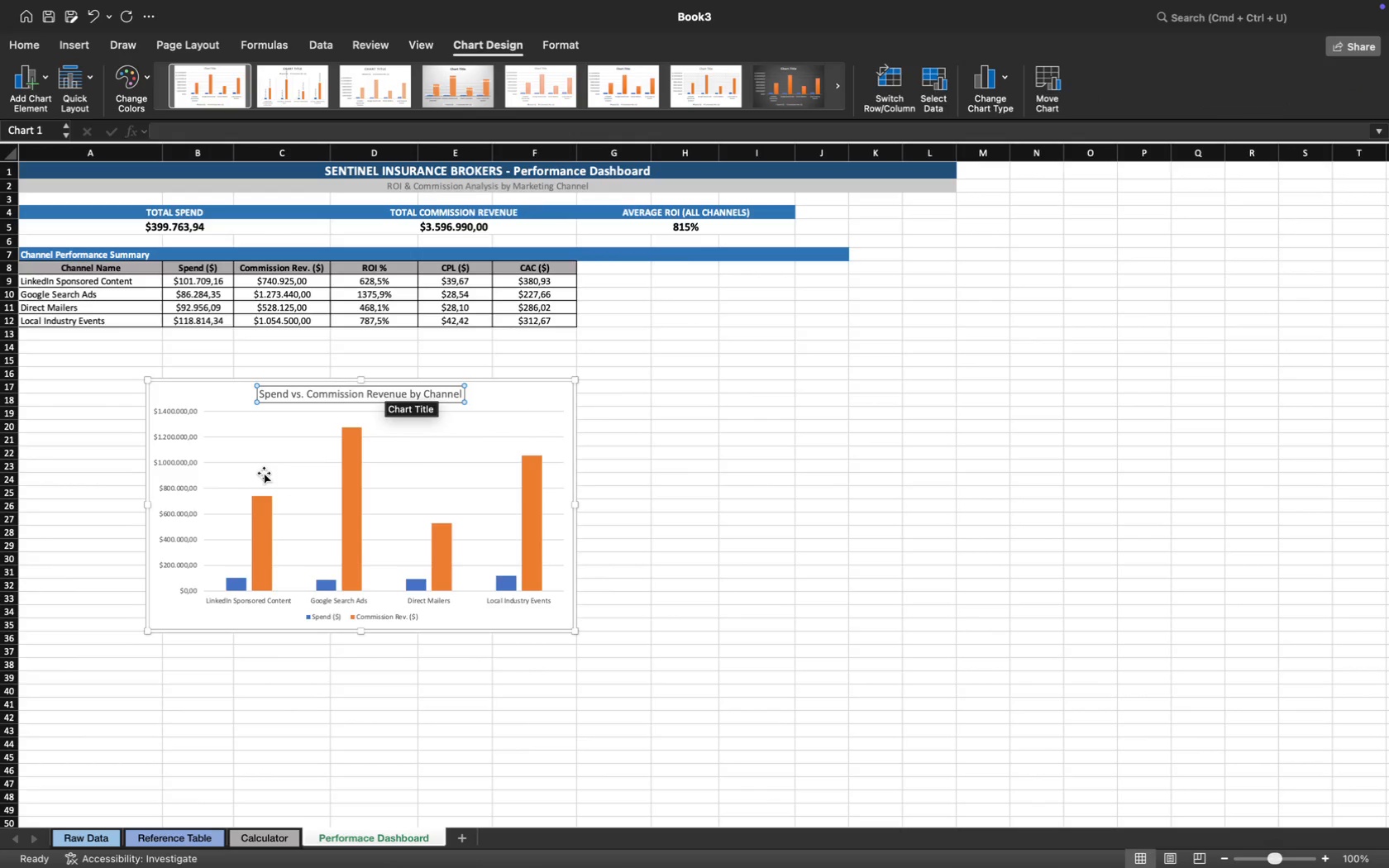 
left_click([146, 76])
 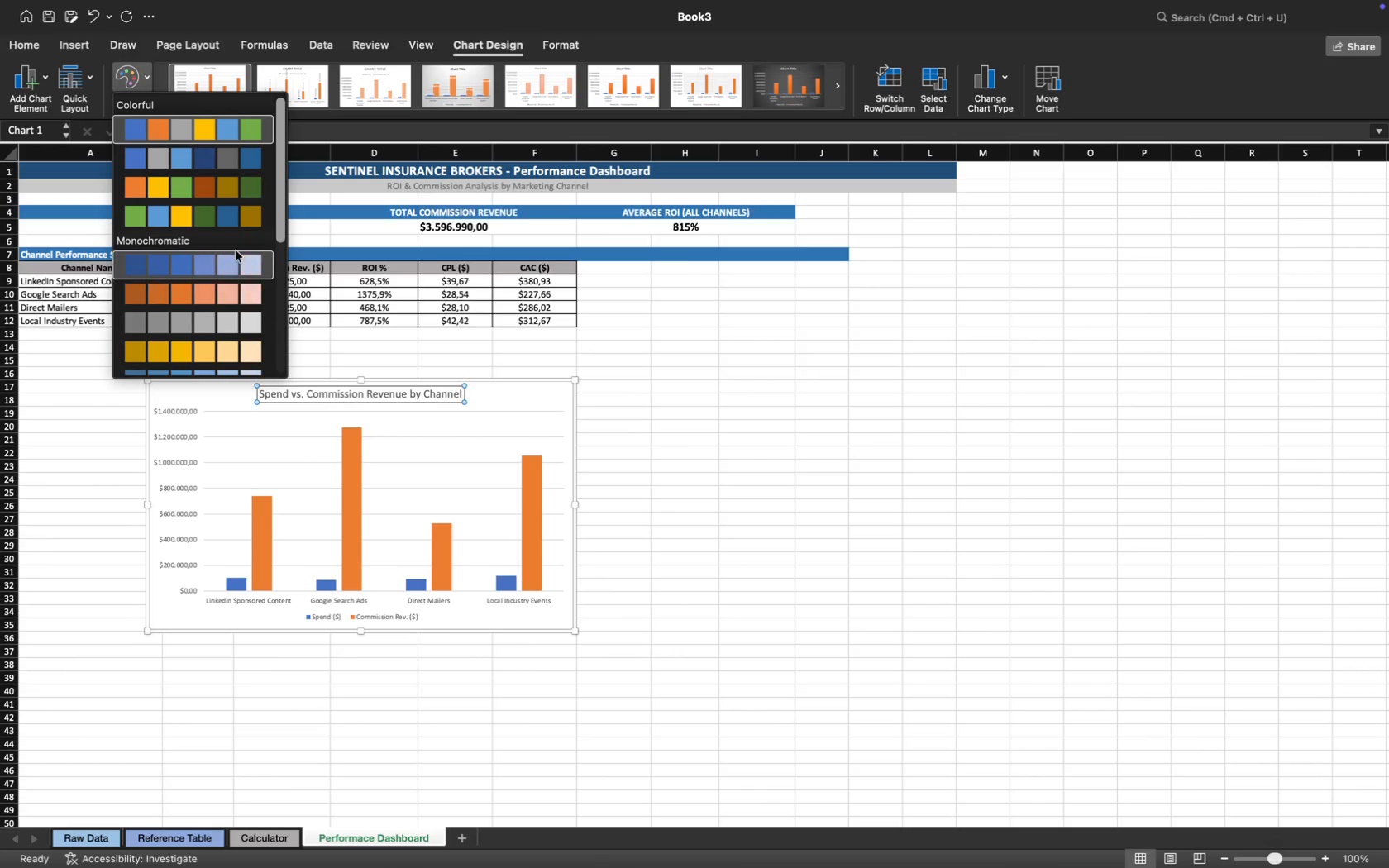 
scroll: coordinate [229, 280], scroll_direction: down, amount: 35.0
 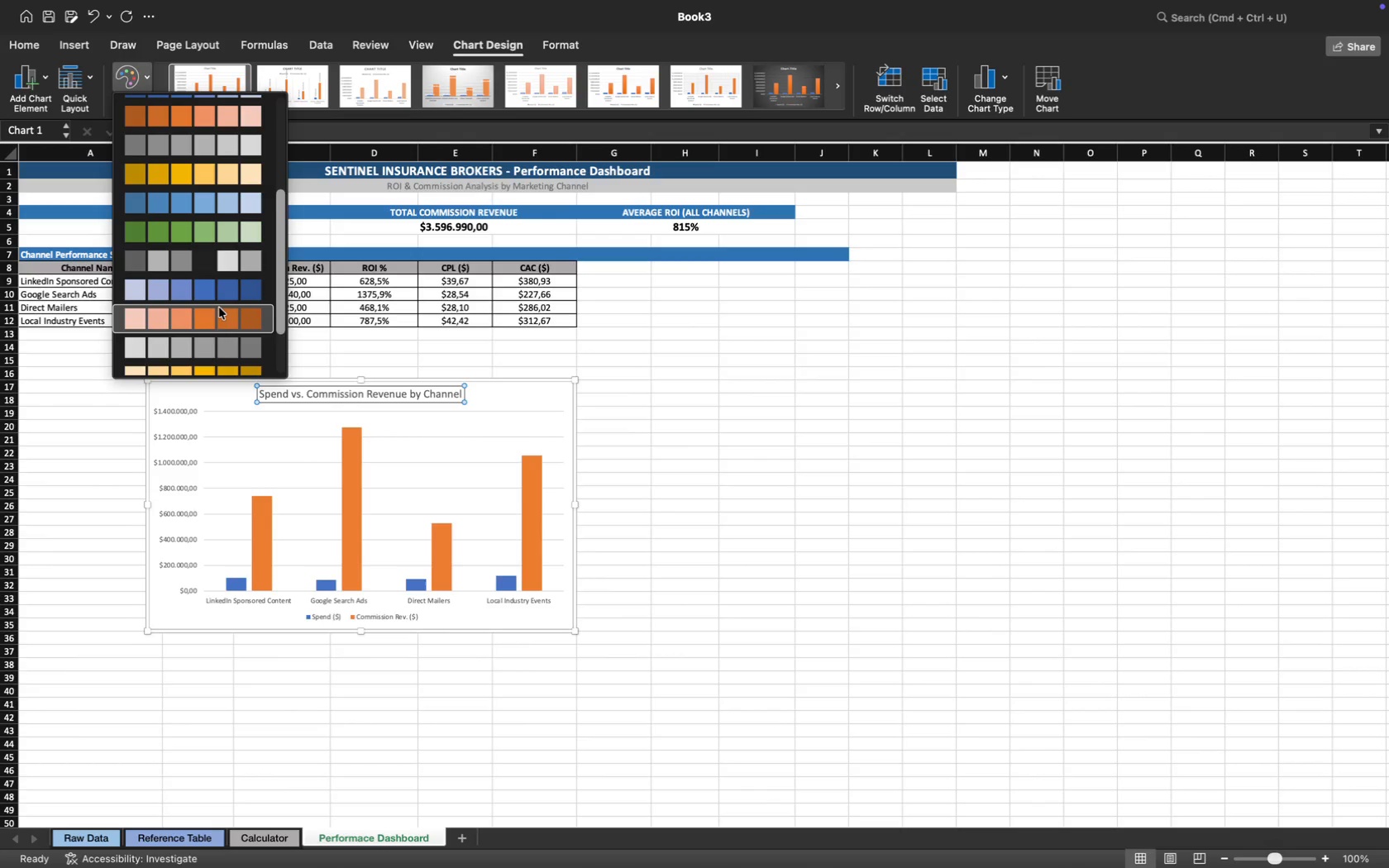 
scroll: coordinate [219, 307], scroll_direction: up, amount: 28.0
 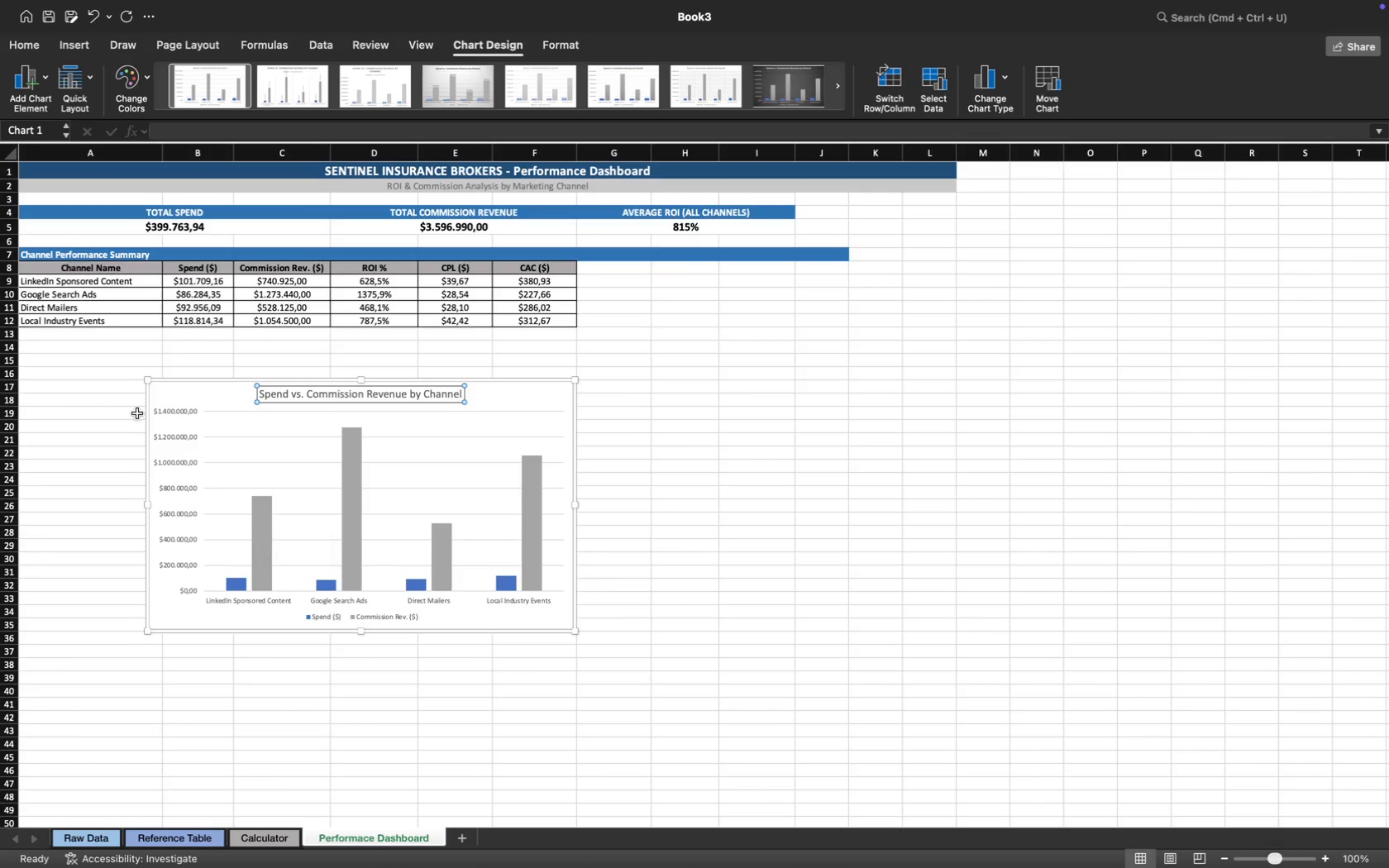 
left_click([44, 78])
 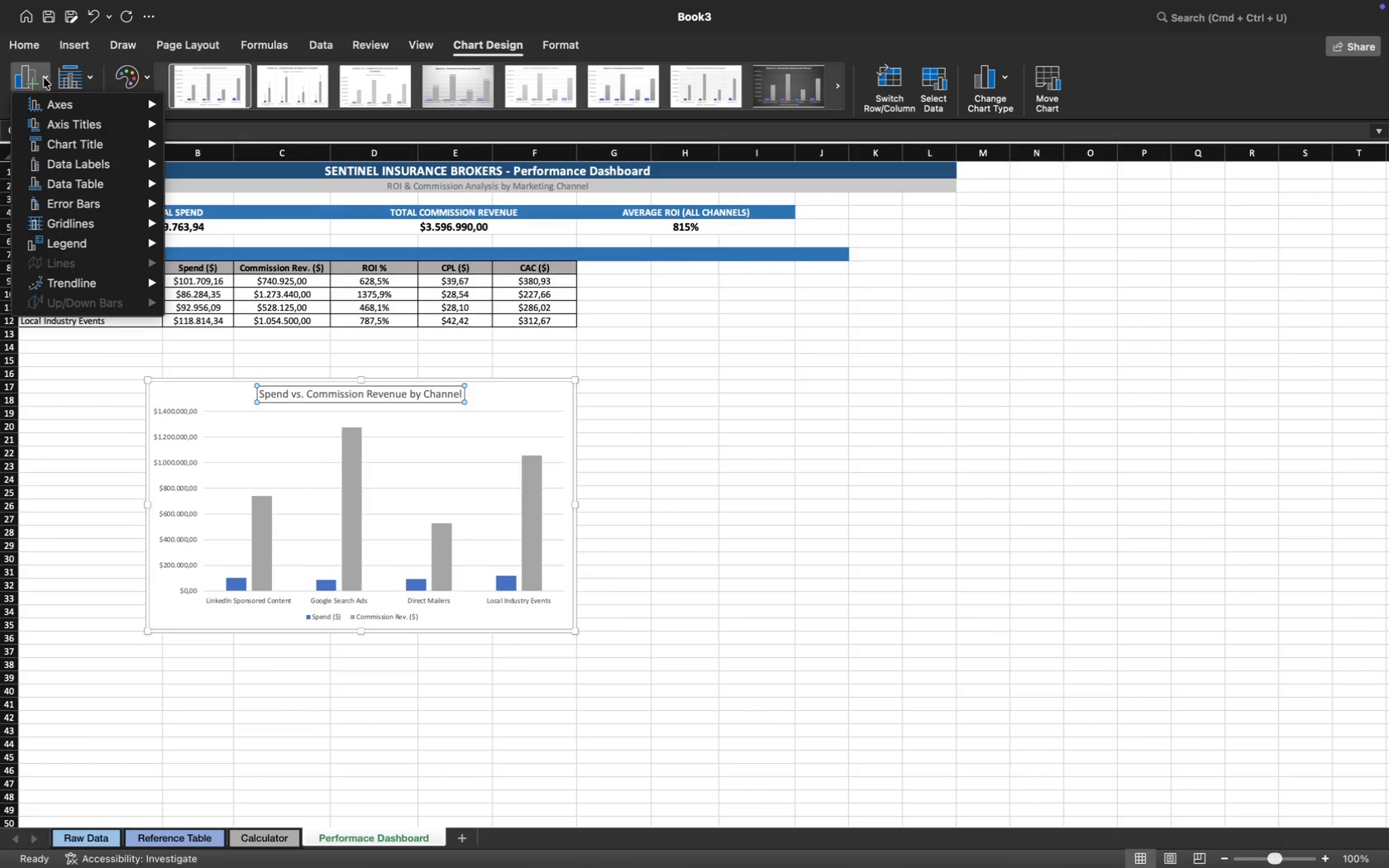 
mouse_move([115, 137])
 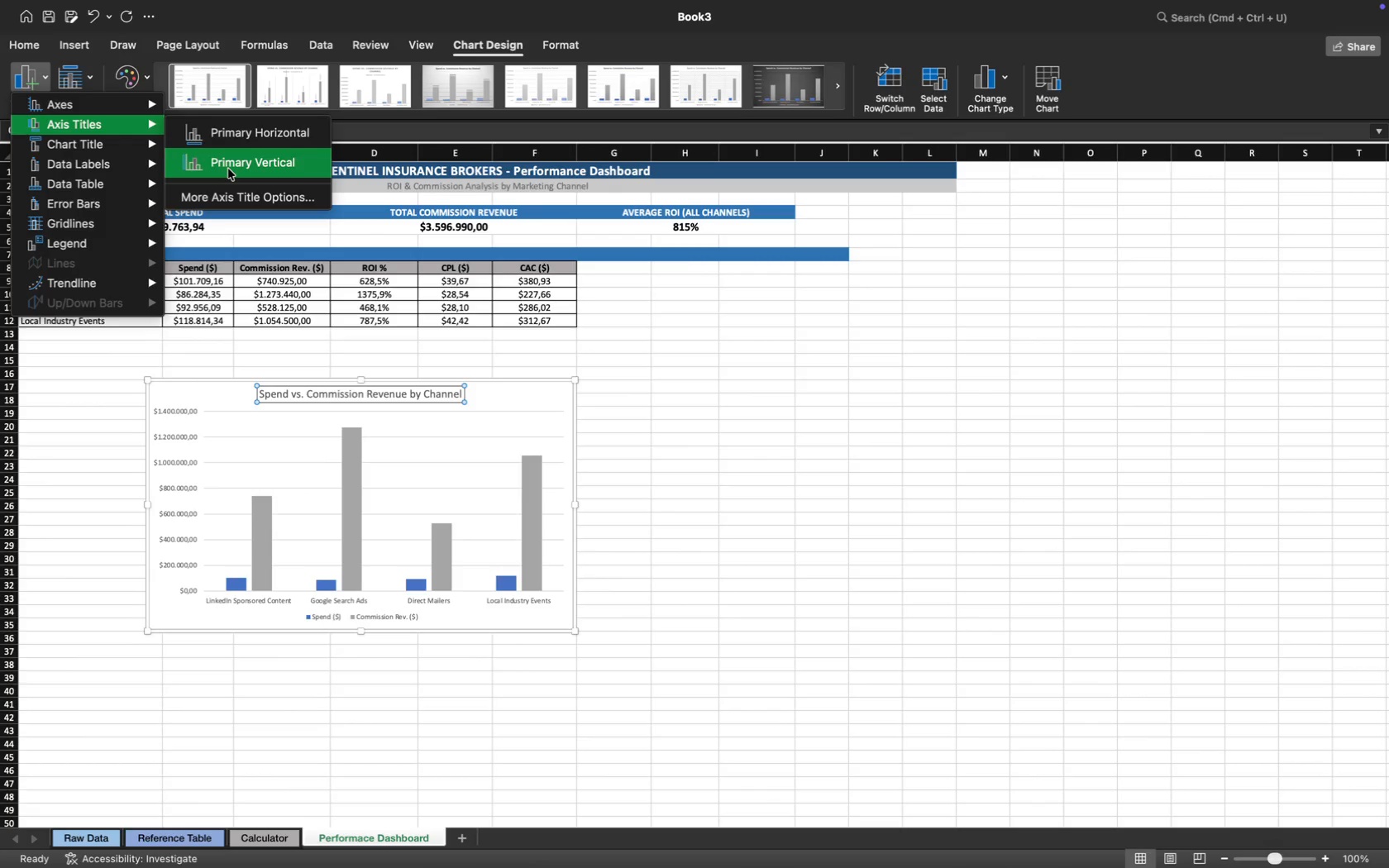 
left_click([228, 169])
 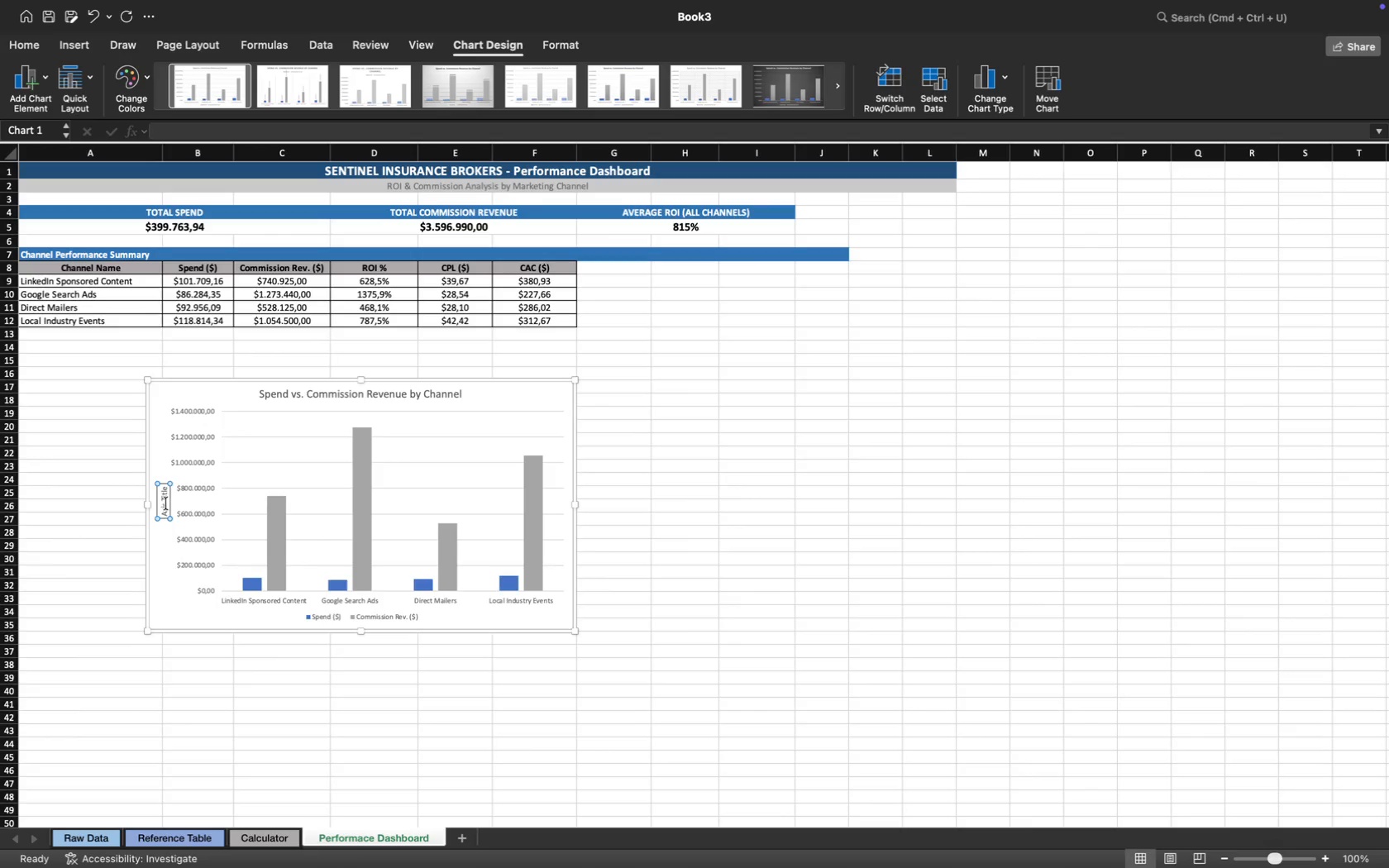 
double_click([165, 503])
 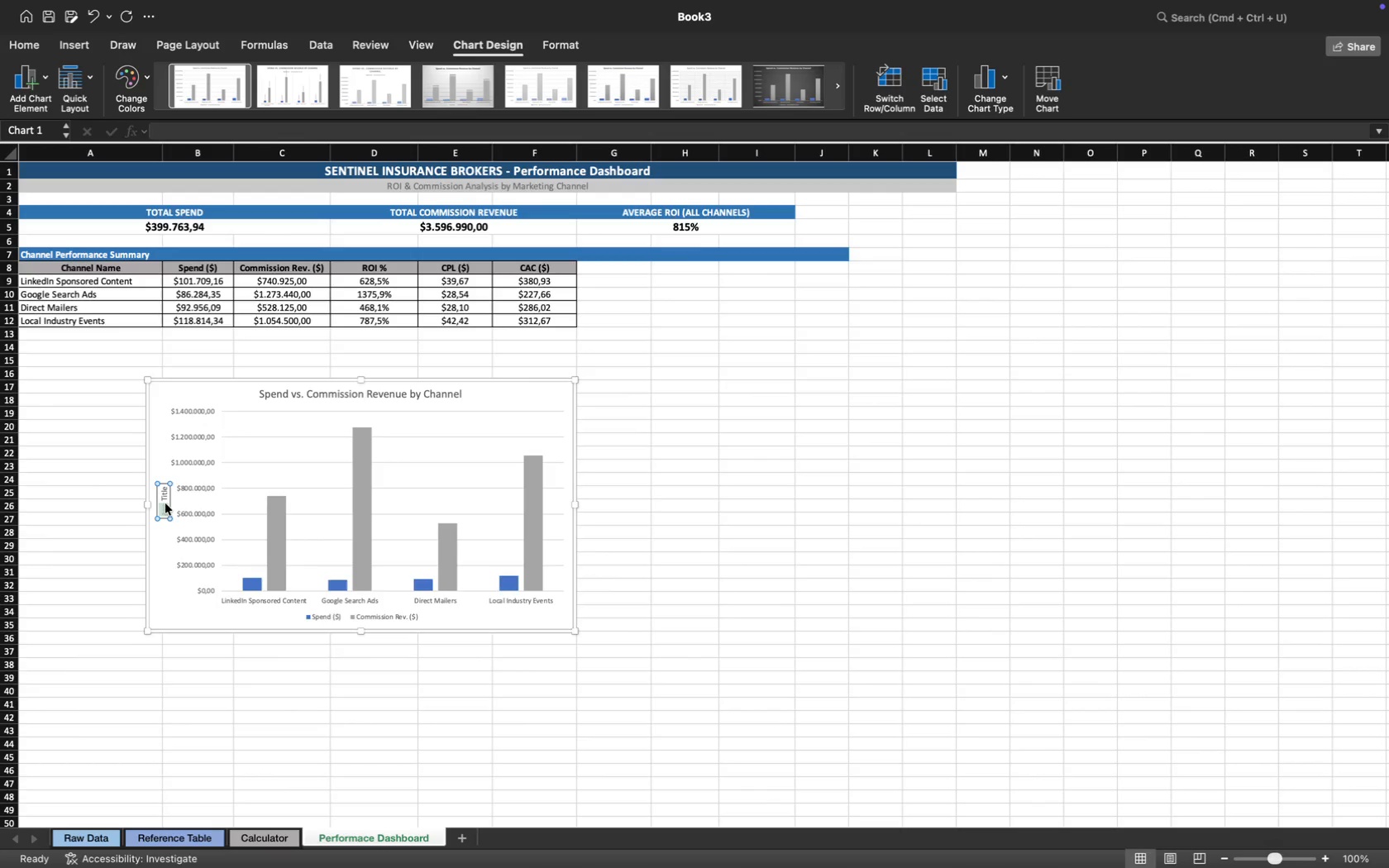 
key(Meta+CommandLeft)
 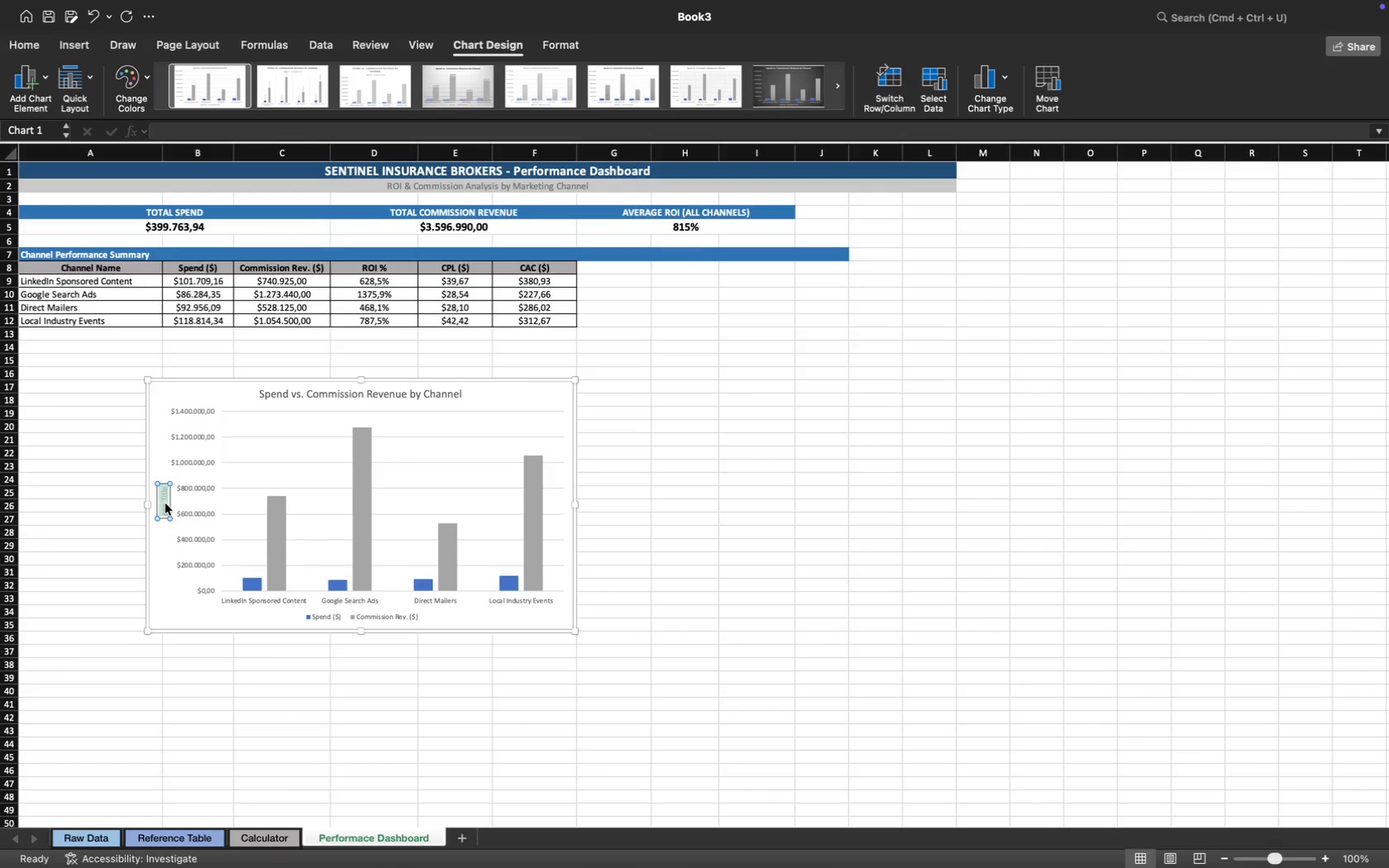 
key(Meta+A)
 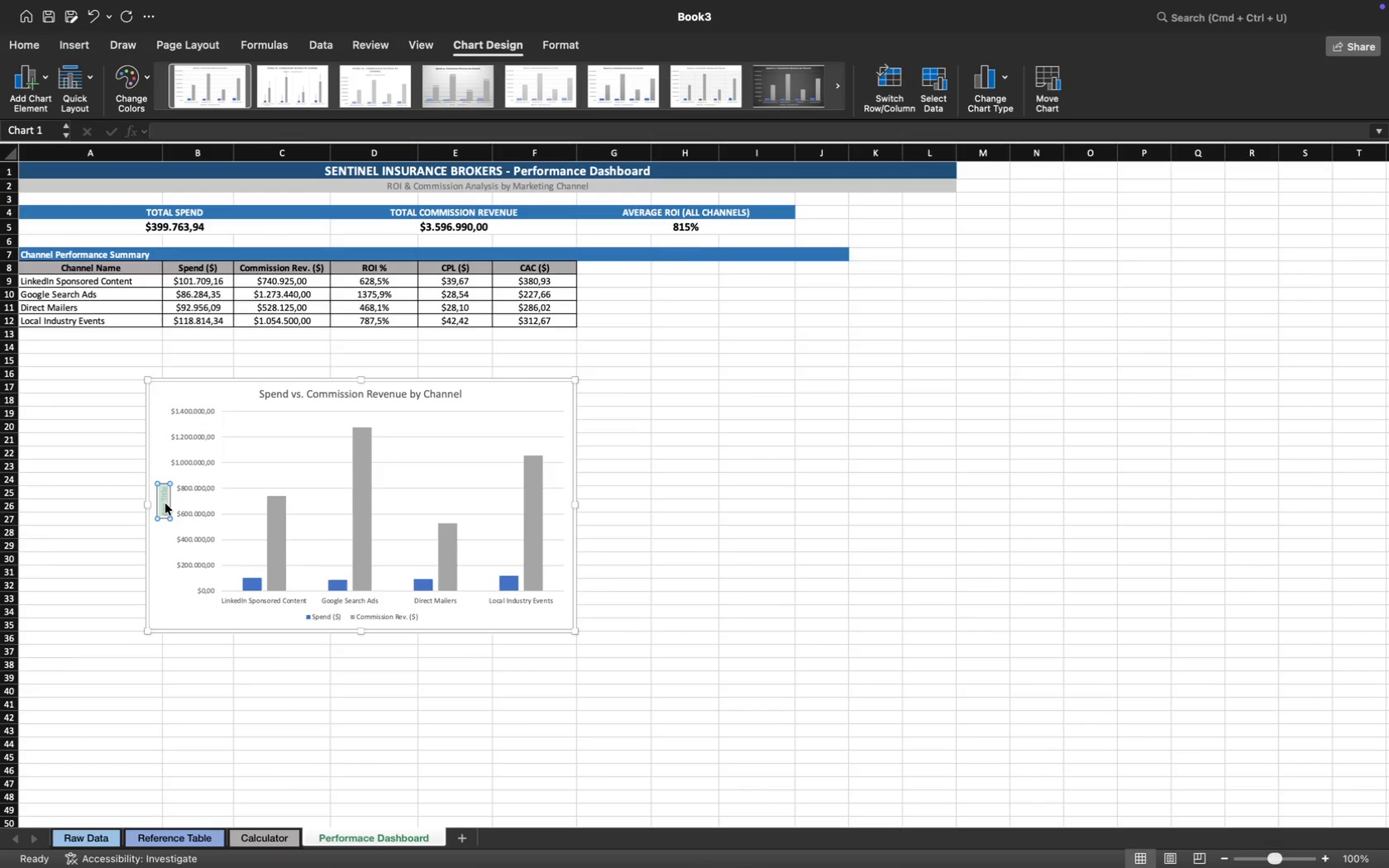 
type(Ami)
key(Backspace)
 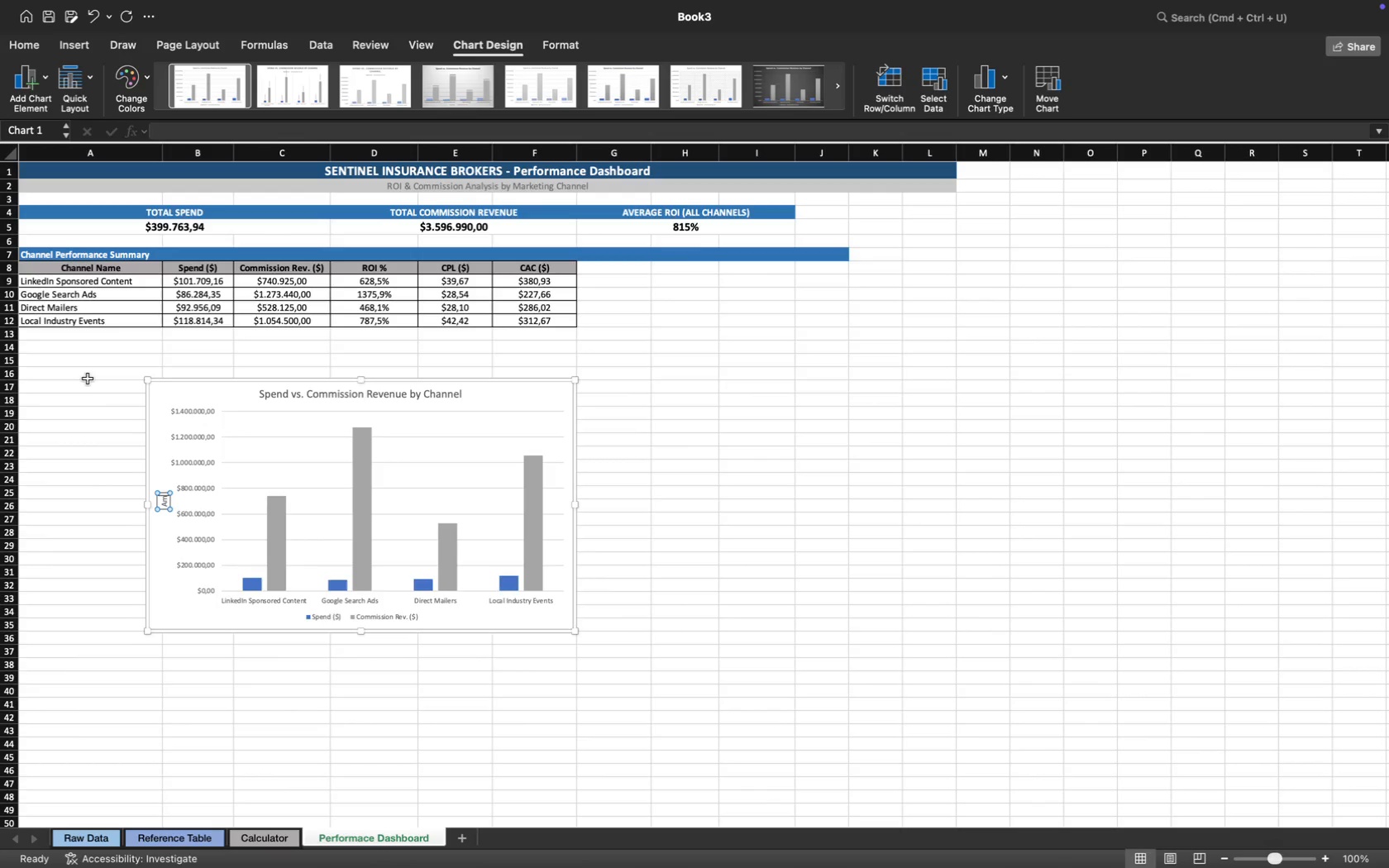 
type(ount ($))
 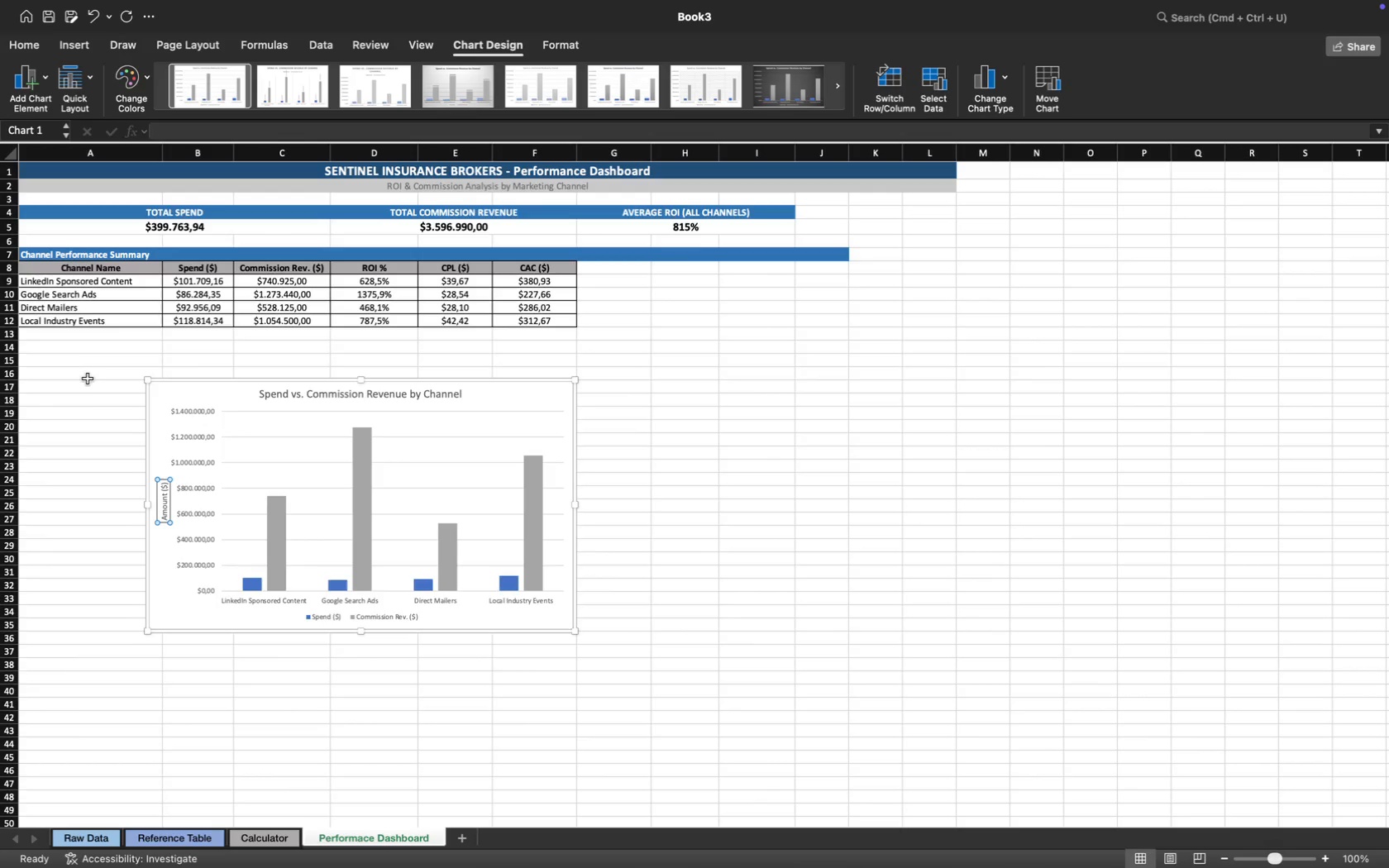 
left_click([73, 415])
 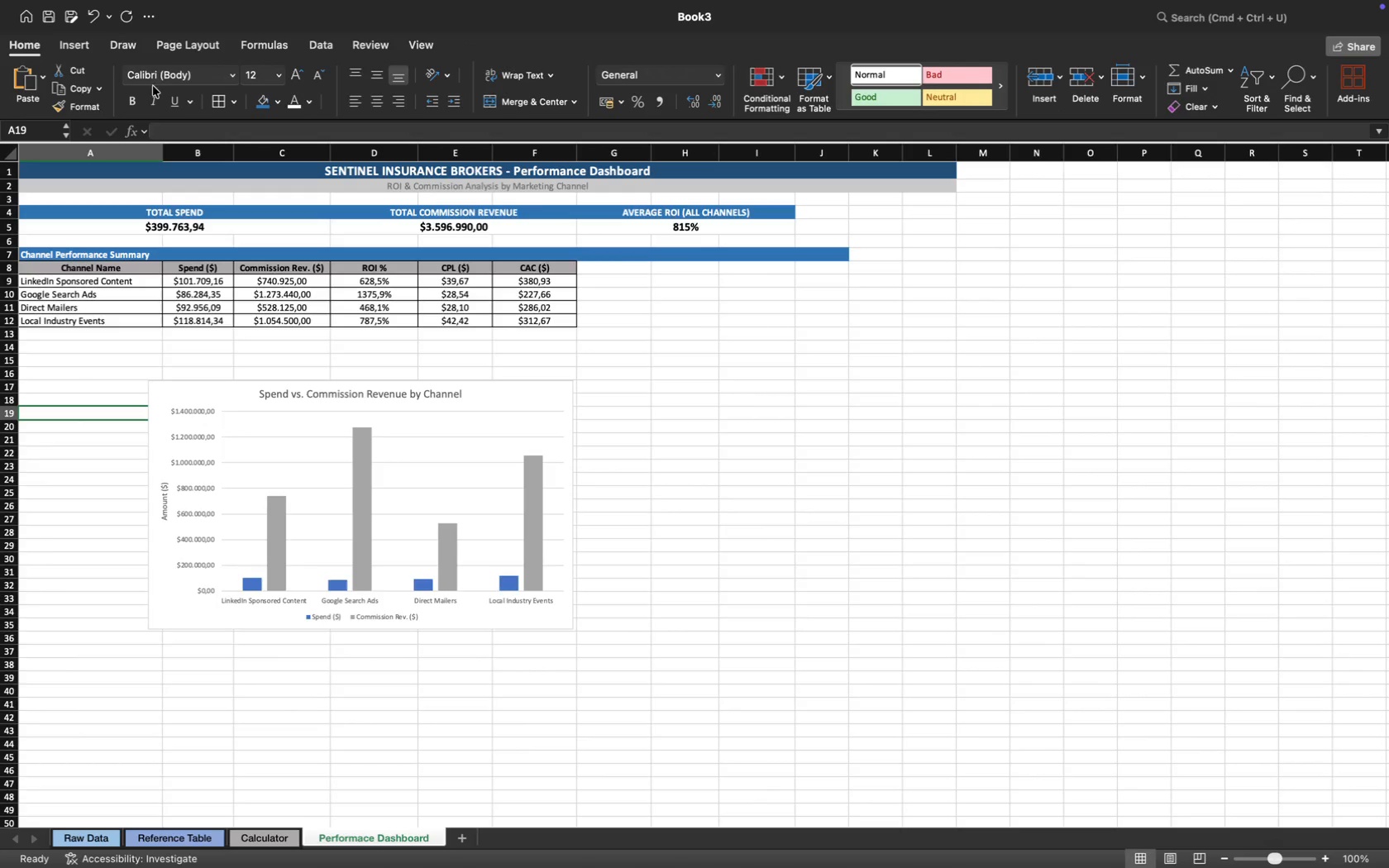 
wait(12.52)
 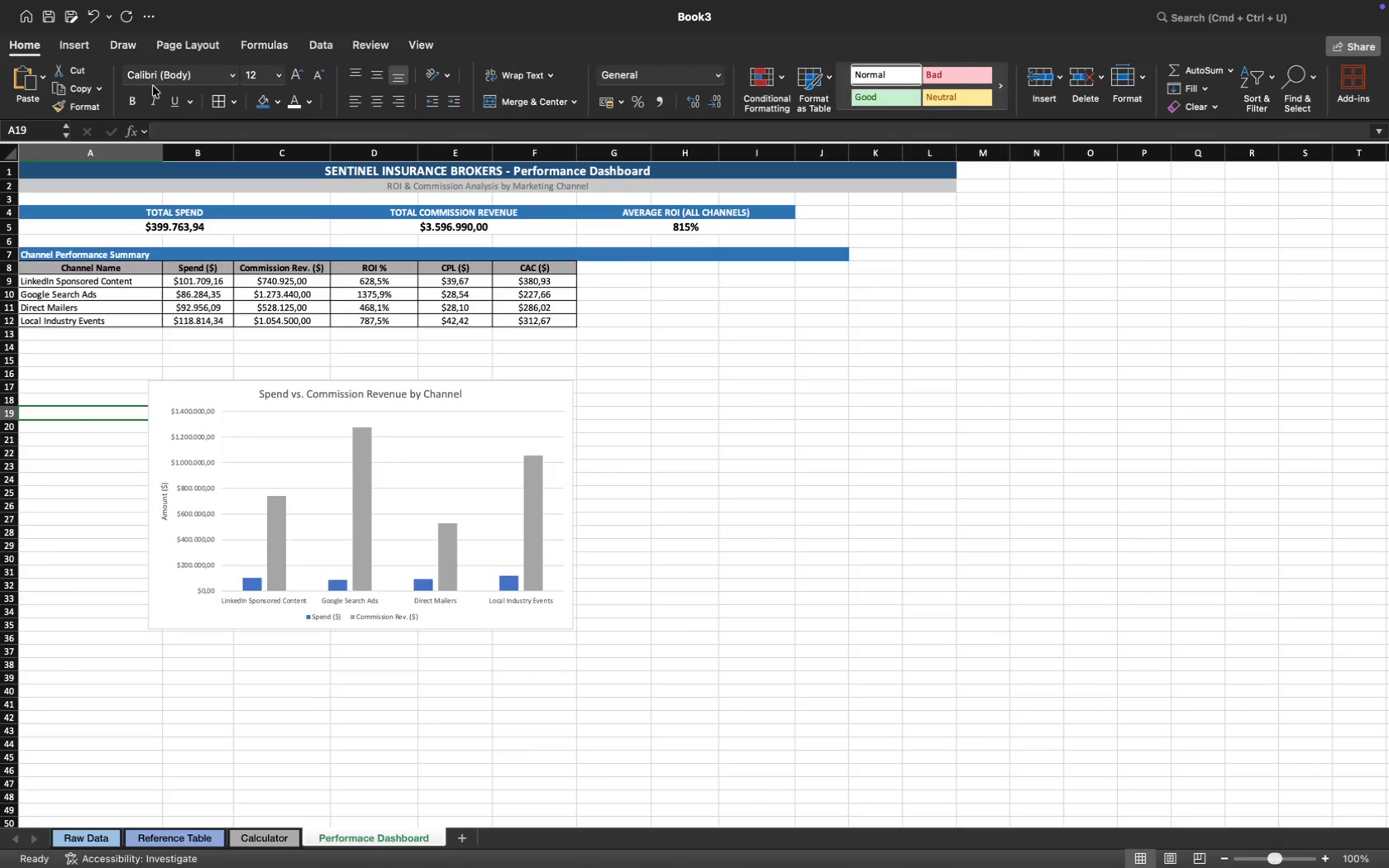 
left_click([225, 393])
 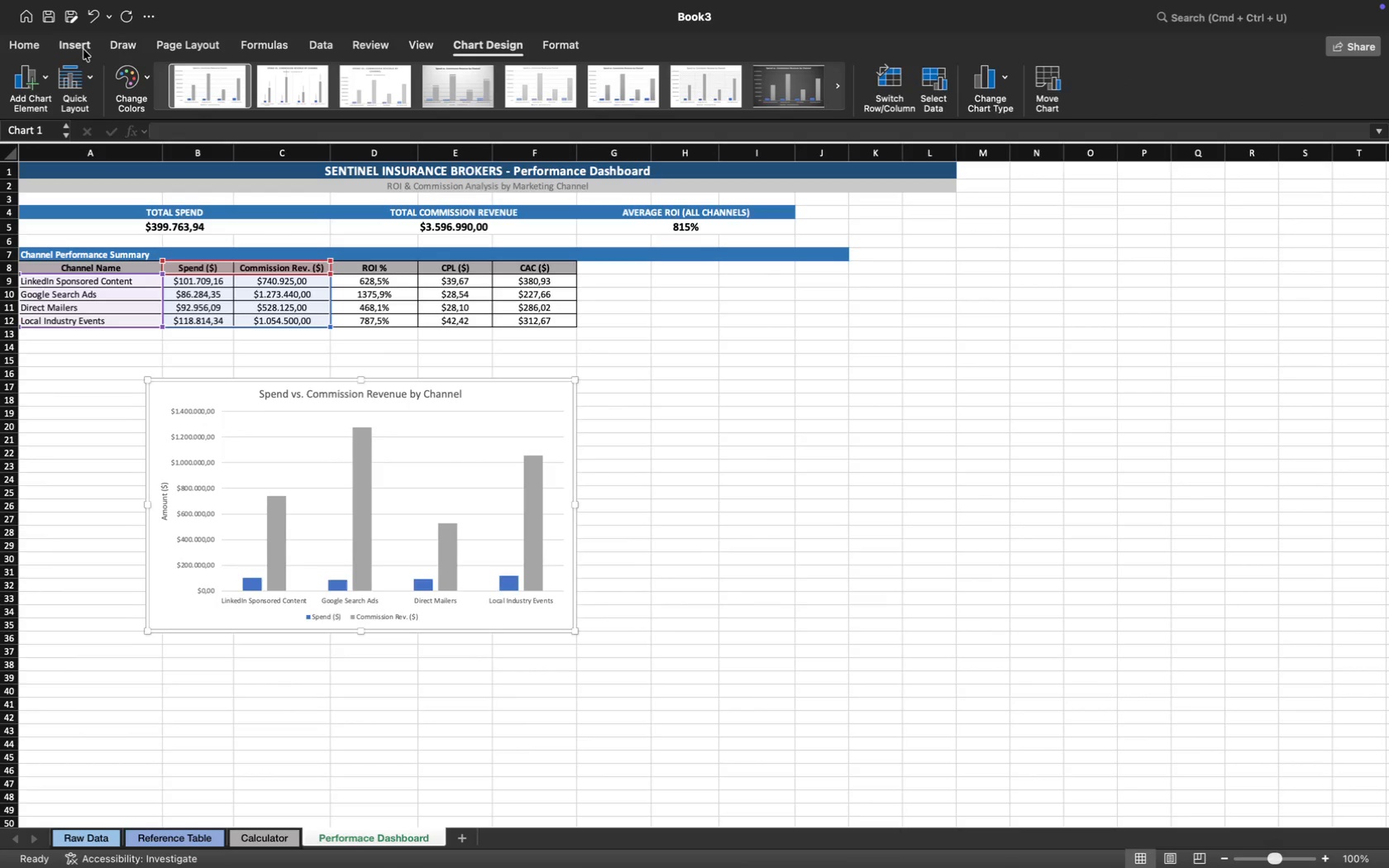 
left_click([43, 79])
 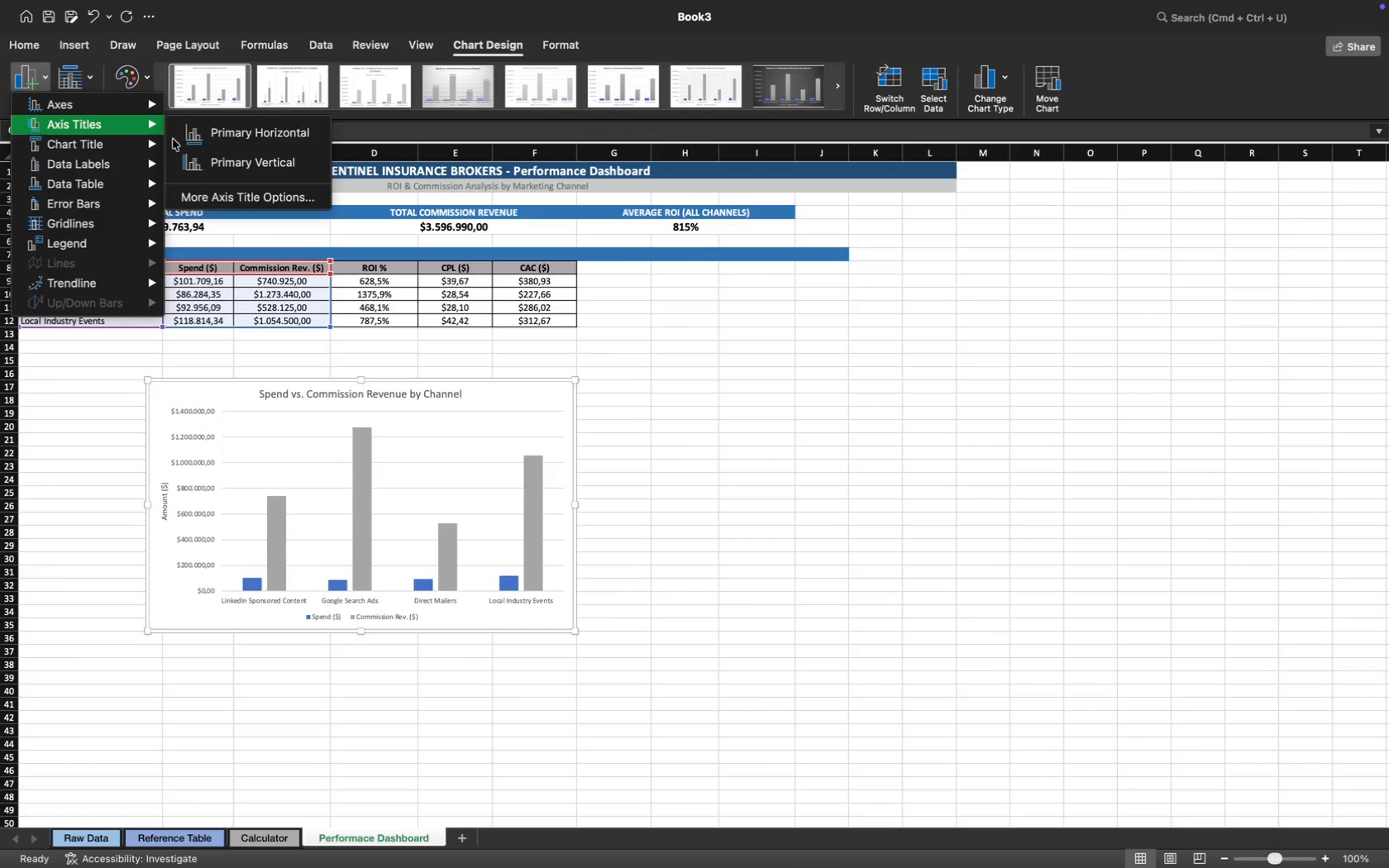 
left_click([217, 142])
 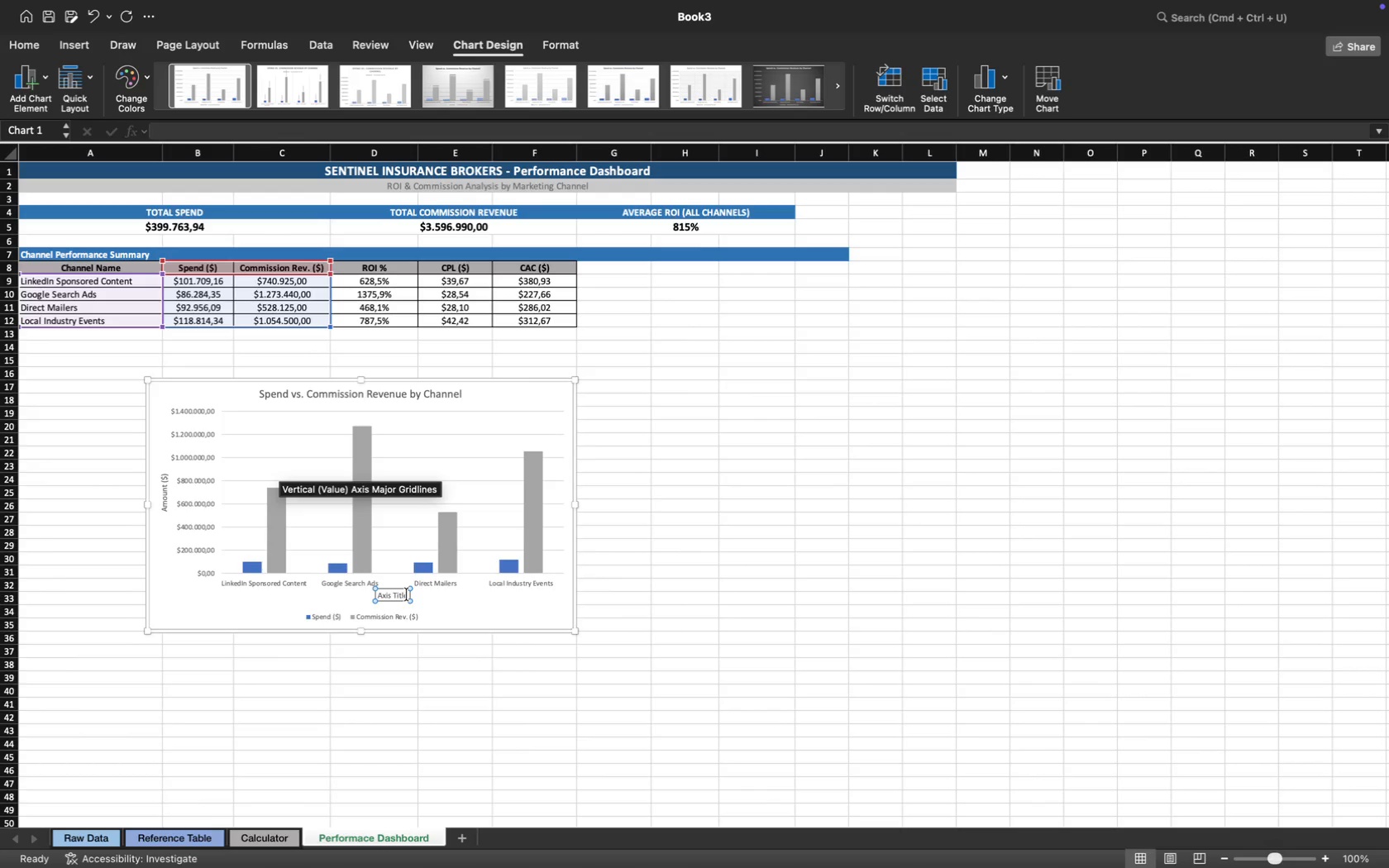 
left_click_drag(start_coordinate=[407, 595], to_coordinate=[378, 595])
 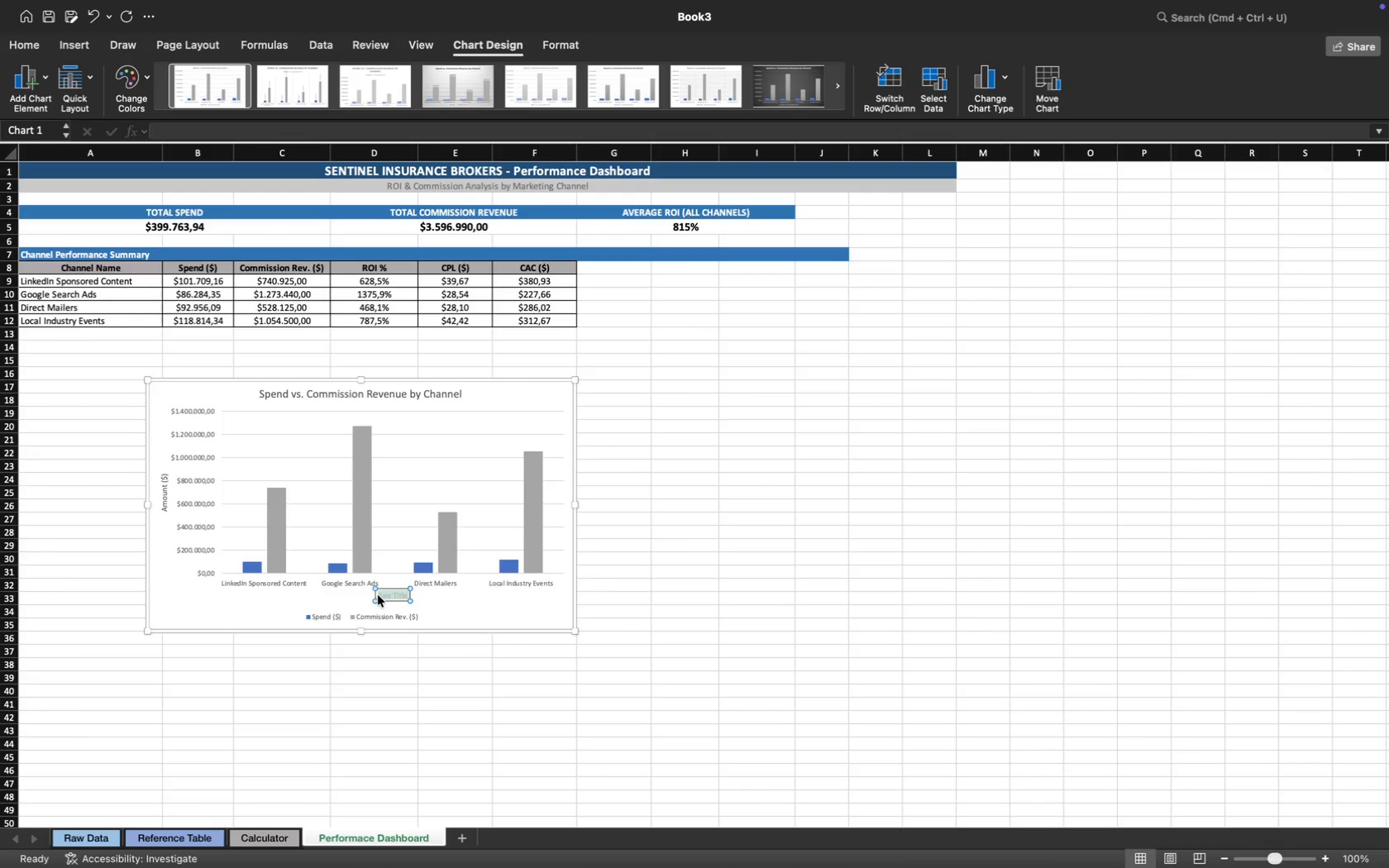 
type(Channel Name)
 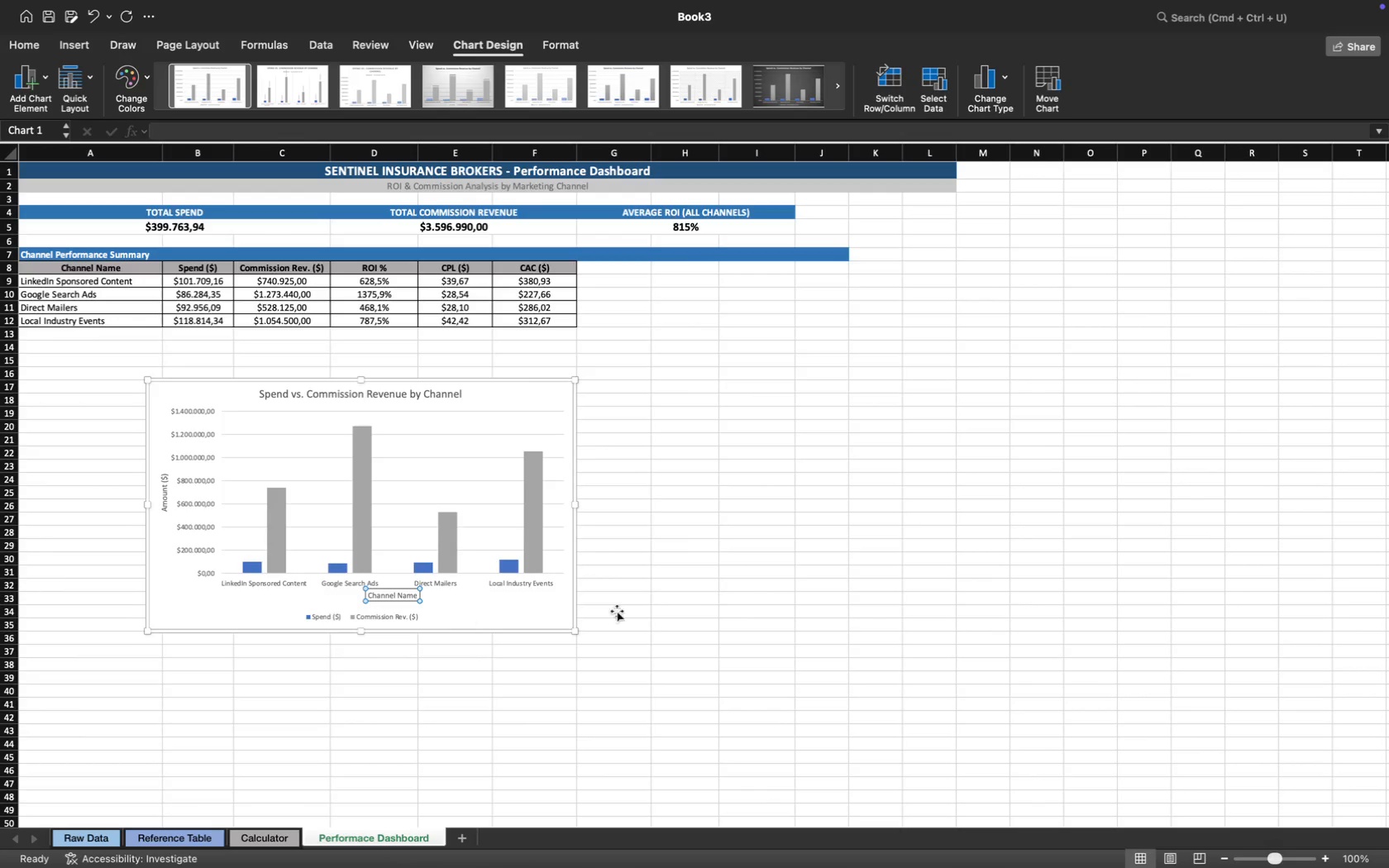 
left_click([717, 598])
 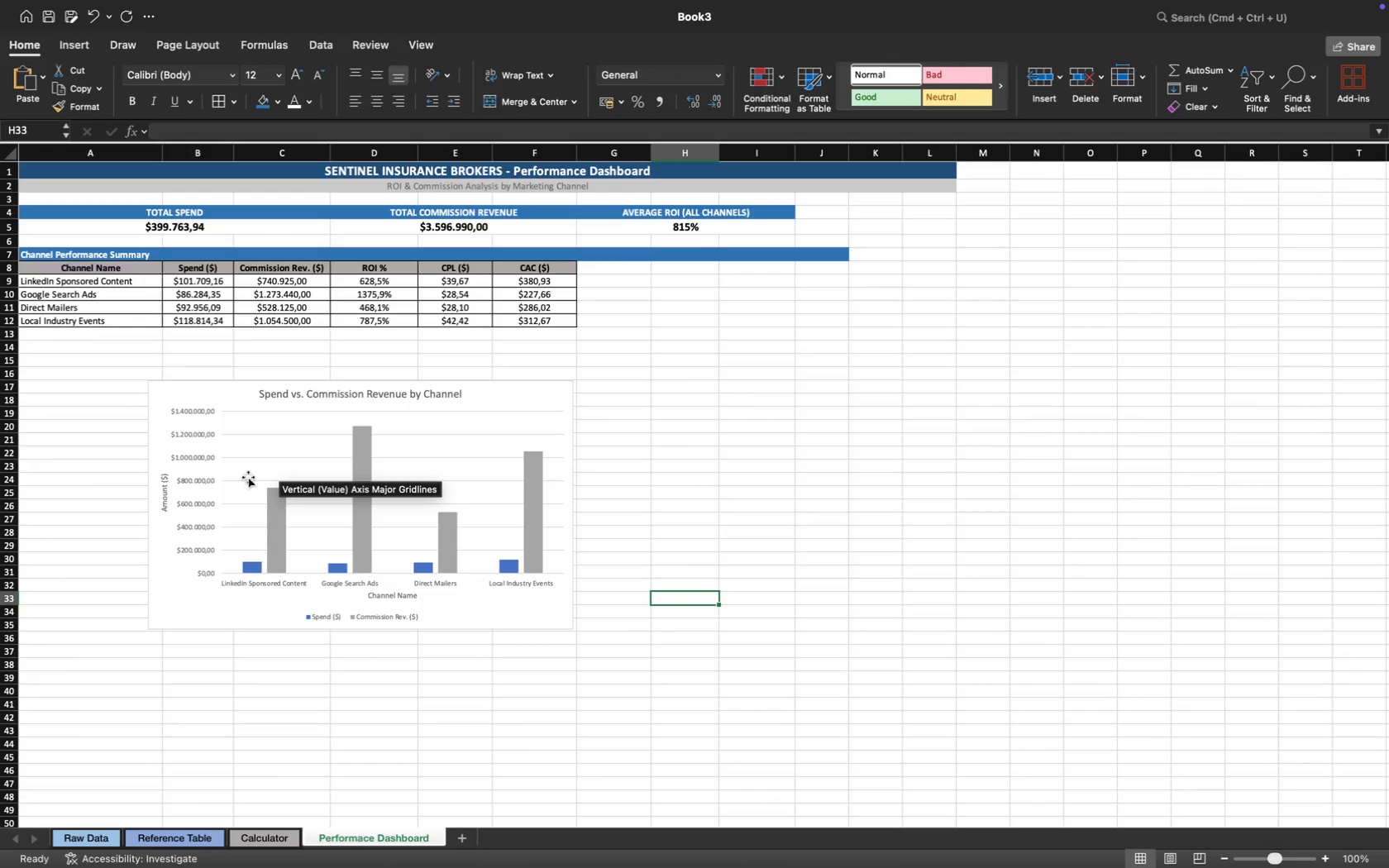 
left_click([208, 390])
 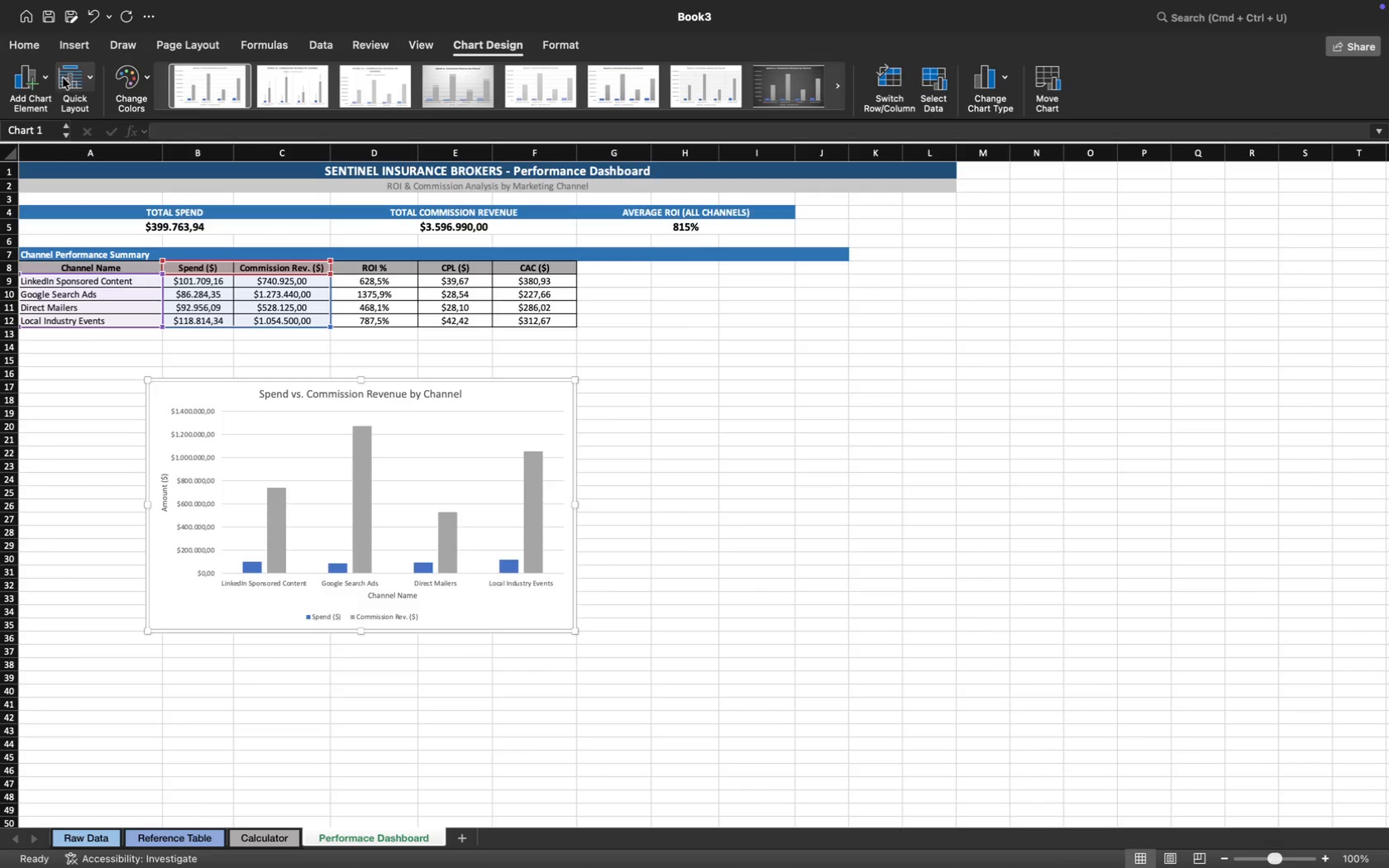 
left_click([45, 77])
 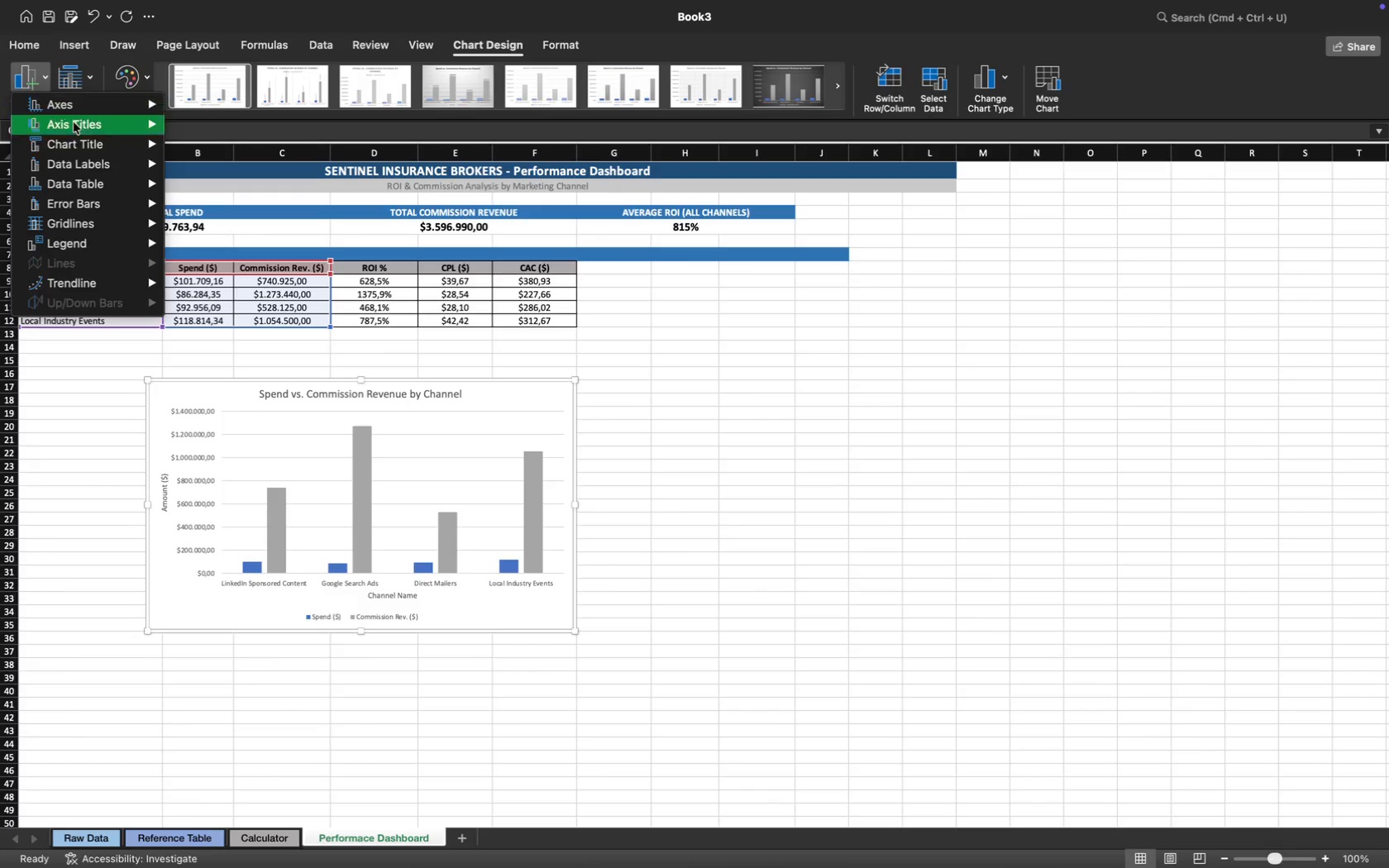 
mouse_move([106, 182])
 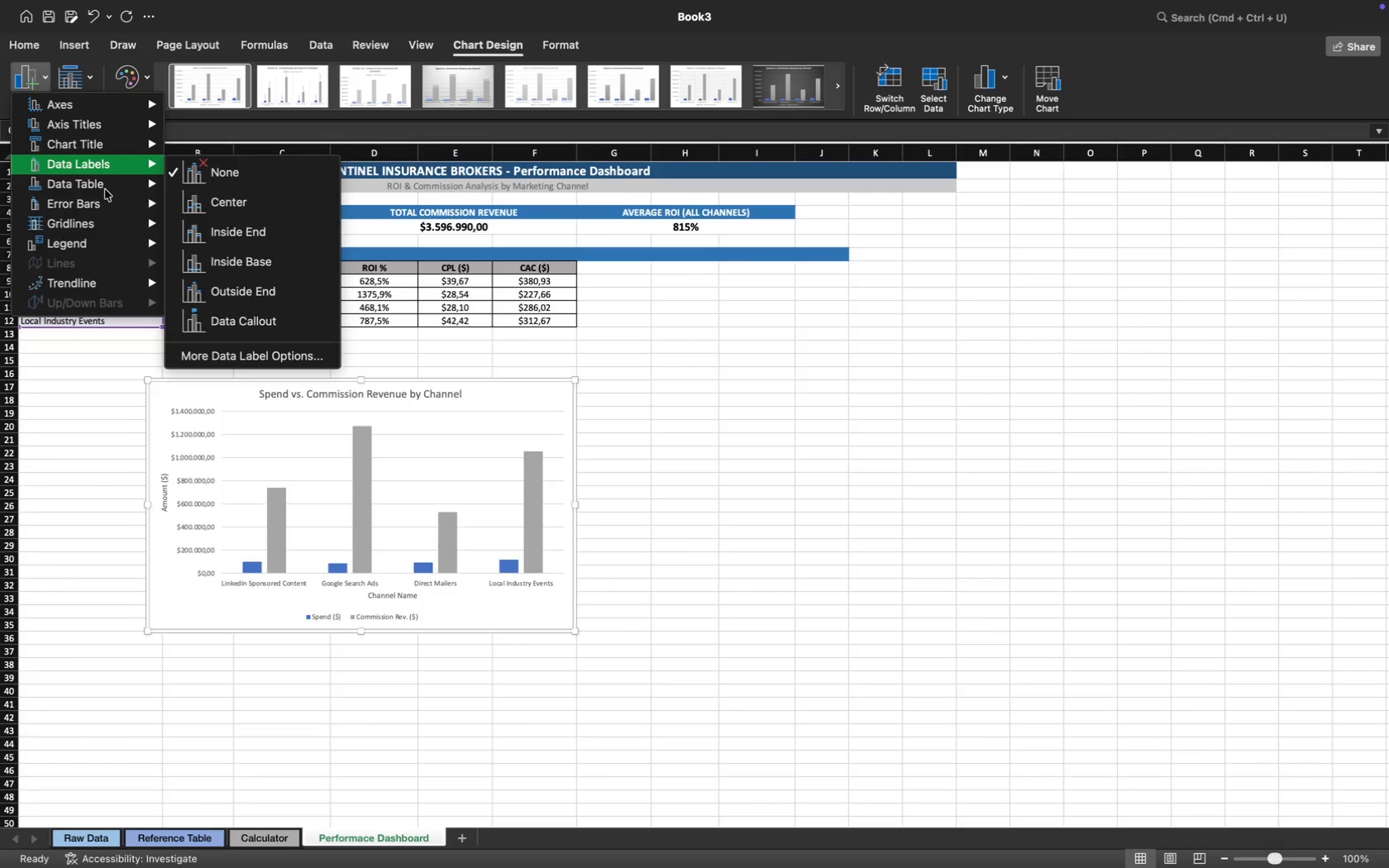 
mouse_move([123, 200])
 